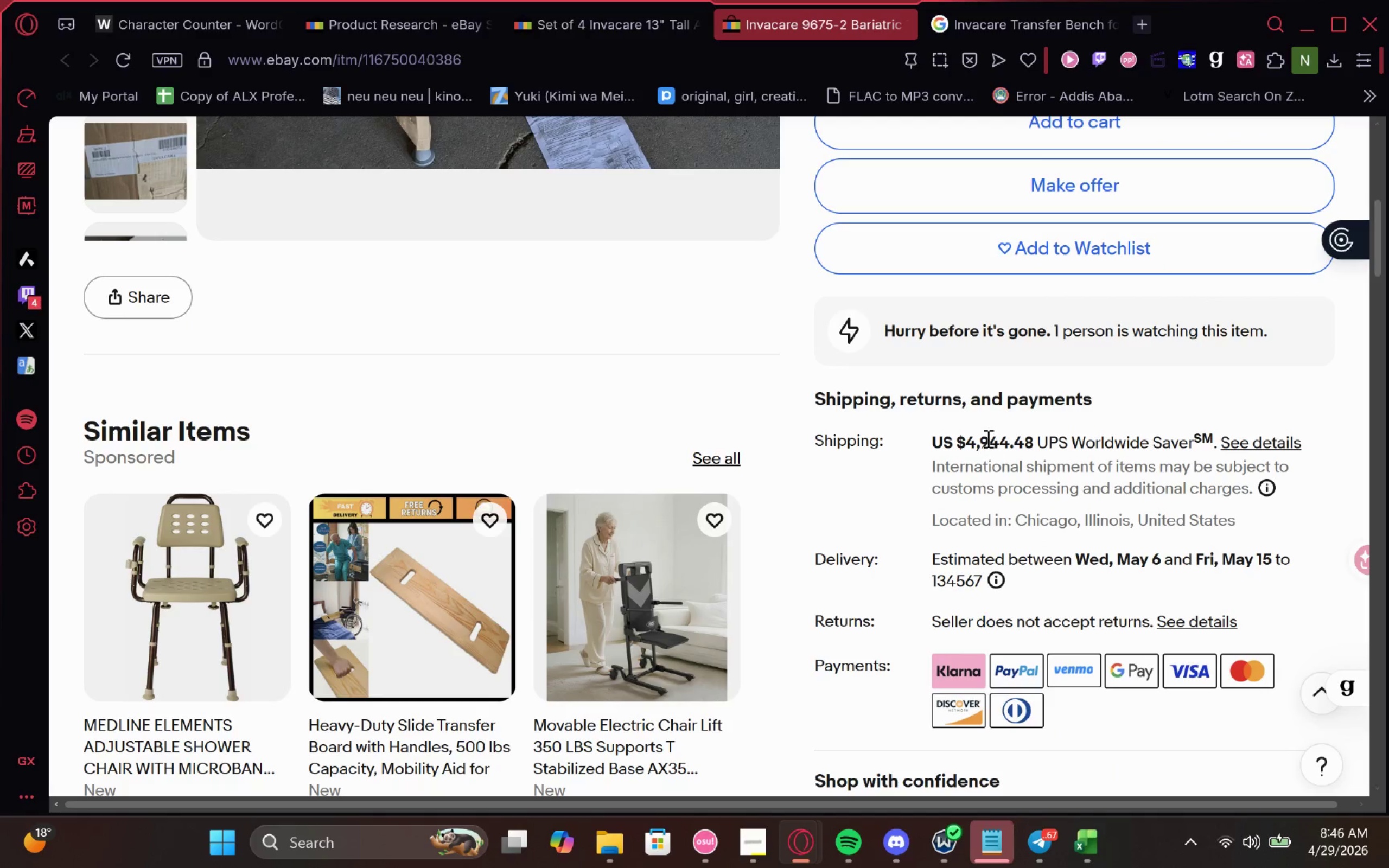 
scroll: coordinate [987, 438], scroll_direction: up, amount: 1.0
 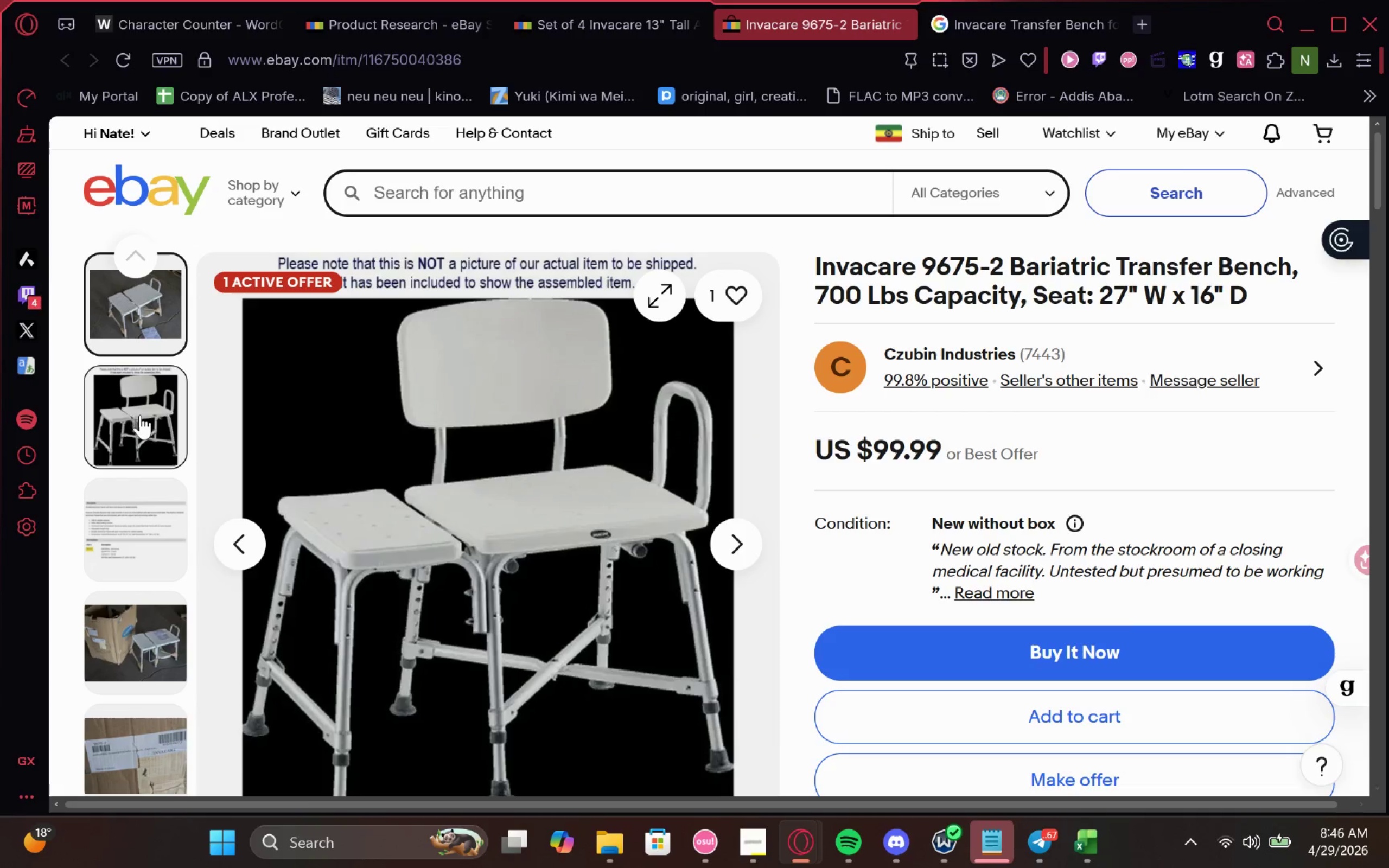 
wait(7.23)
 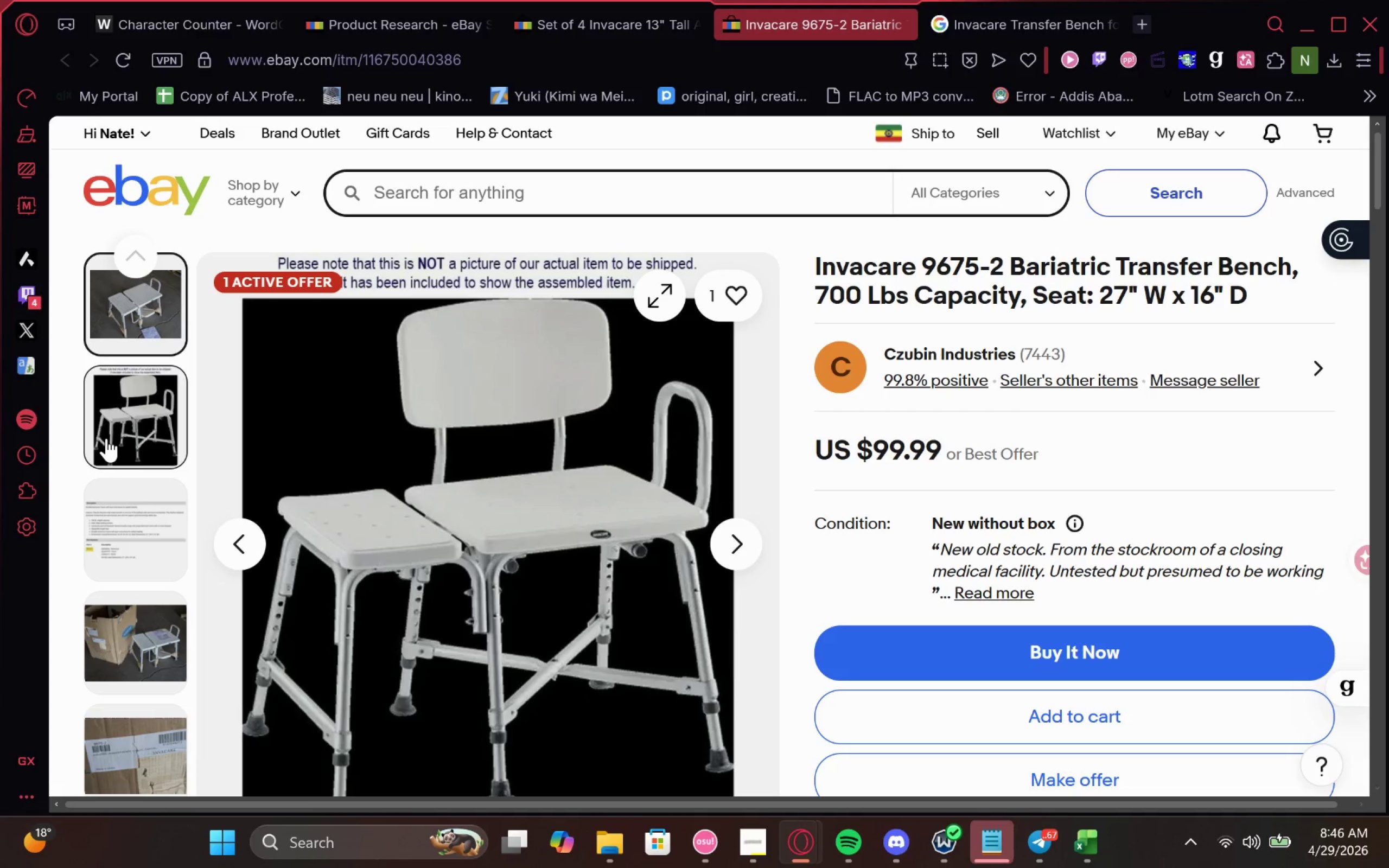 
double_click([521, 56])
 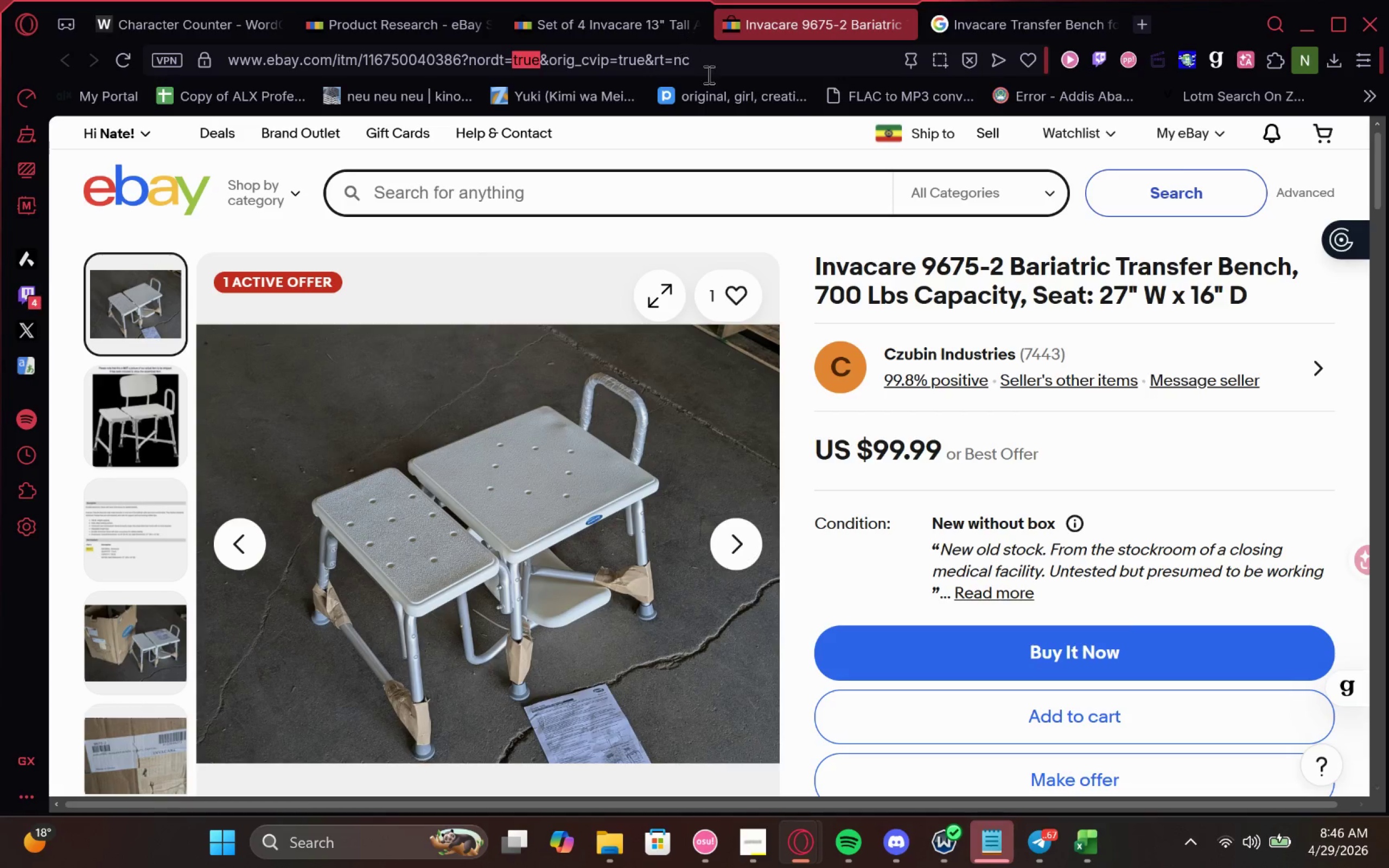 
left_click_drag(start_coordinate=[709, 63], to_coordinate=[101, 10])
 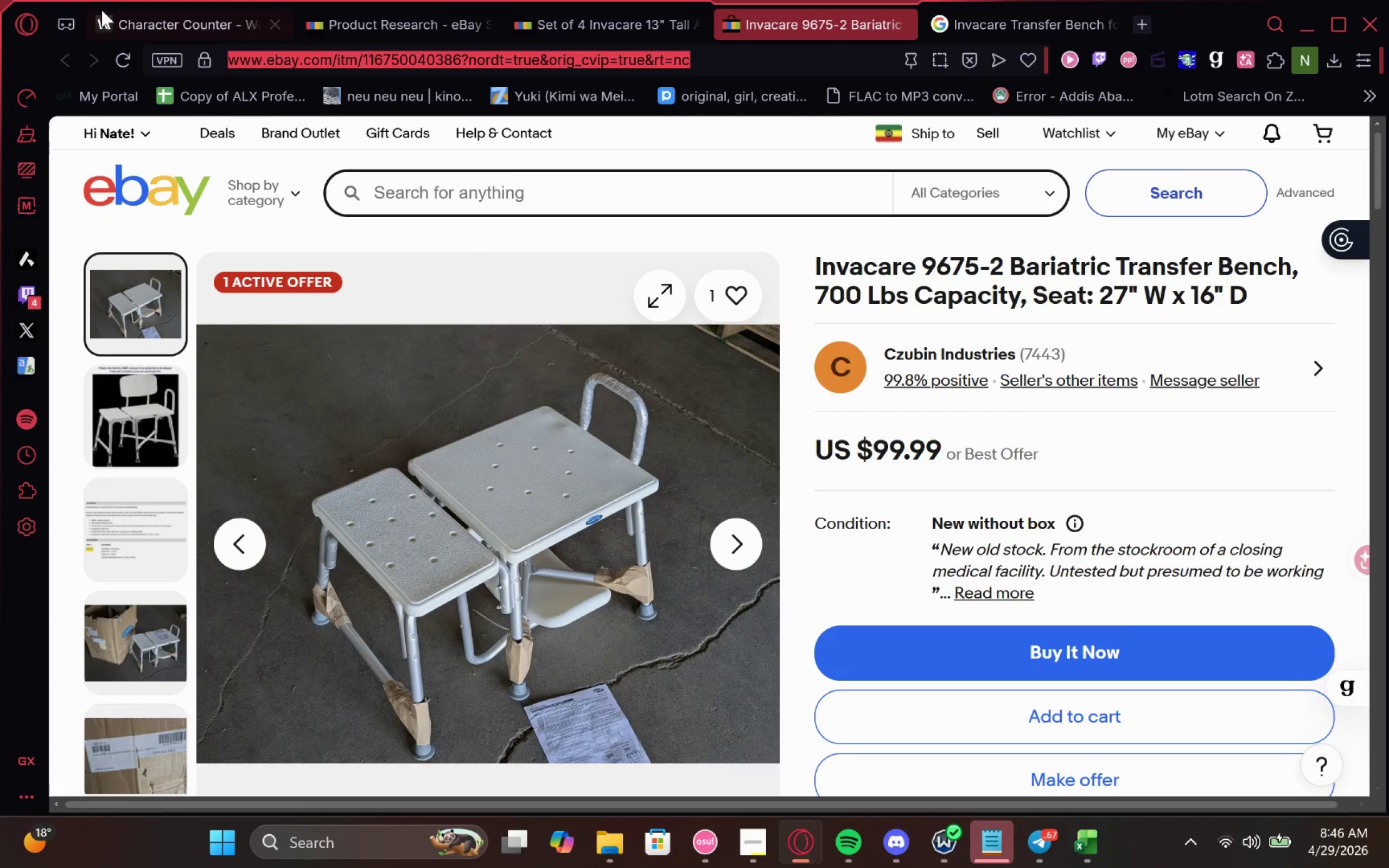 
key(Control+C)
 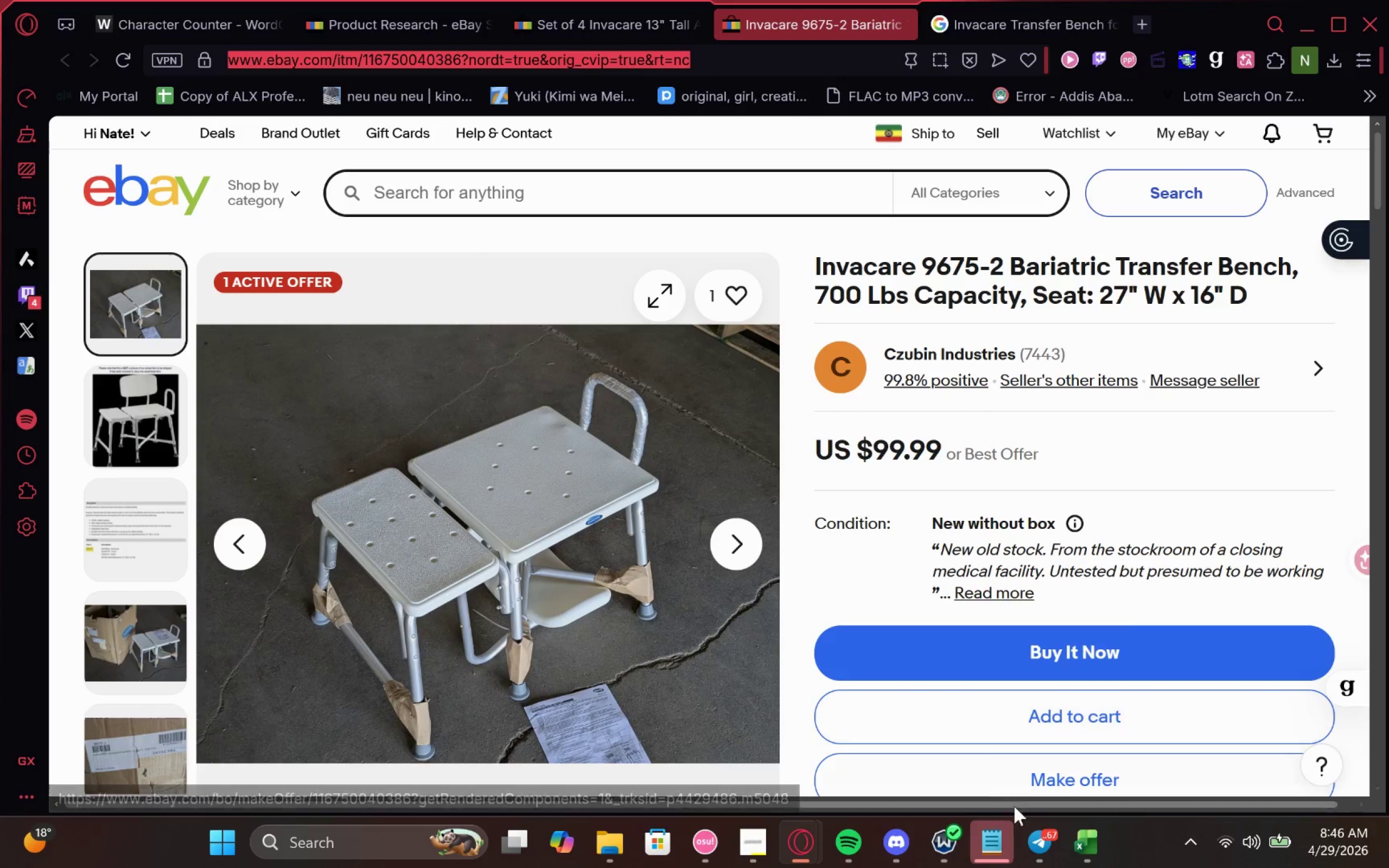 
key(Control+C)
 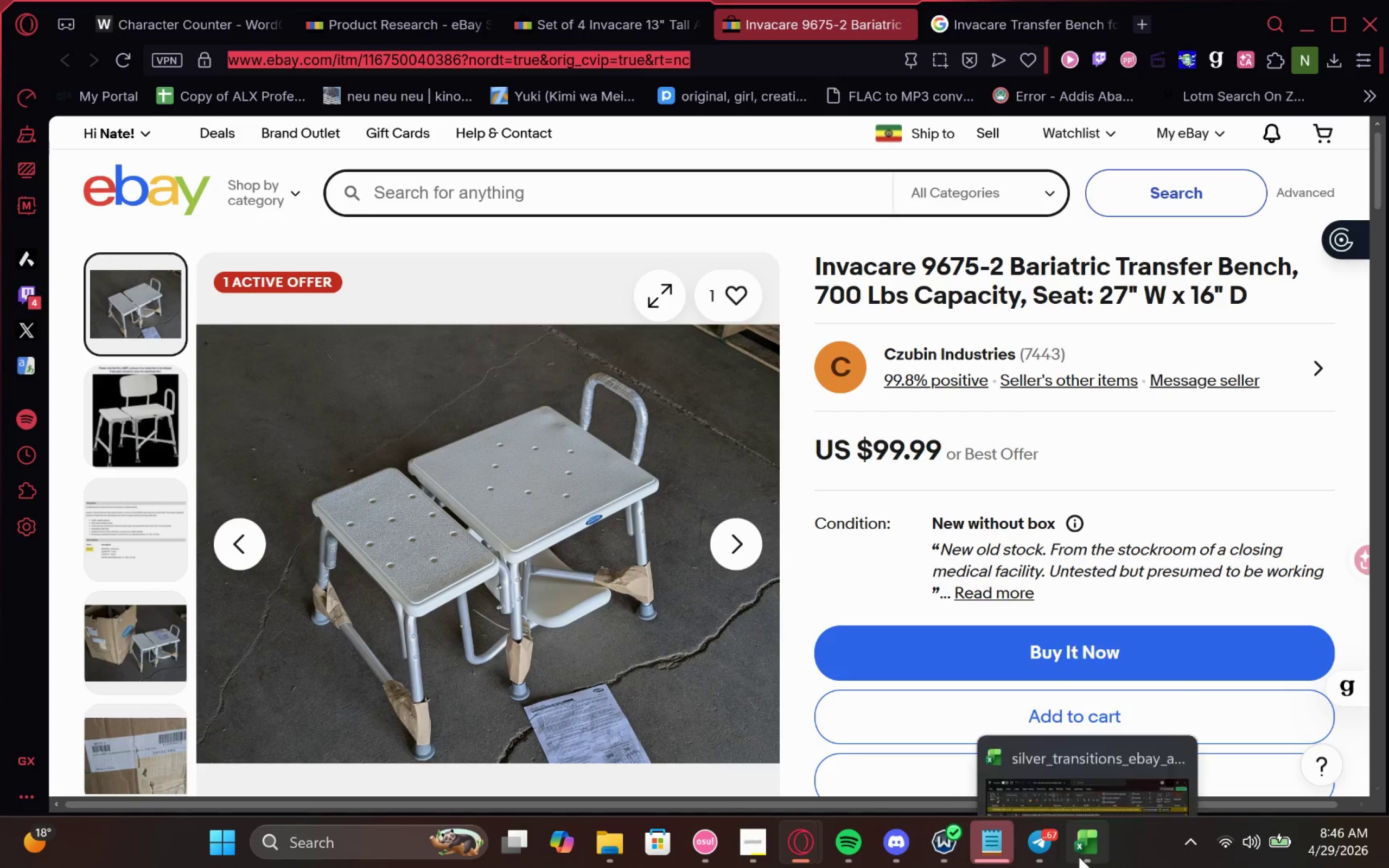 
left_click([1079, 857])
 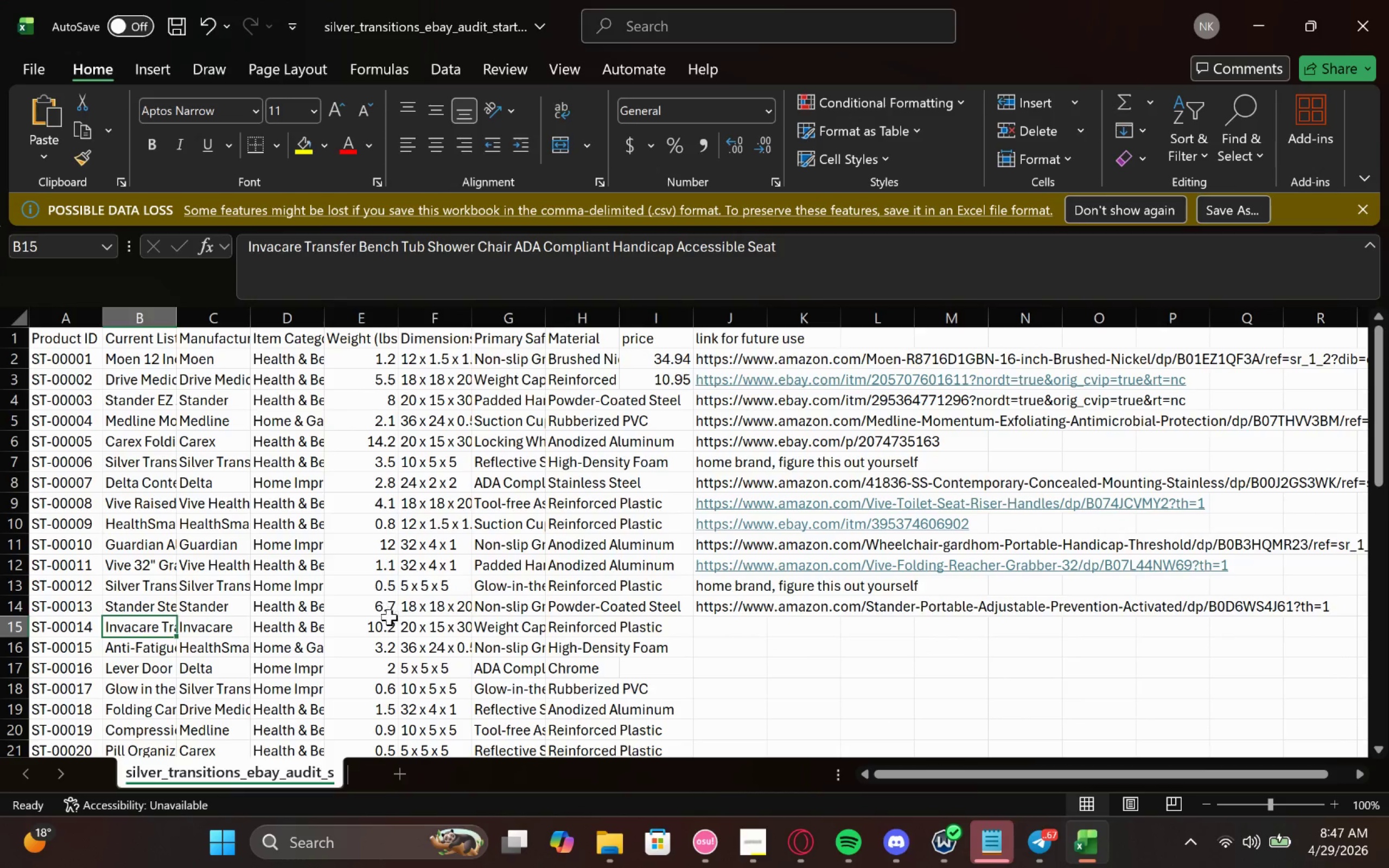 
left_click_drag(start_coordinate=[730, 627], to_coordinate=[733, 627])
 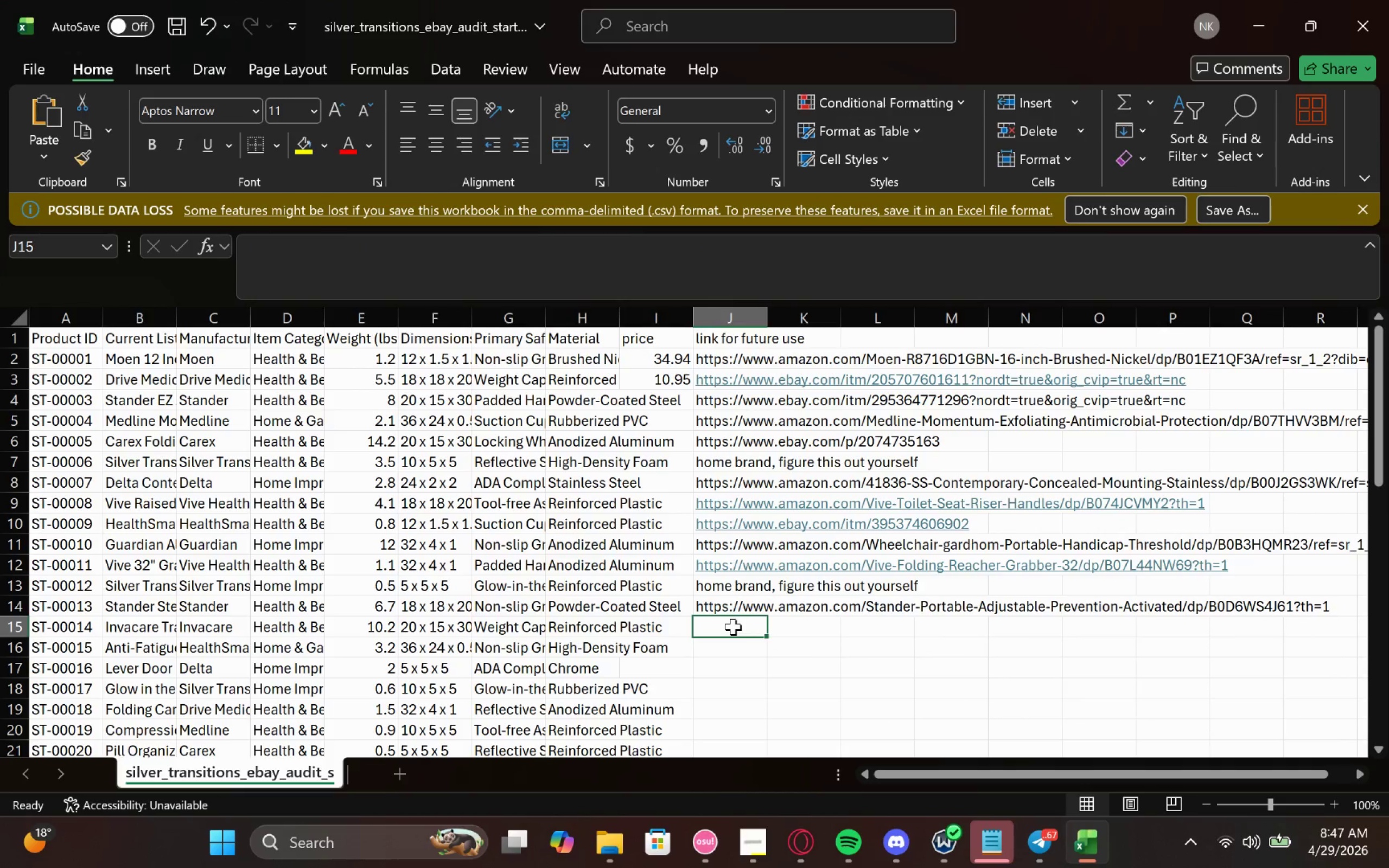 
key(Control+V)
 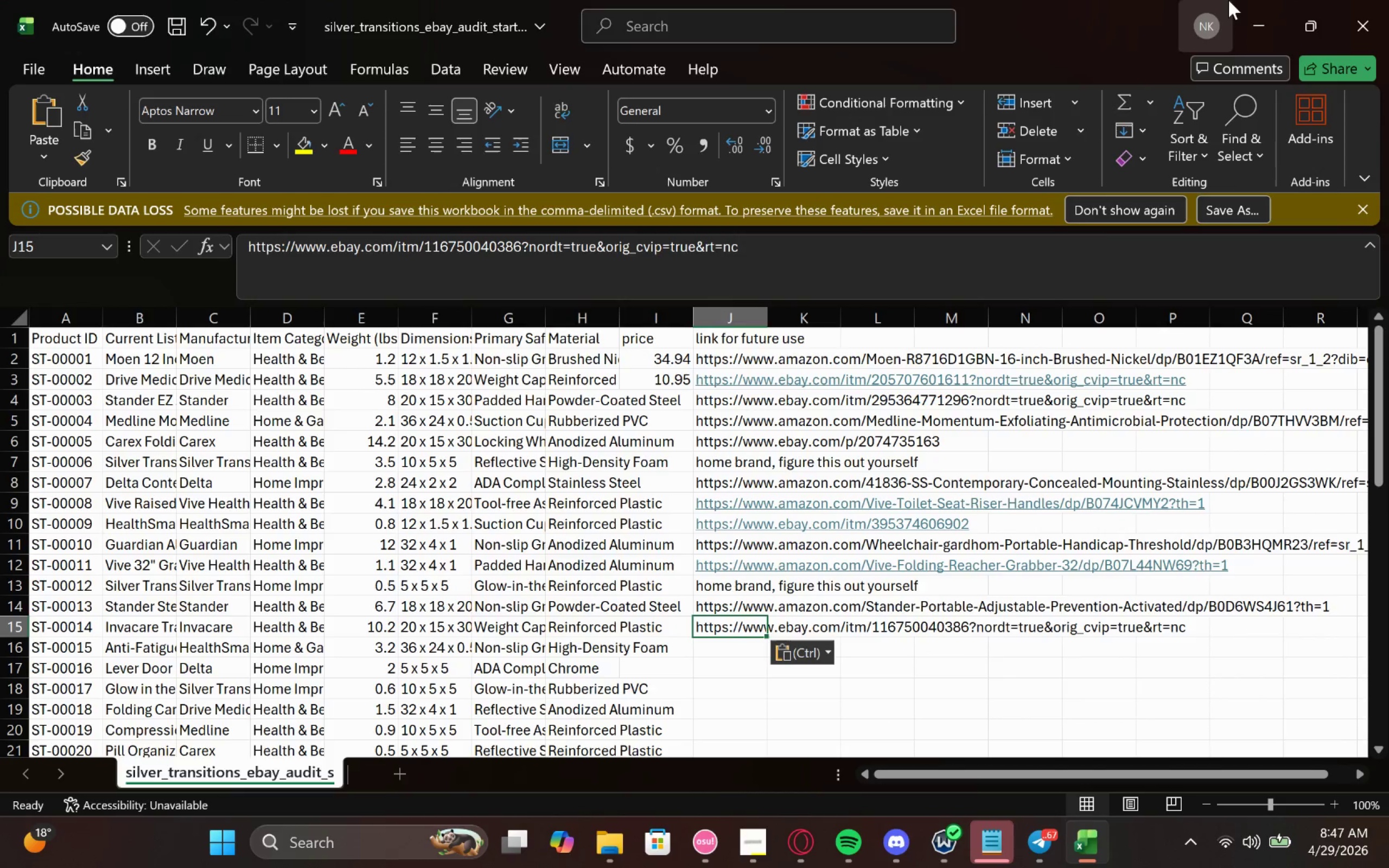 
left_click([1273, 0])
 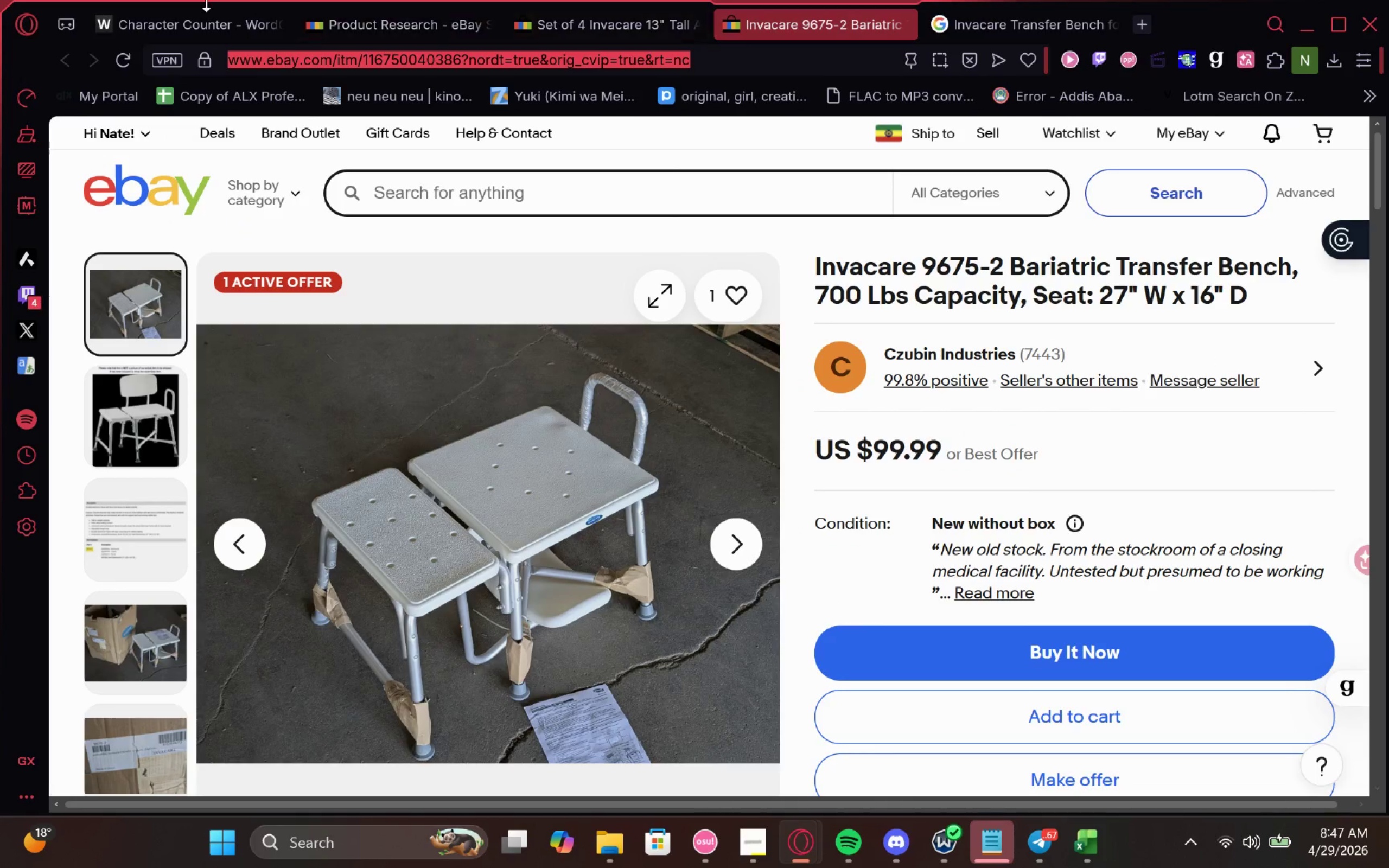 
left_click([172, 8])
 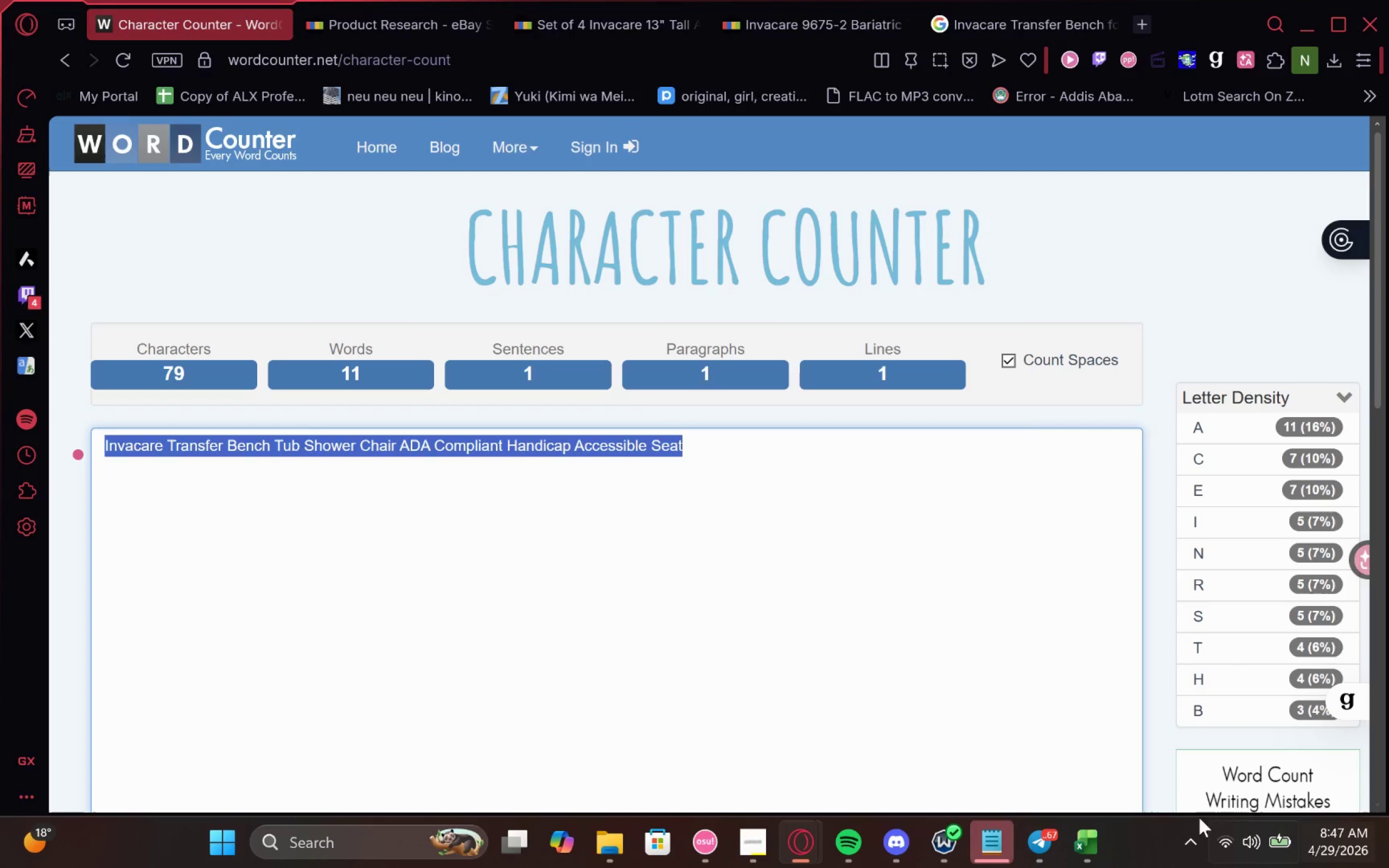 
left_click([1081, 852])
 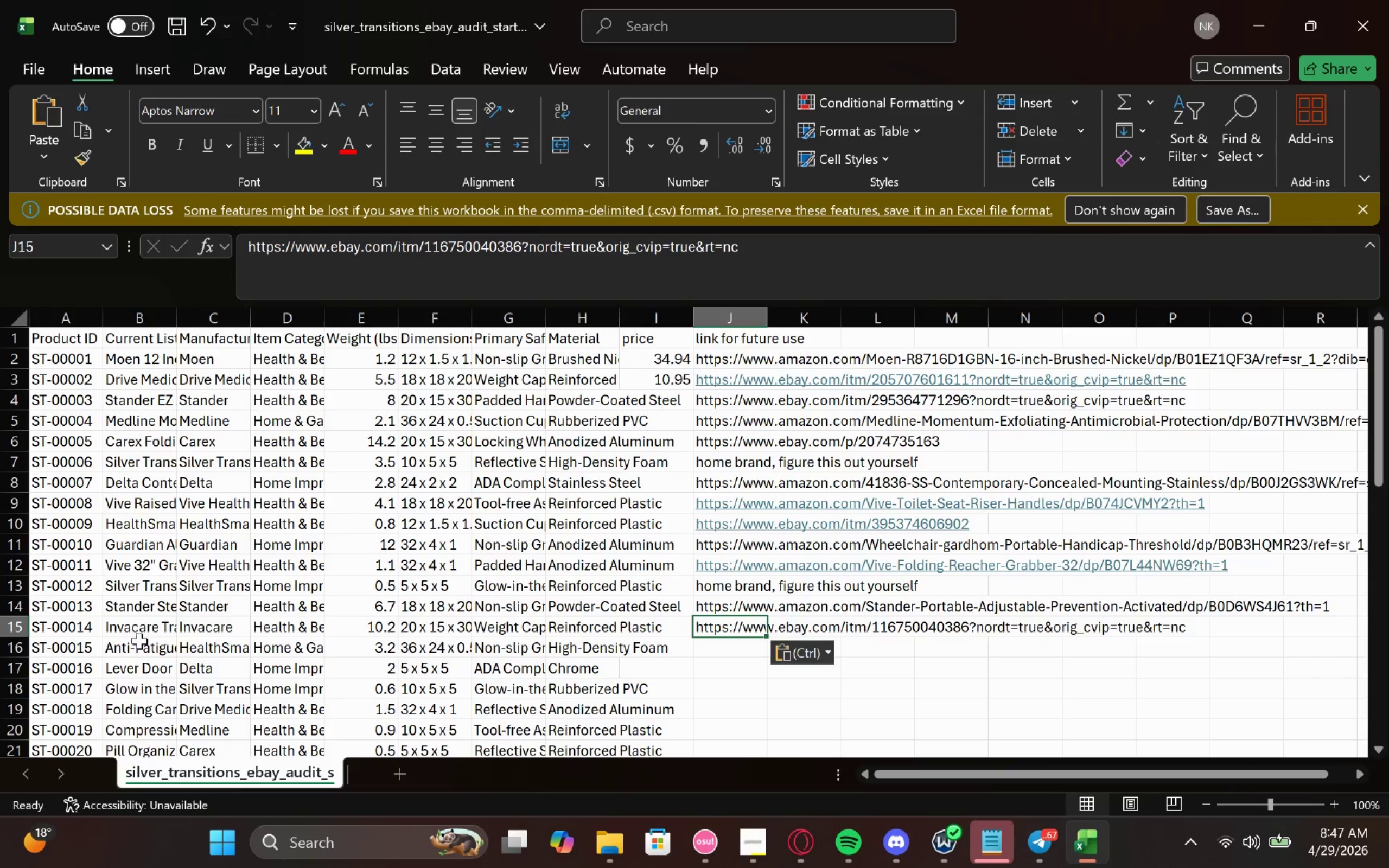 
left_click([139, 643])
 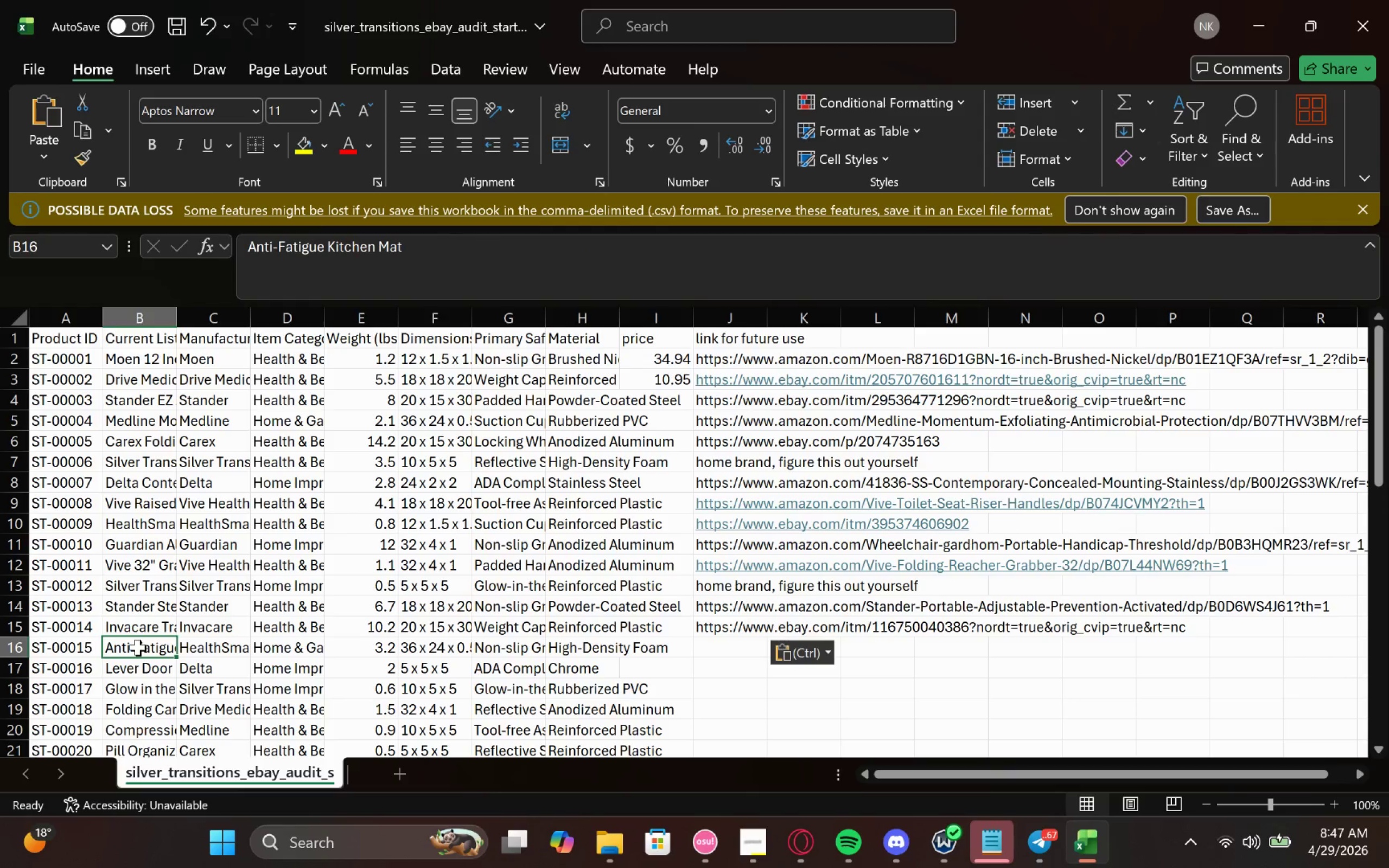 
double_click([138, 647])
 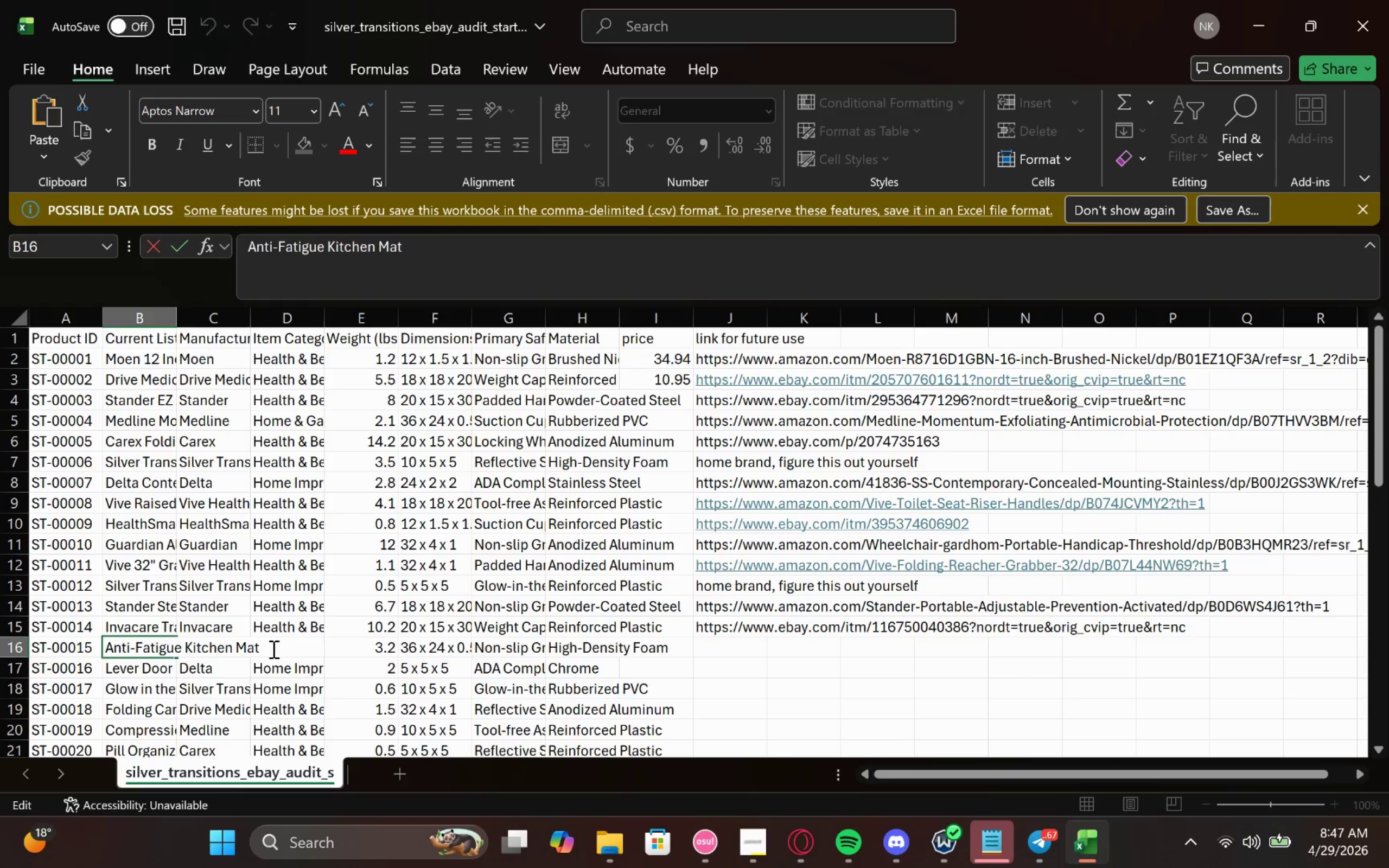 
left_click_drag(start_coordinate=[277, 646], to_coordinate=[12, 617])
 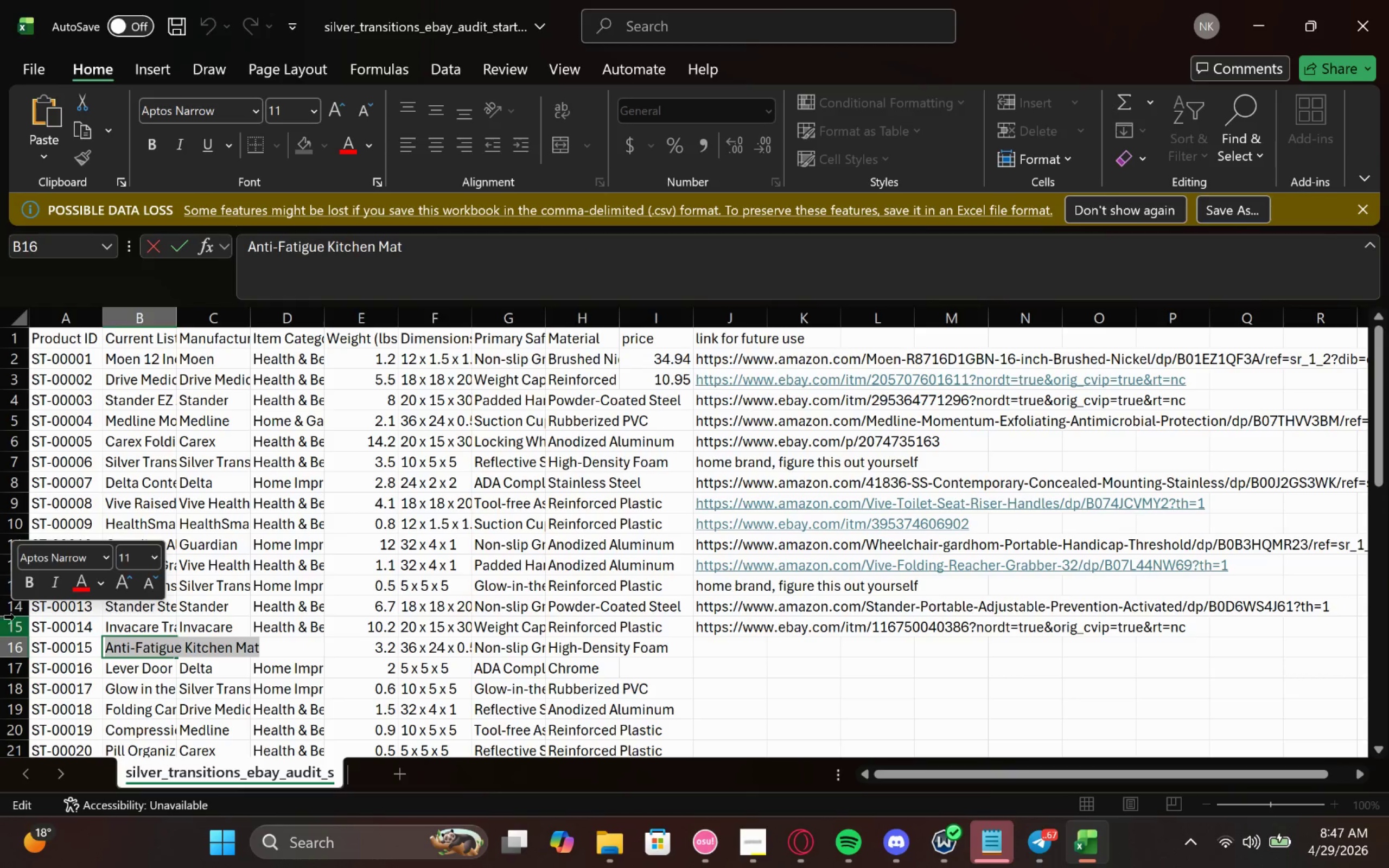 
key(Control+C)
 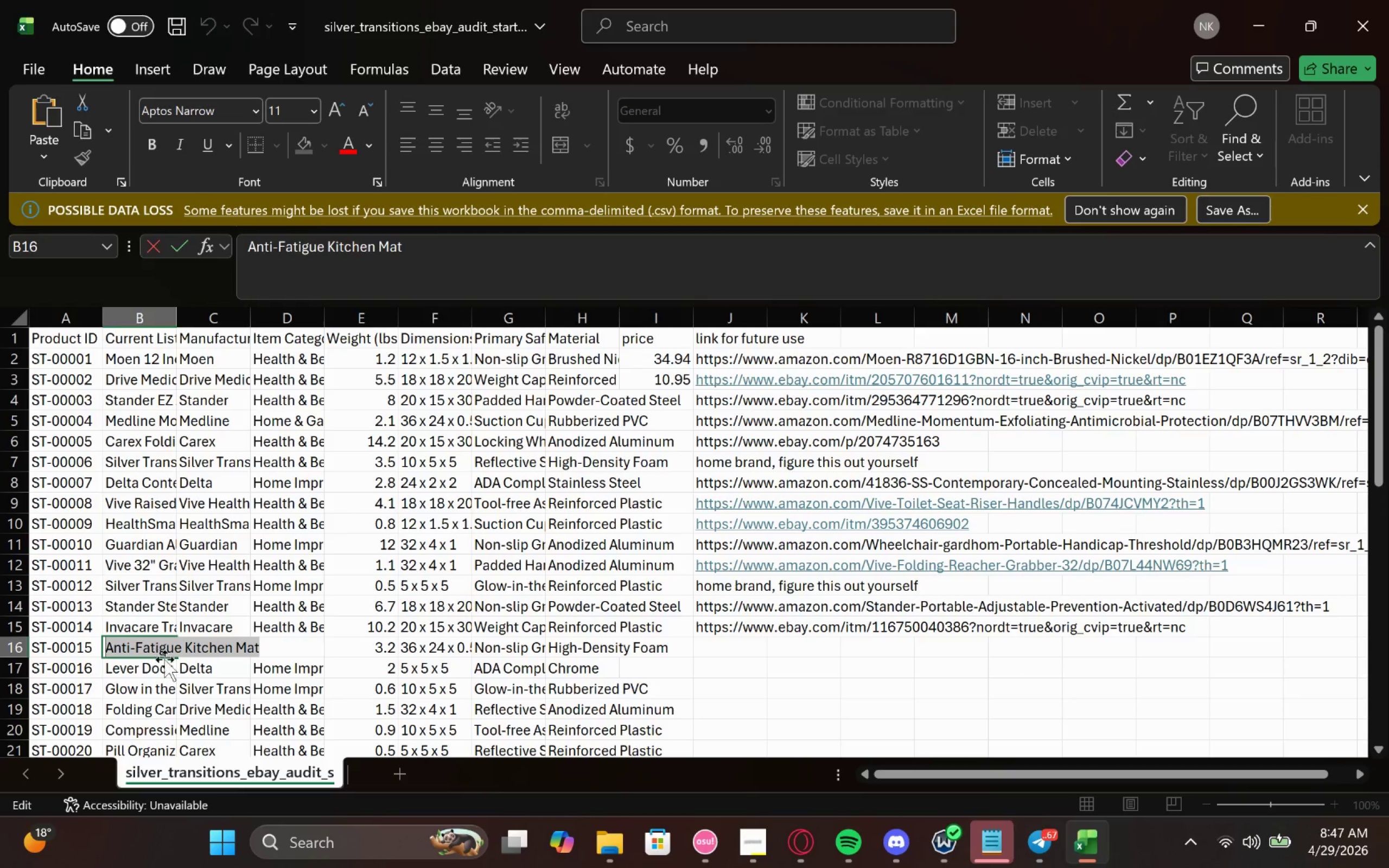 
left_click([165, 670])
 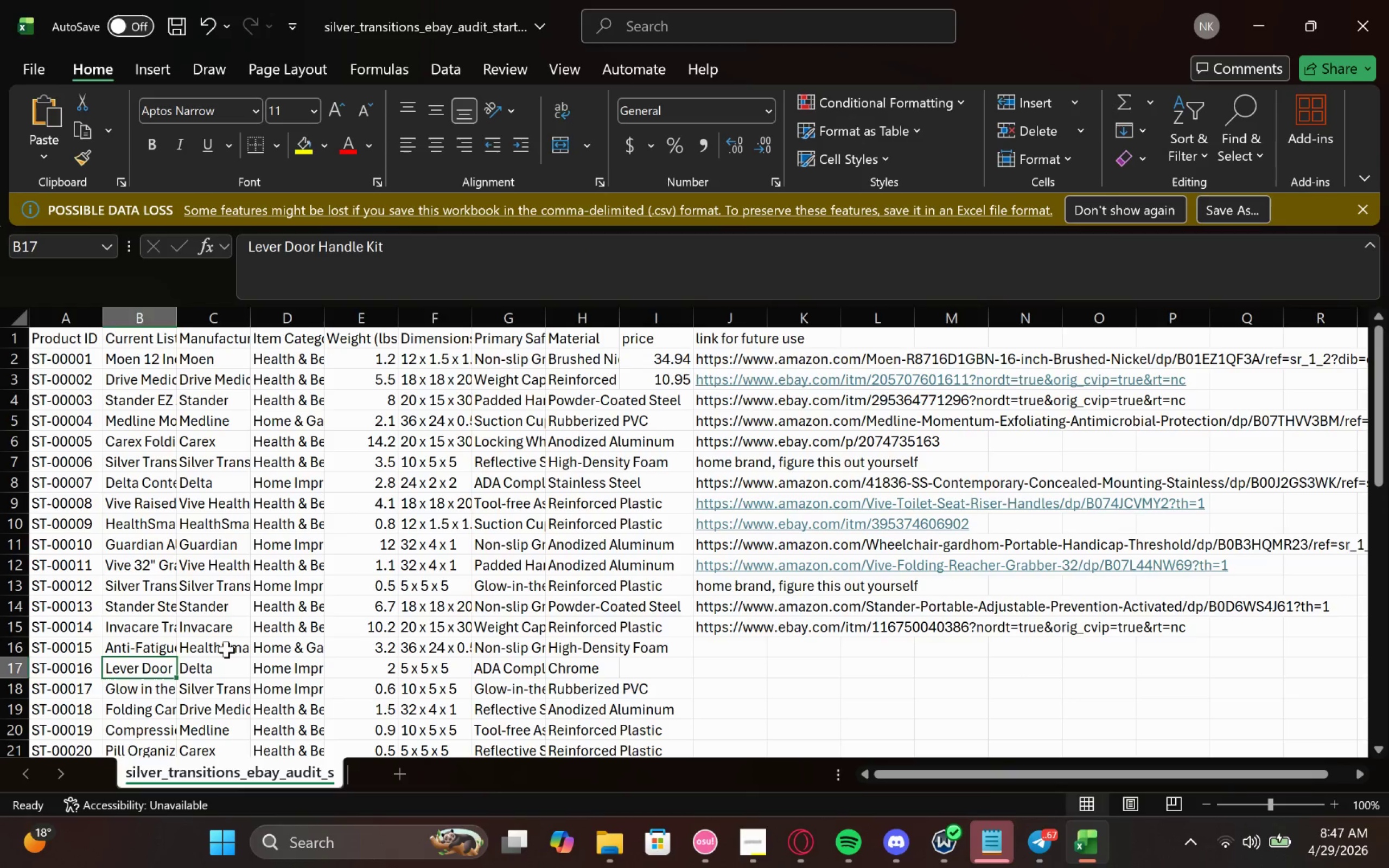 
double_click([226, 649])
 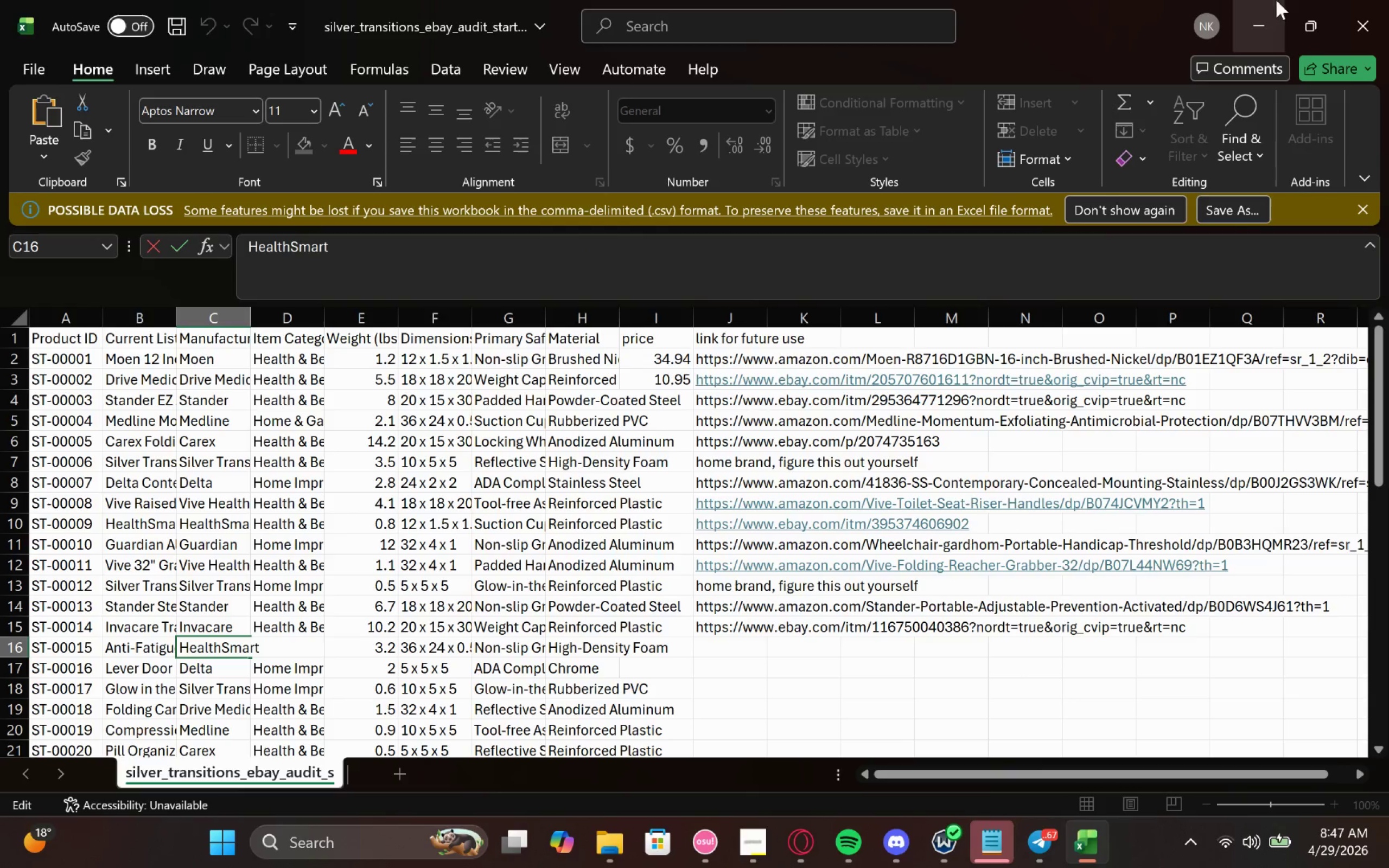 
left_click([1256, 8])
 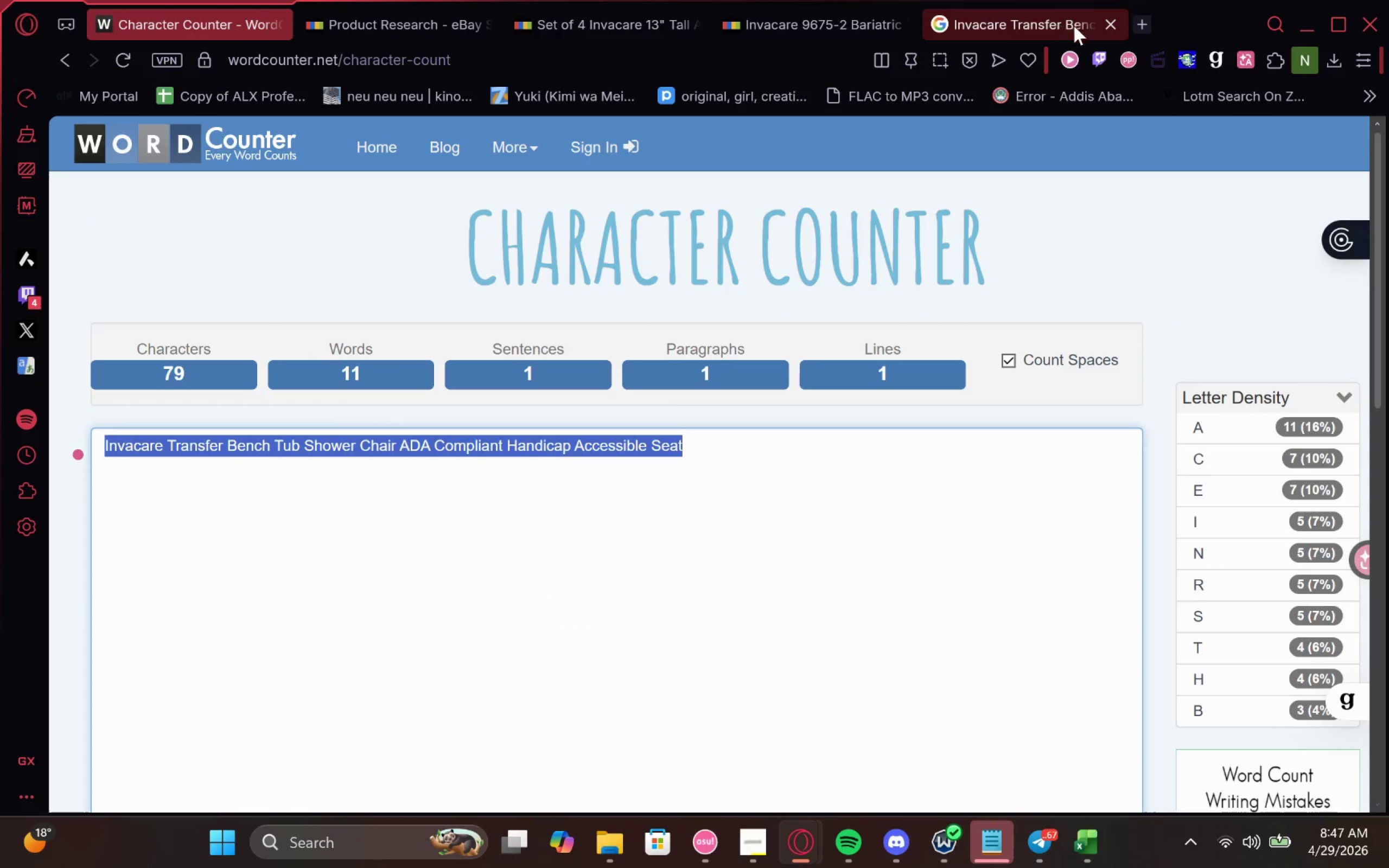 
left_click([1108, 26])
 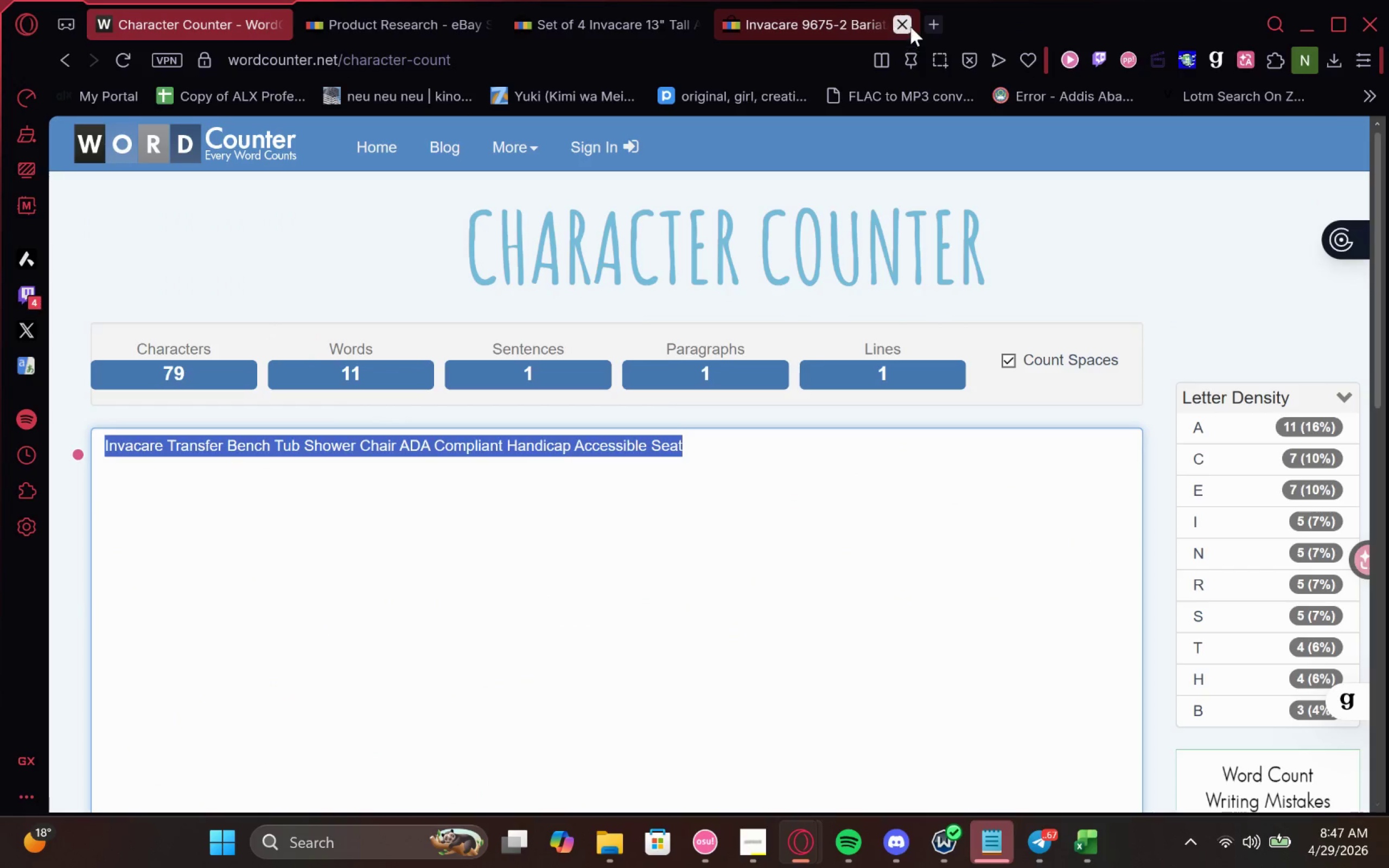 
left_click([910, 26])
 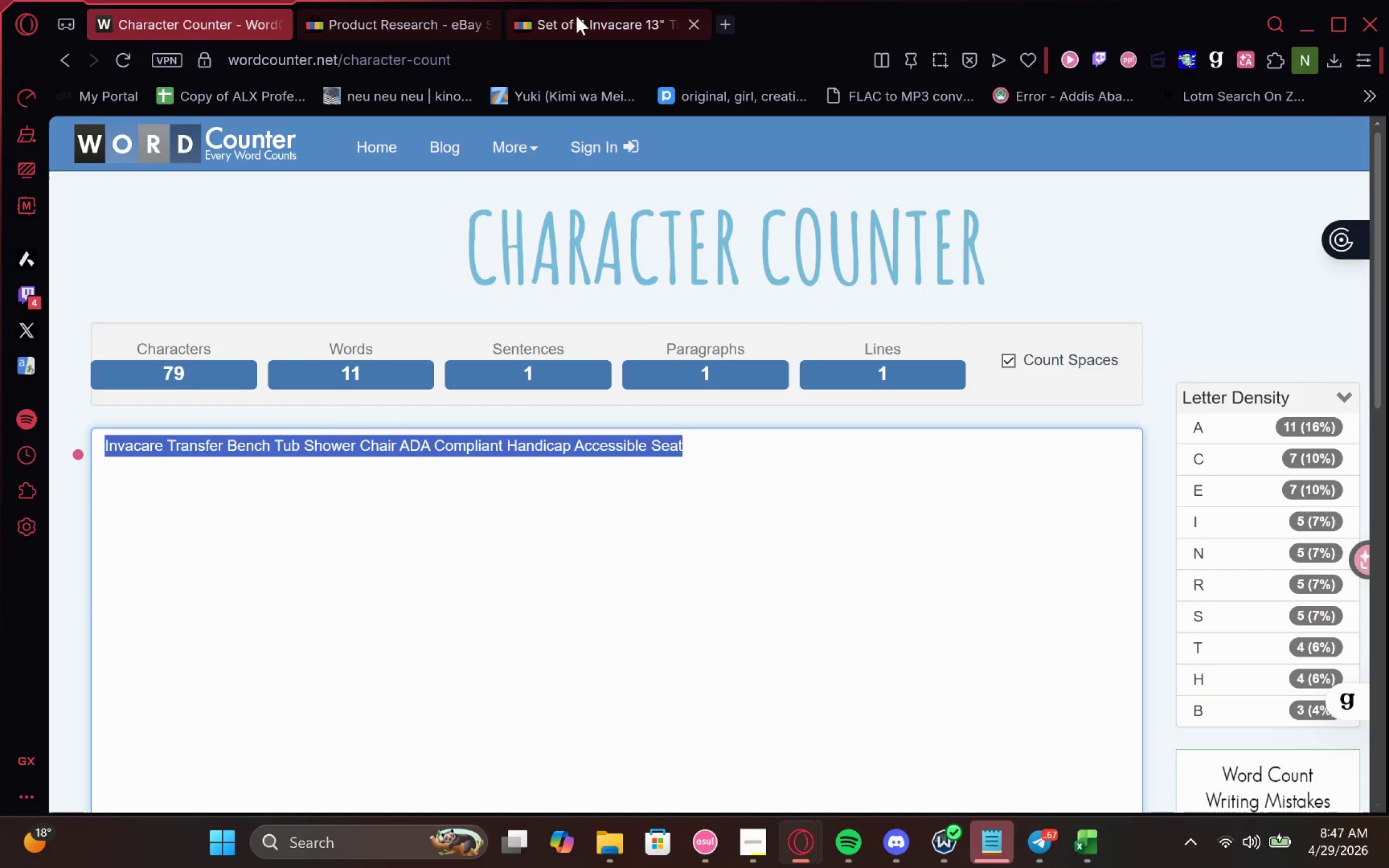 
left_click([589, 11])
 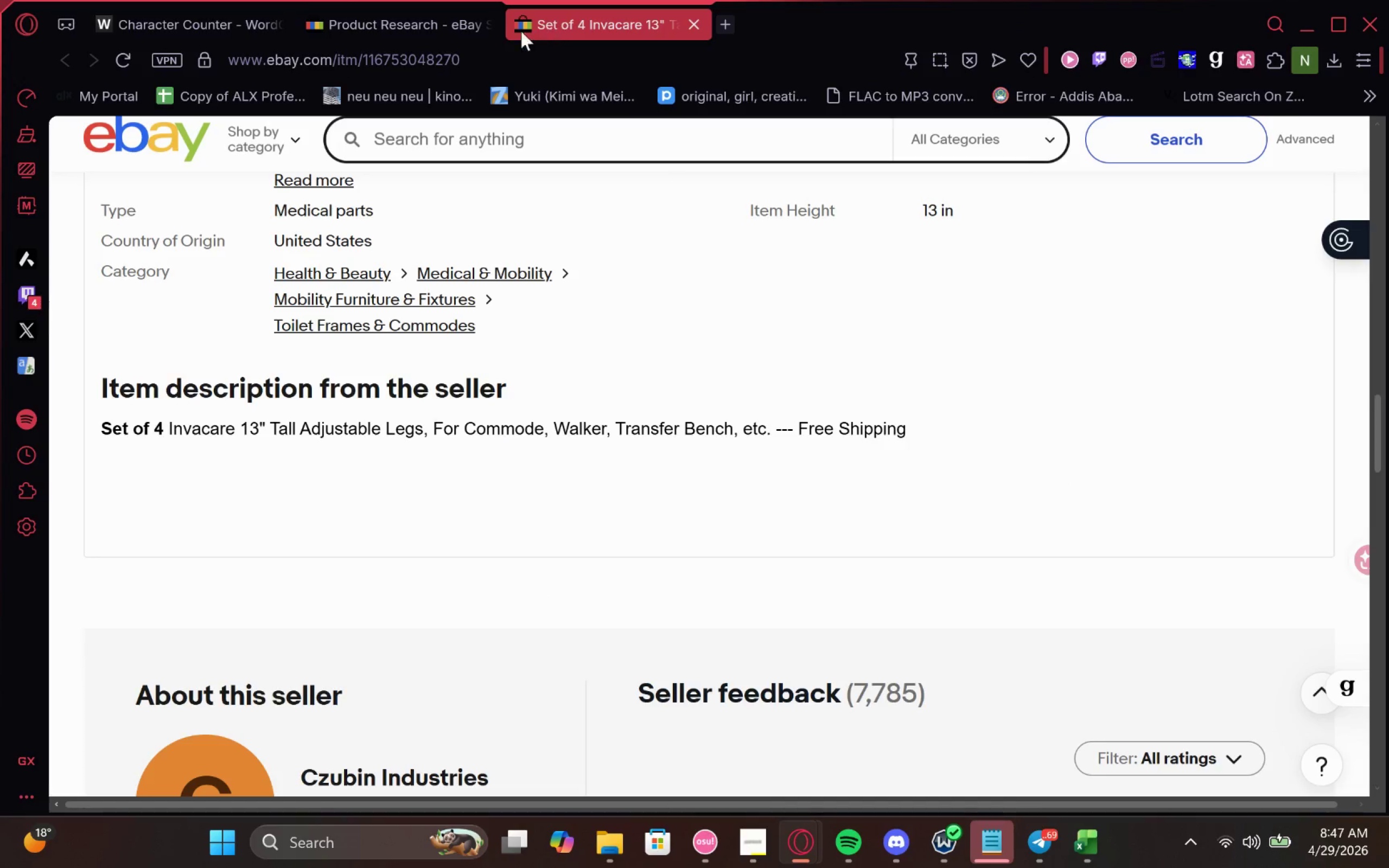 
left_click([491, 46])
 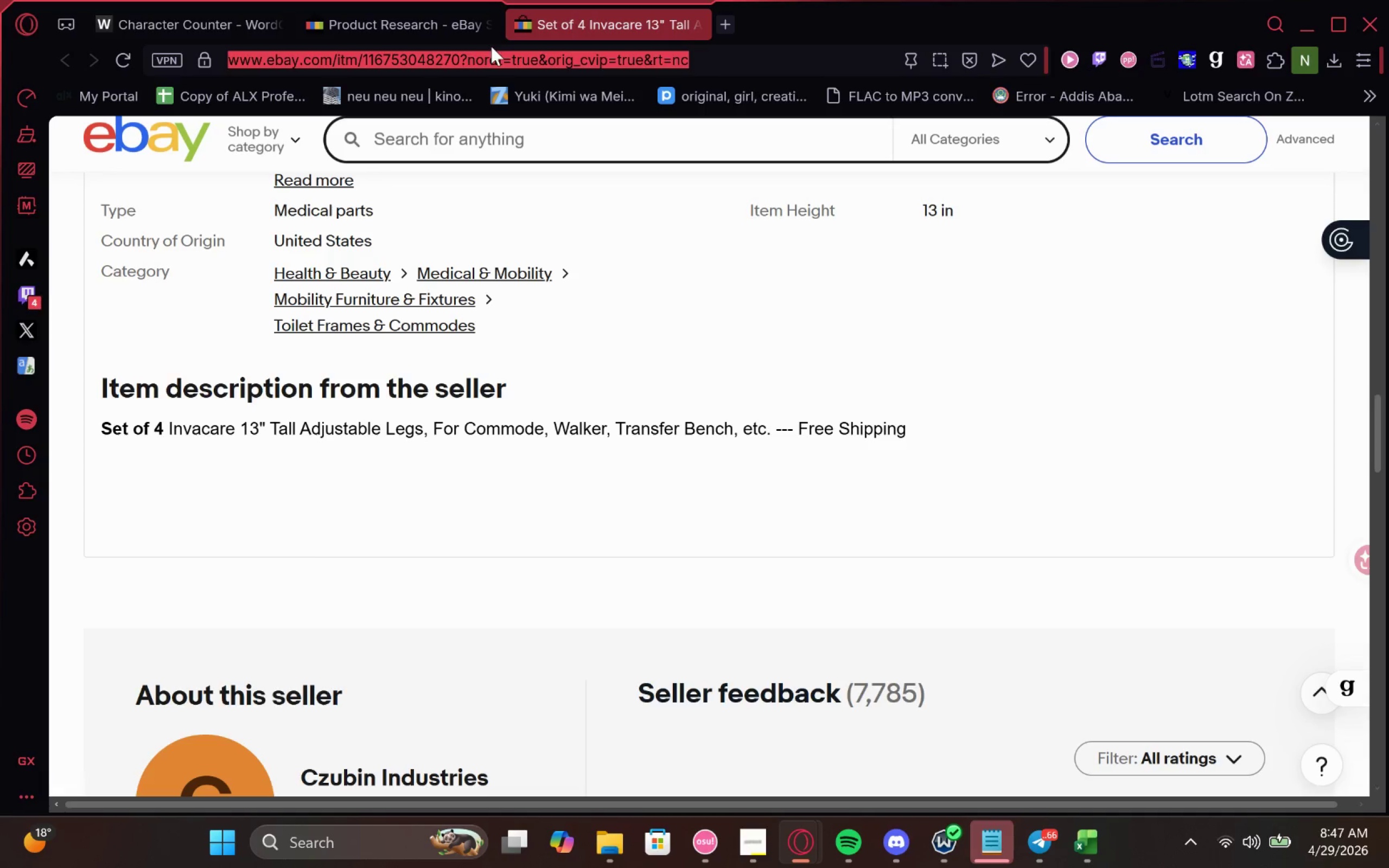 
type(HealthSmart )
 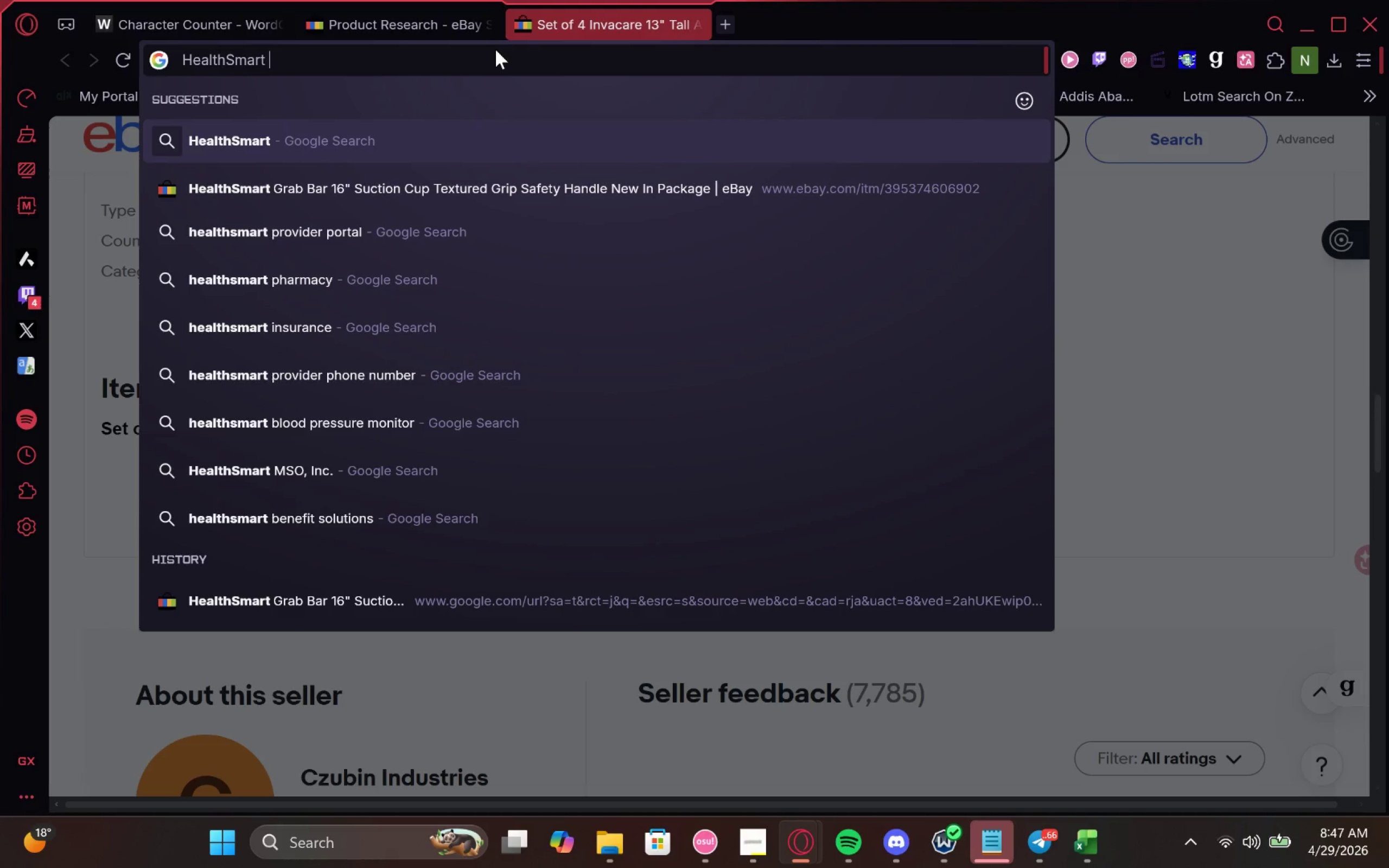 
key(Control+V)
 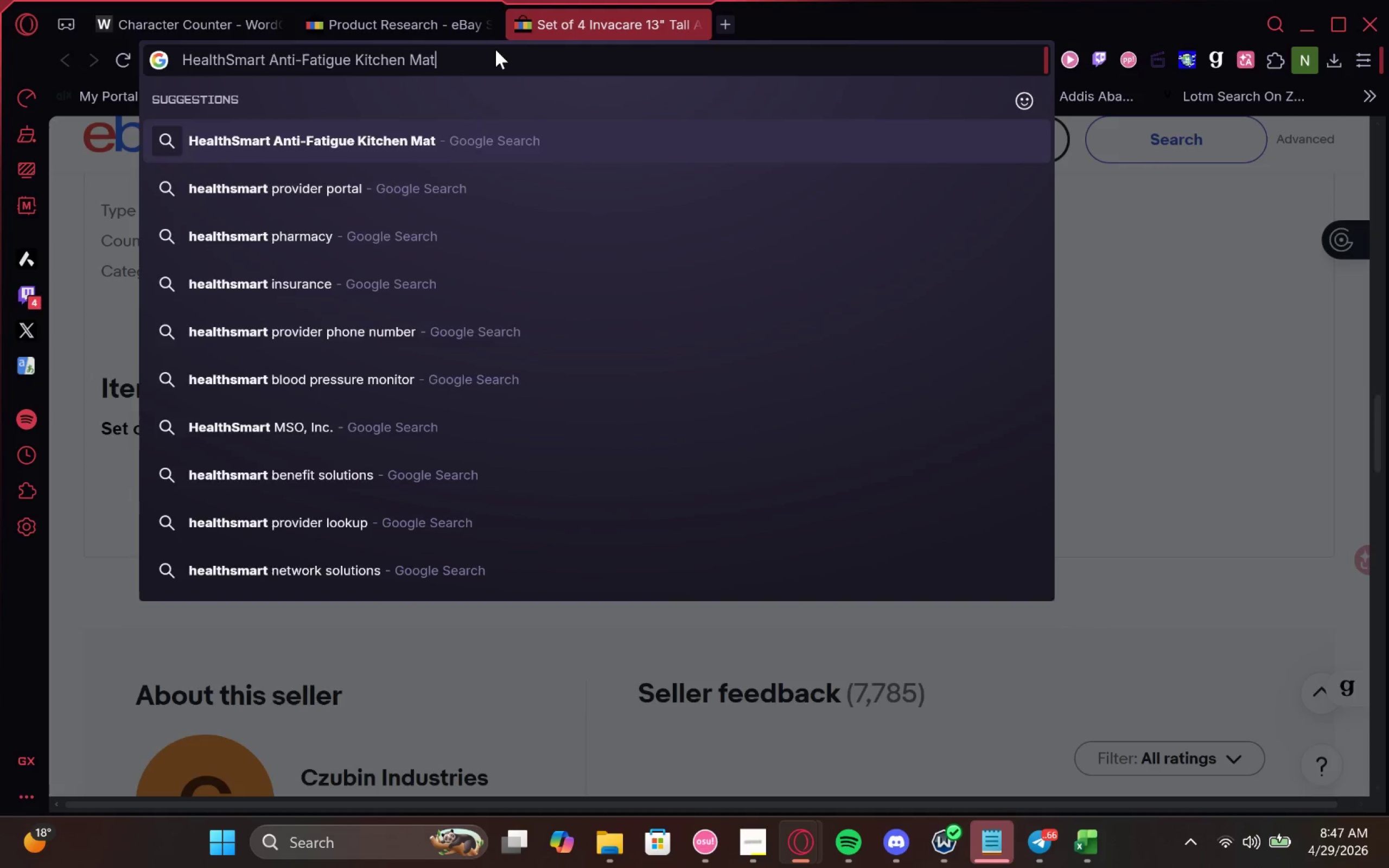 
key(Enter)
 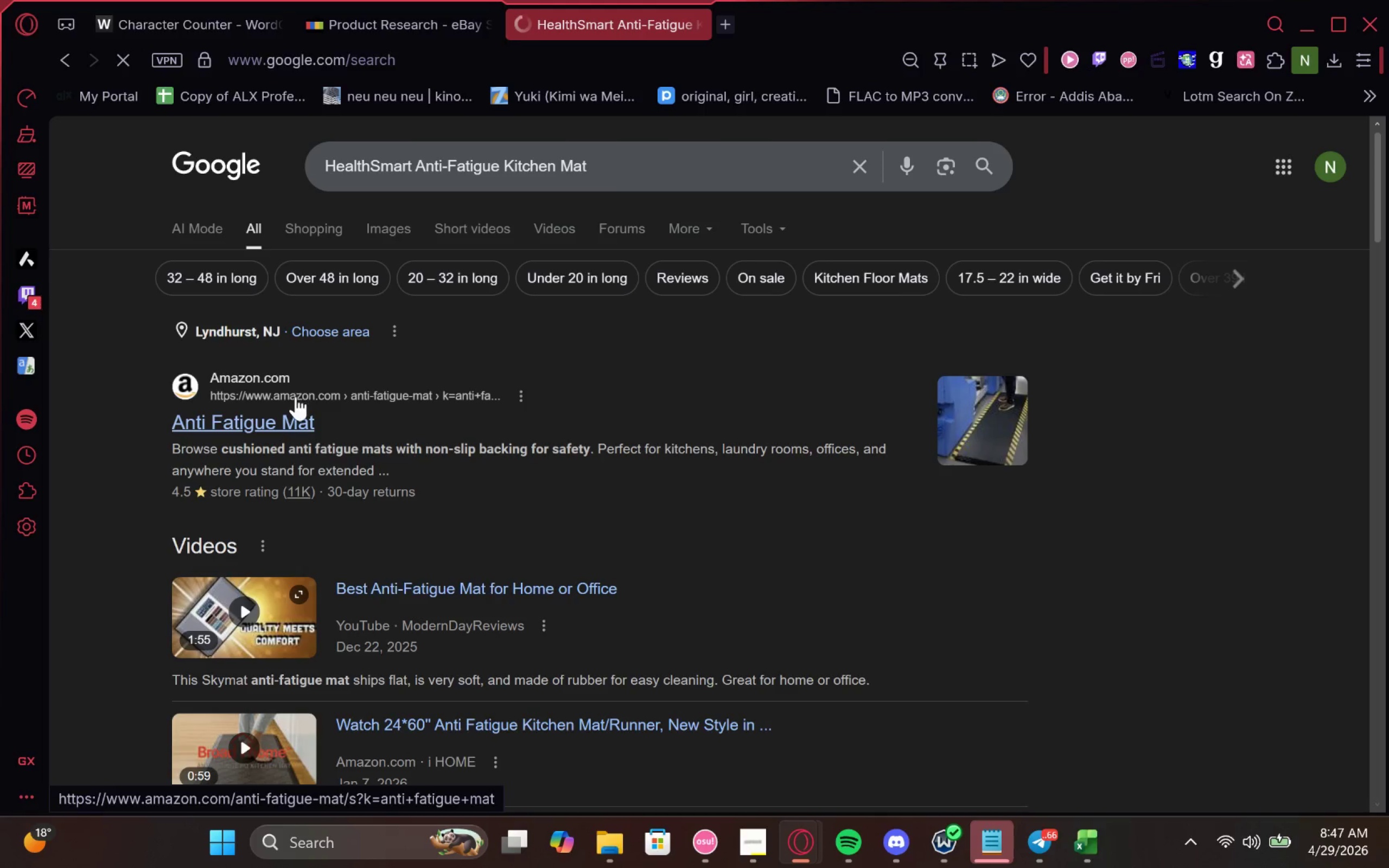 
right_click([295, 398])
 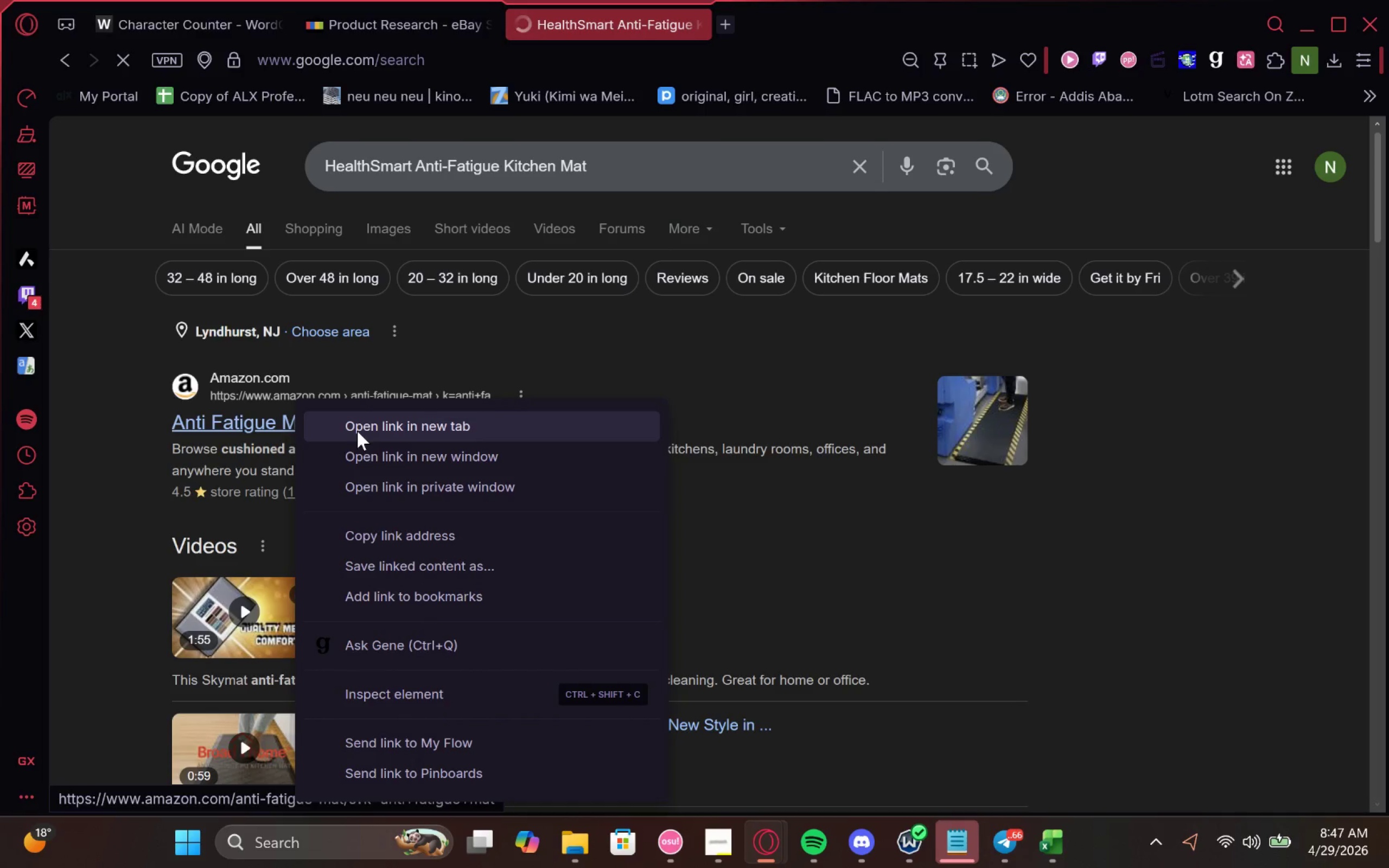 
left_click([357, 431])
 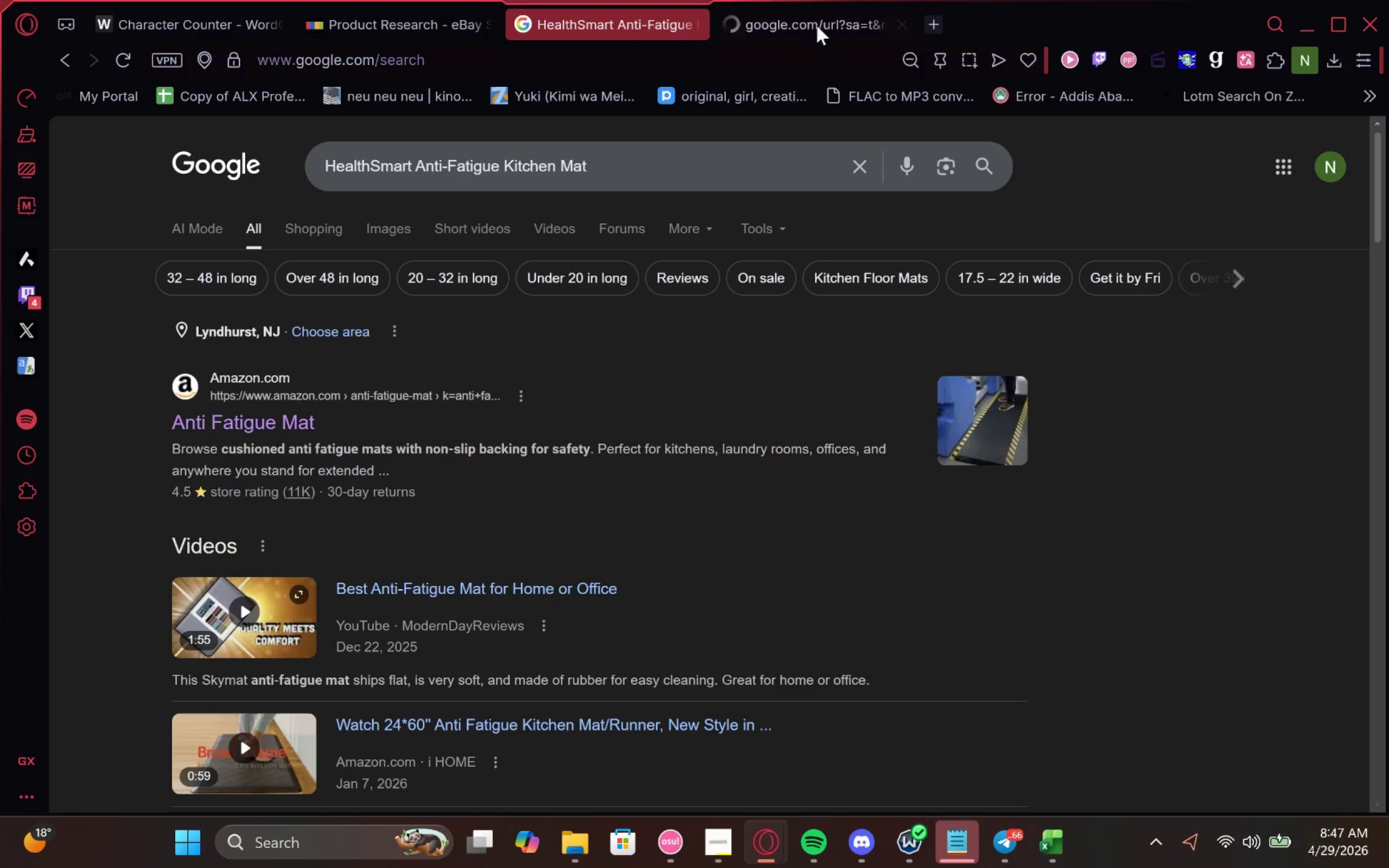 
left_click([817, 20])
 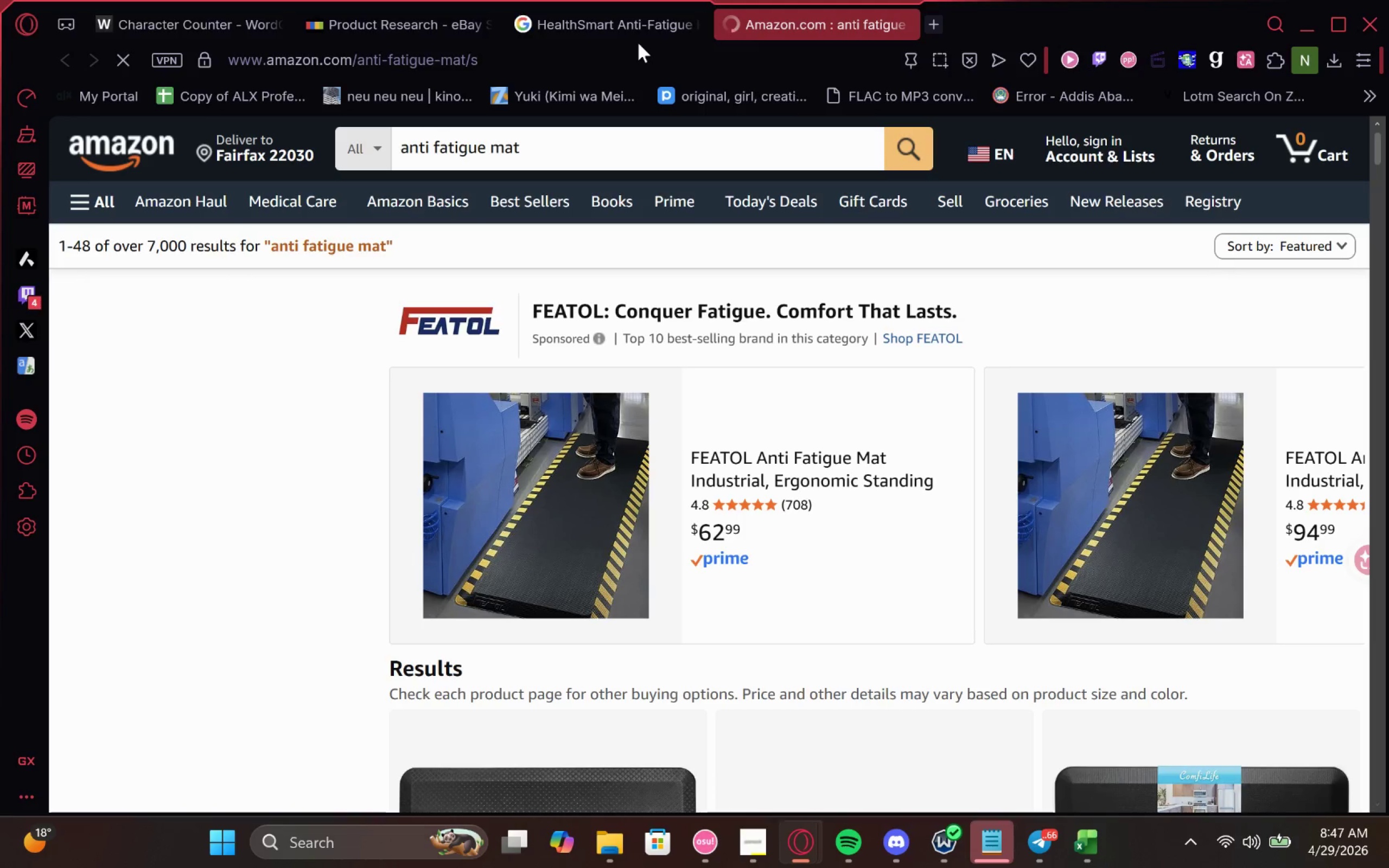 
scroll: coordinate [638, 43], scroll_direction: down, amount: 4.0
 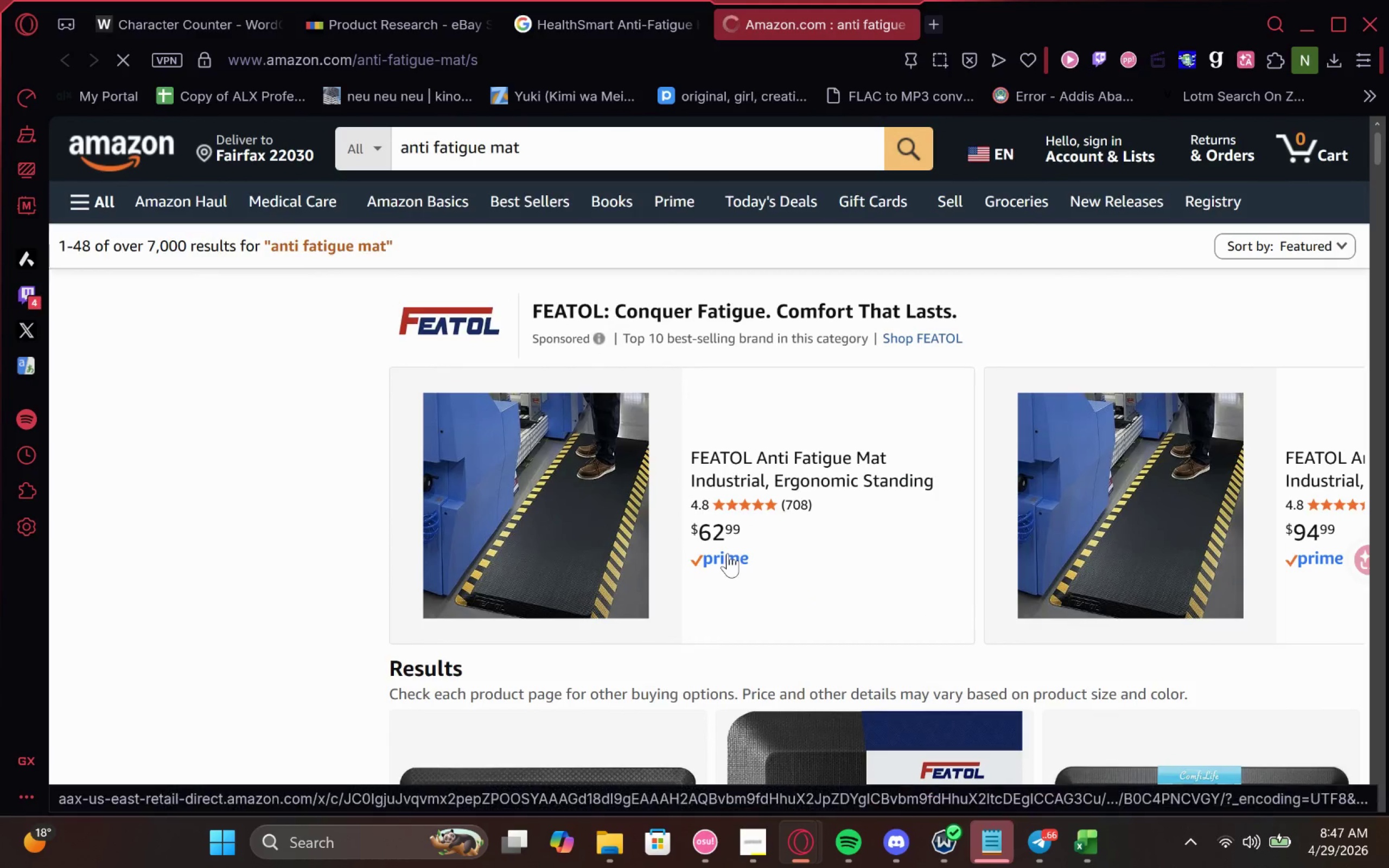 
left_click([572, 142])
 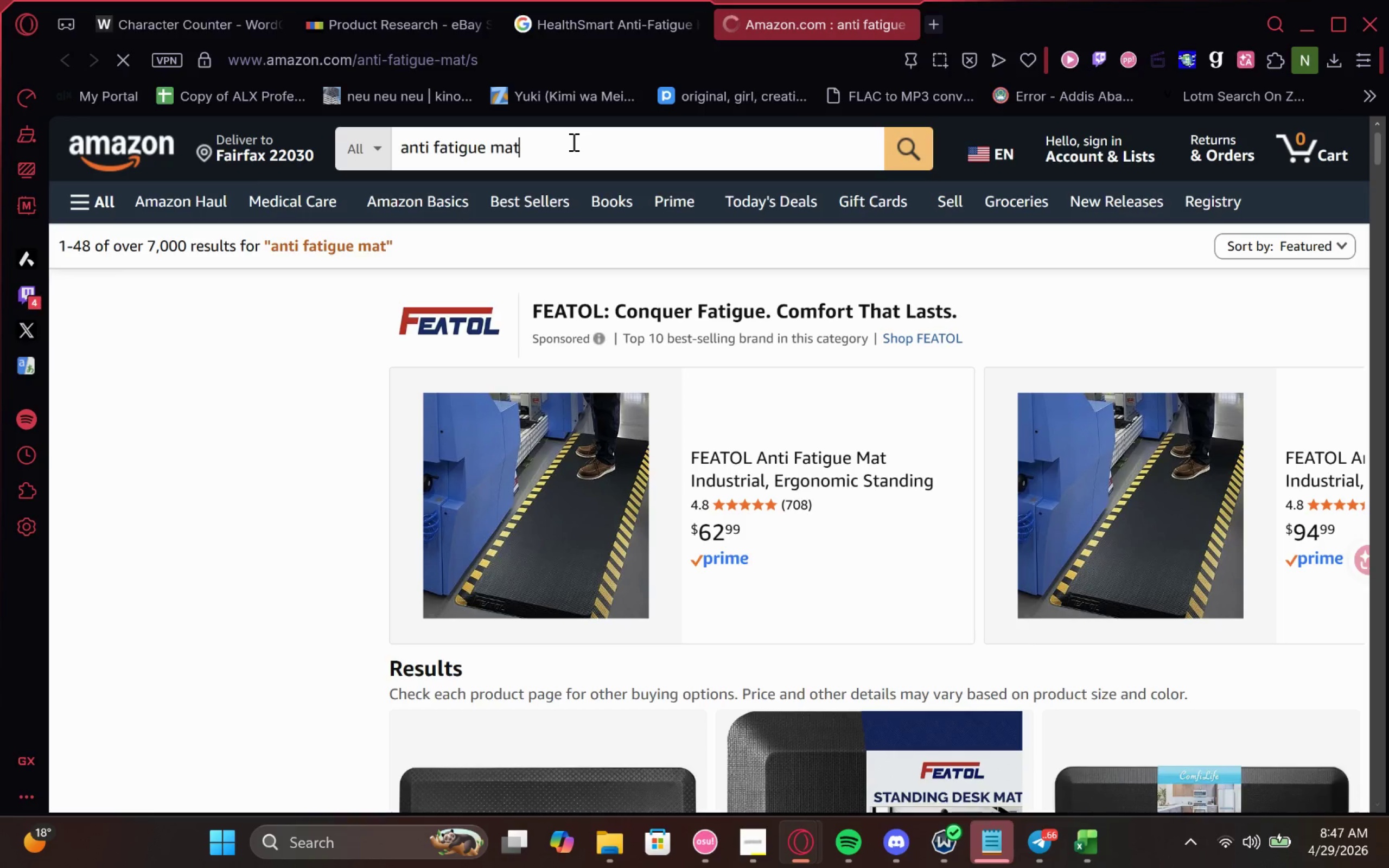 
type( health smart)
 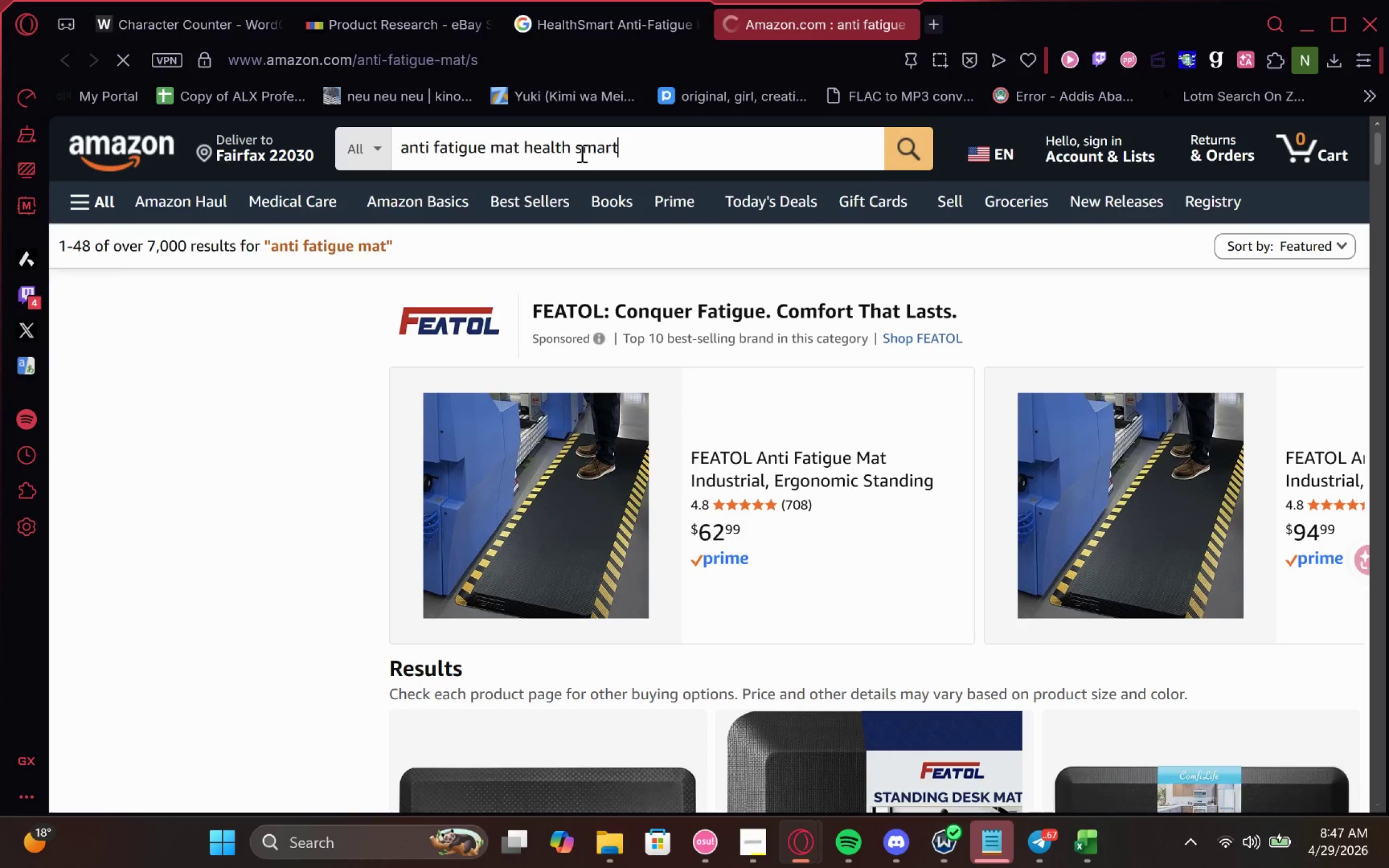 
left_click([569, 151])
 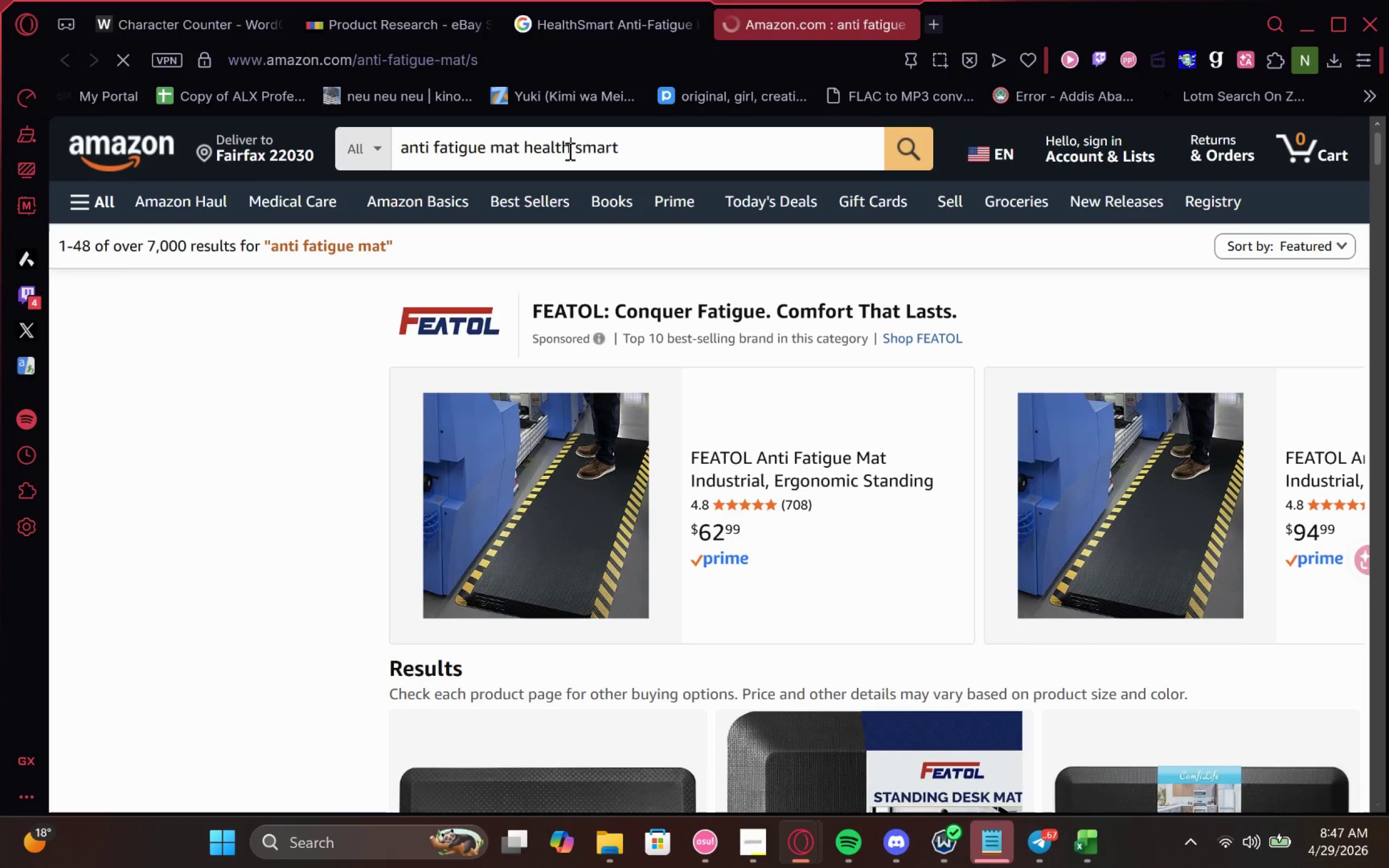 
key(Delete)
 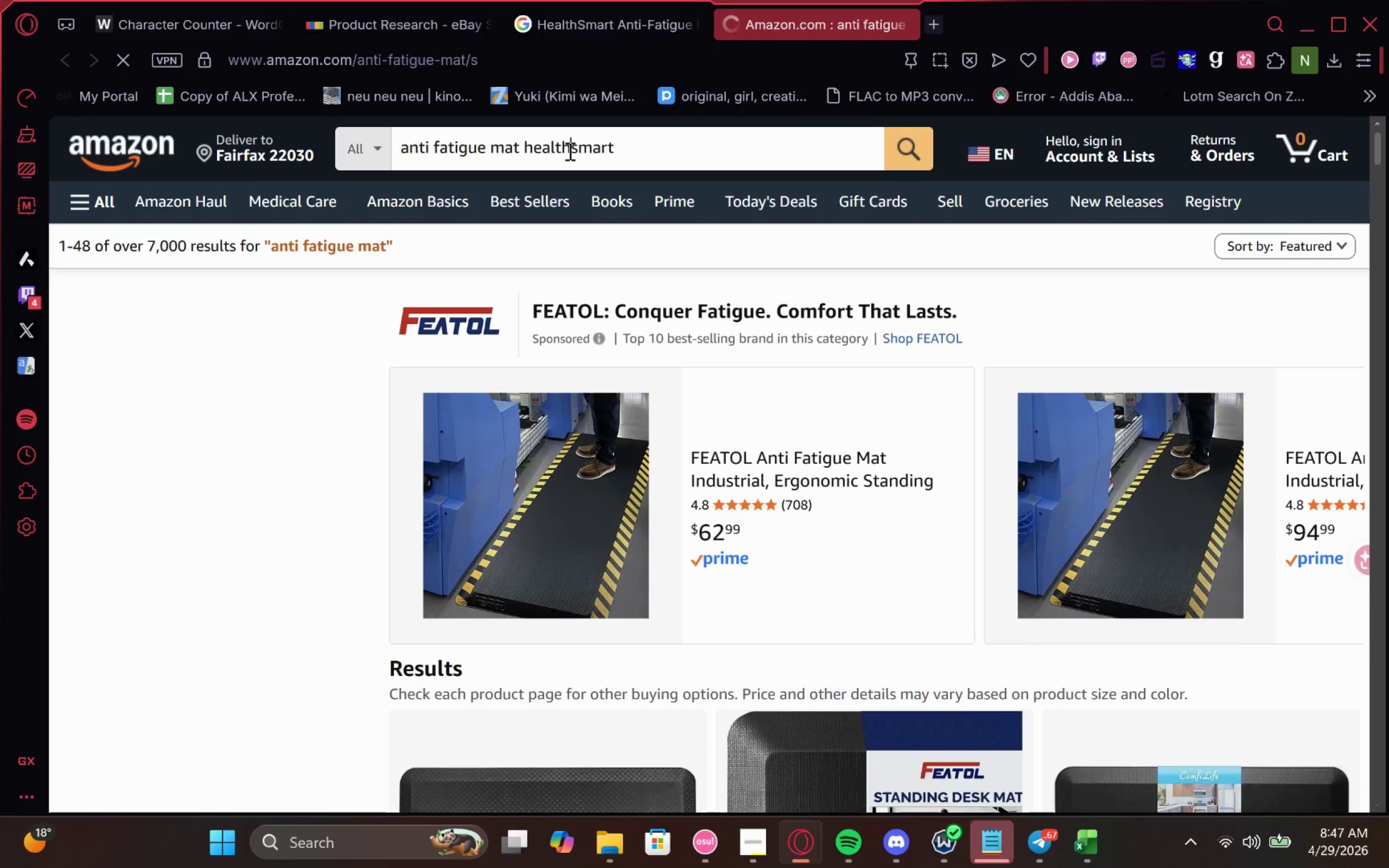 
key(Enter)
 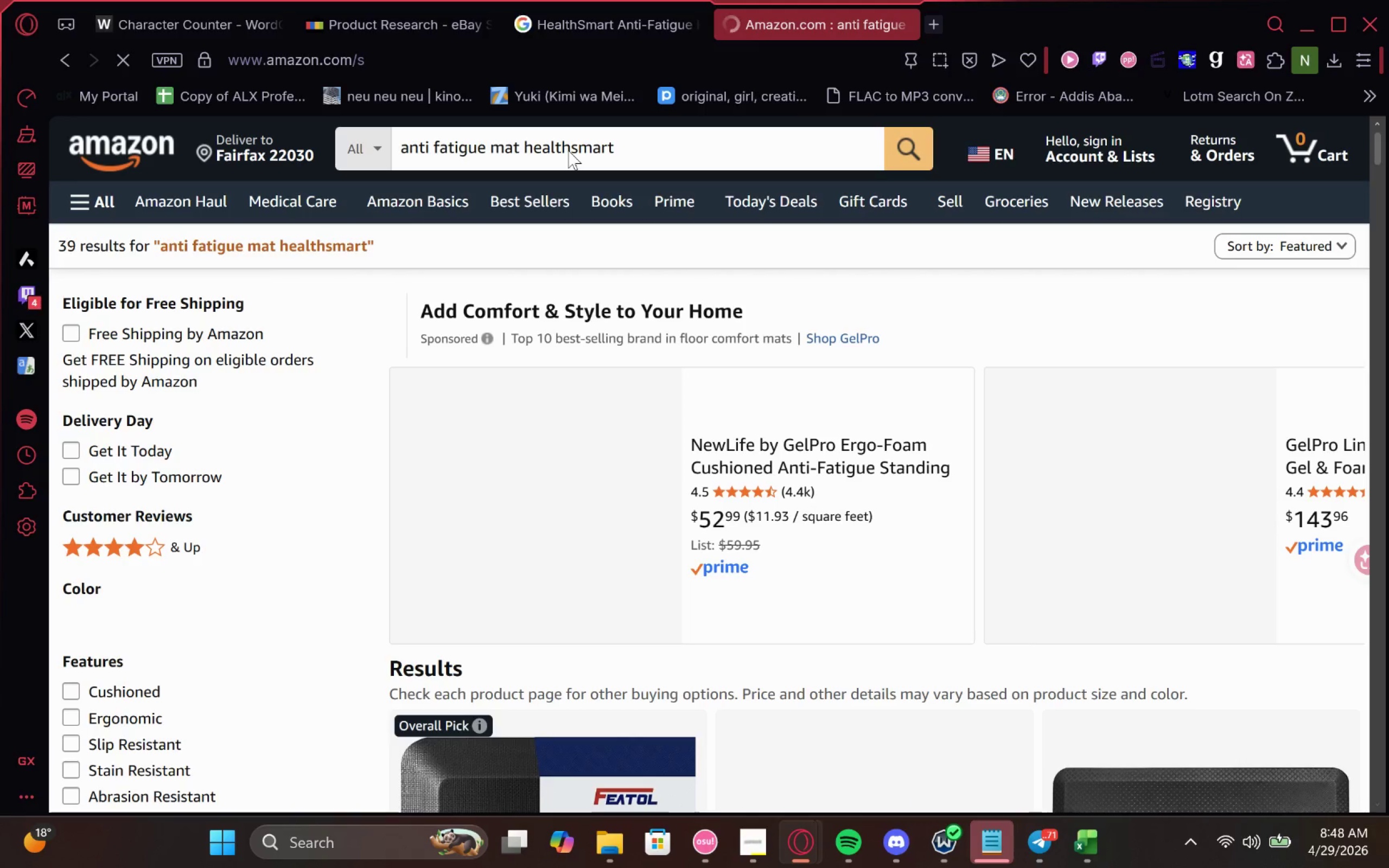 
wait(24.04)
 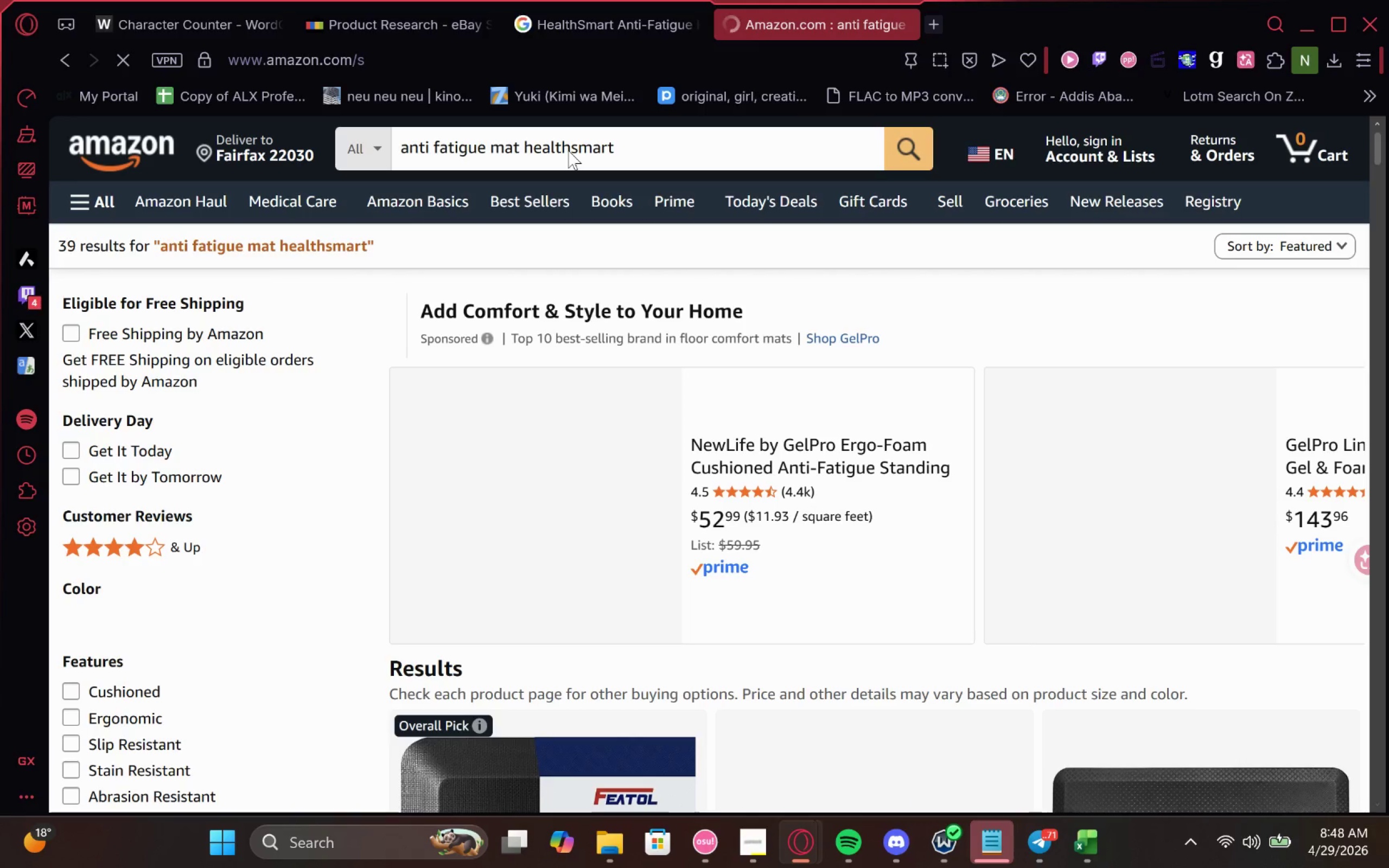 
left_click([653, 10])
 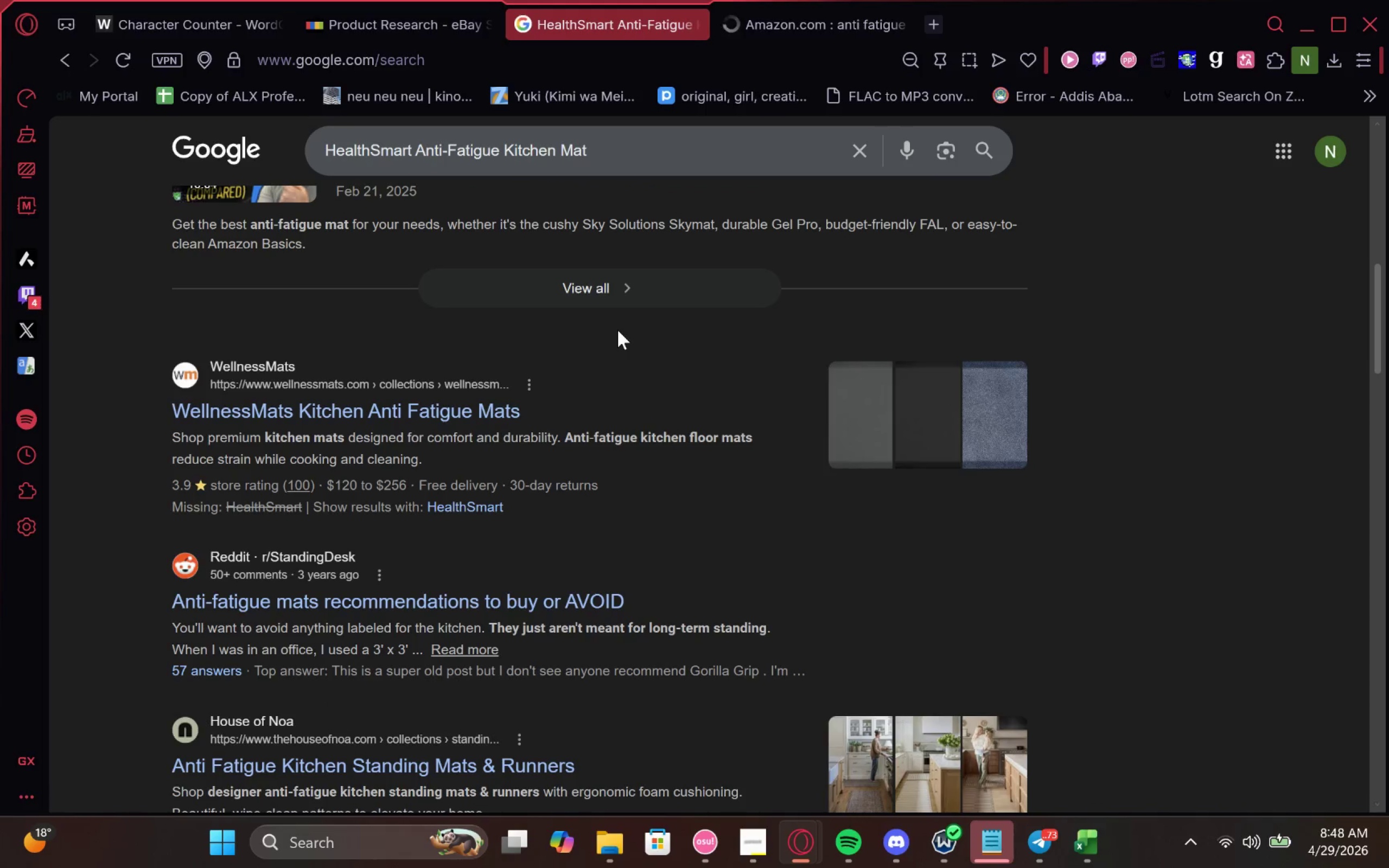 
wait(19.82)
 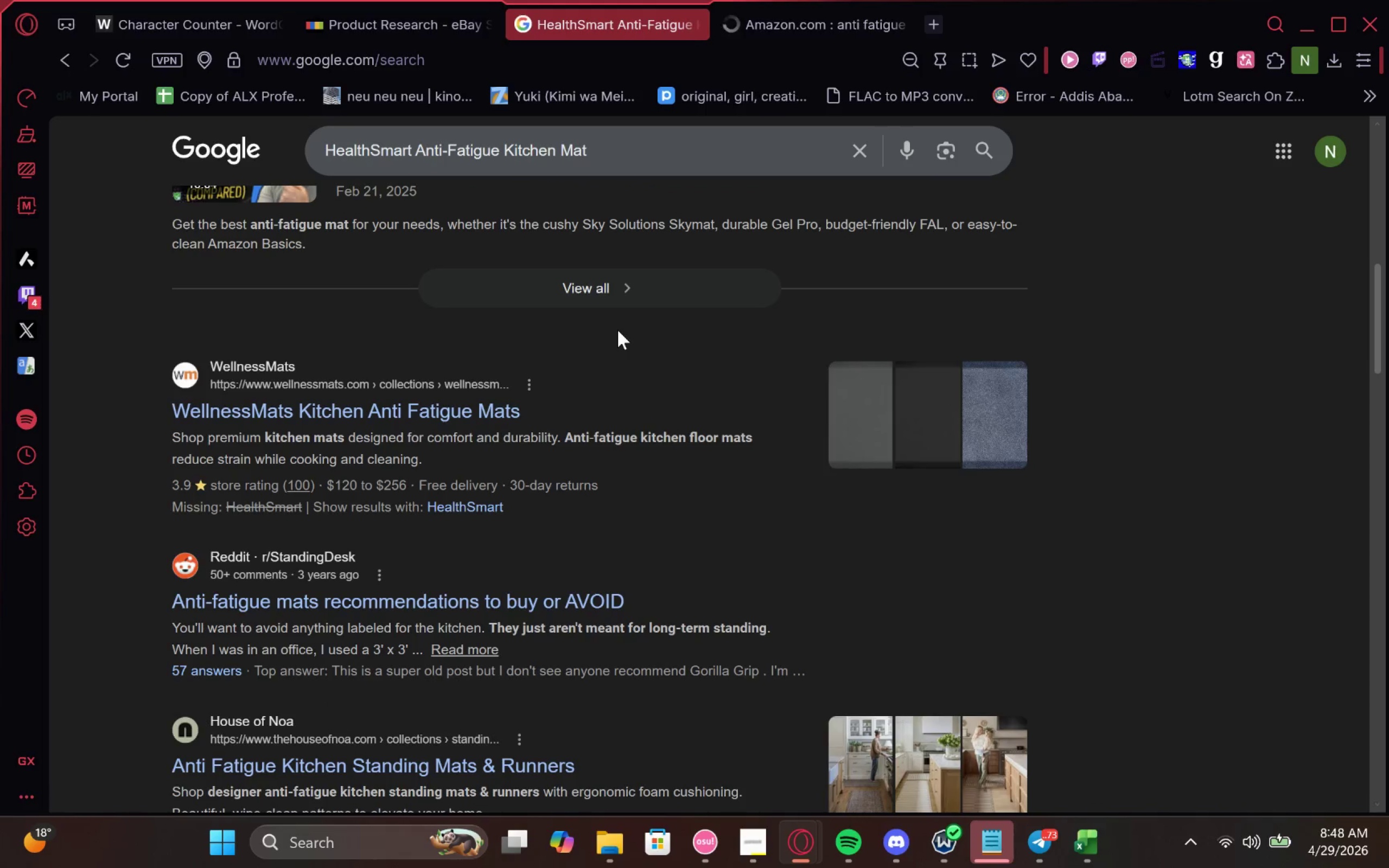 
double_click([532, 148])
 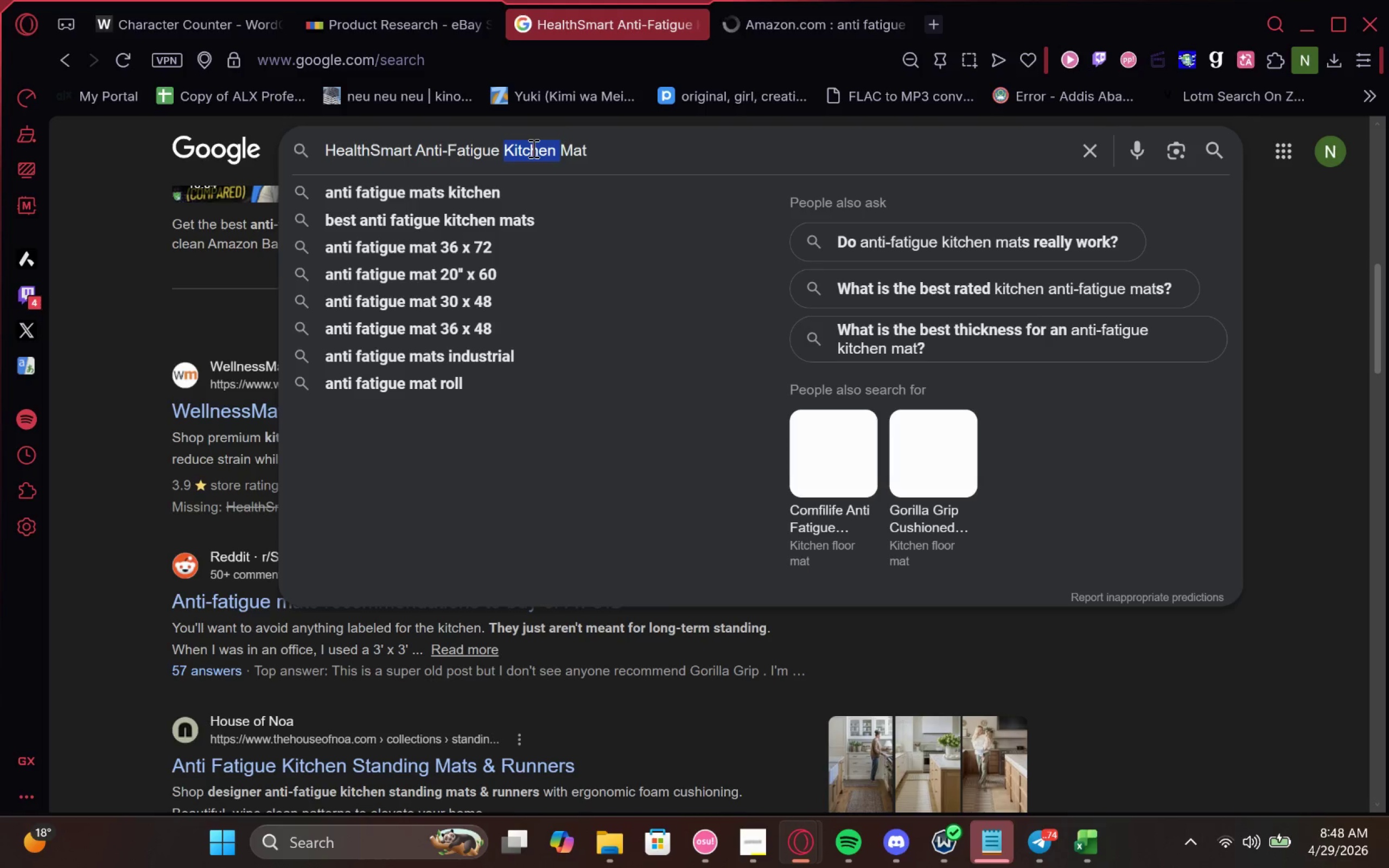 
key(Backspace)
 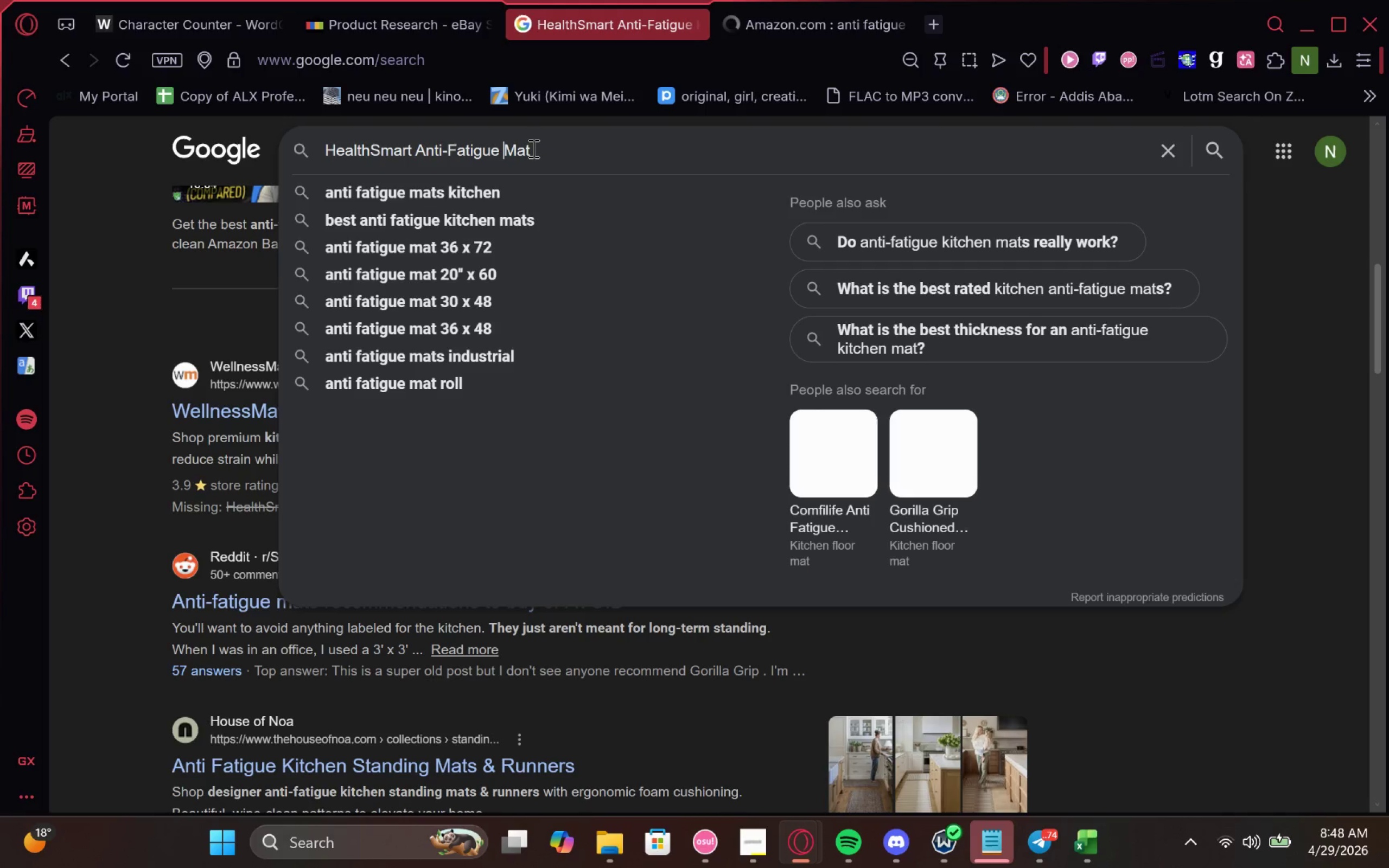 
key(Enter)
 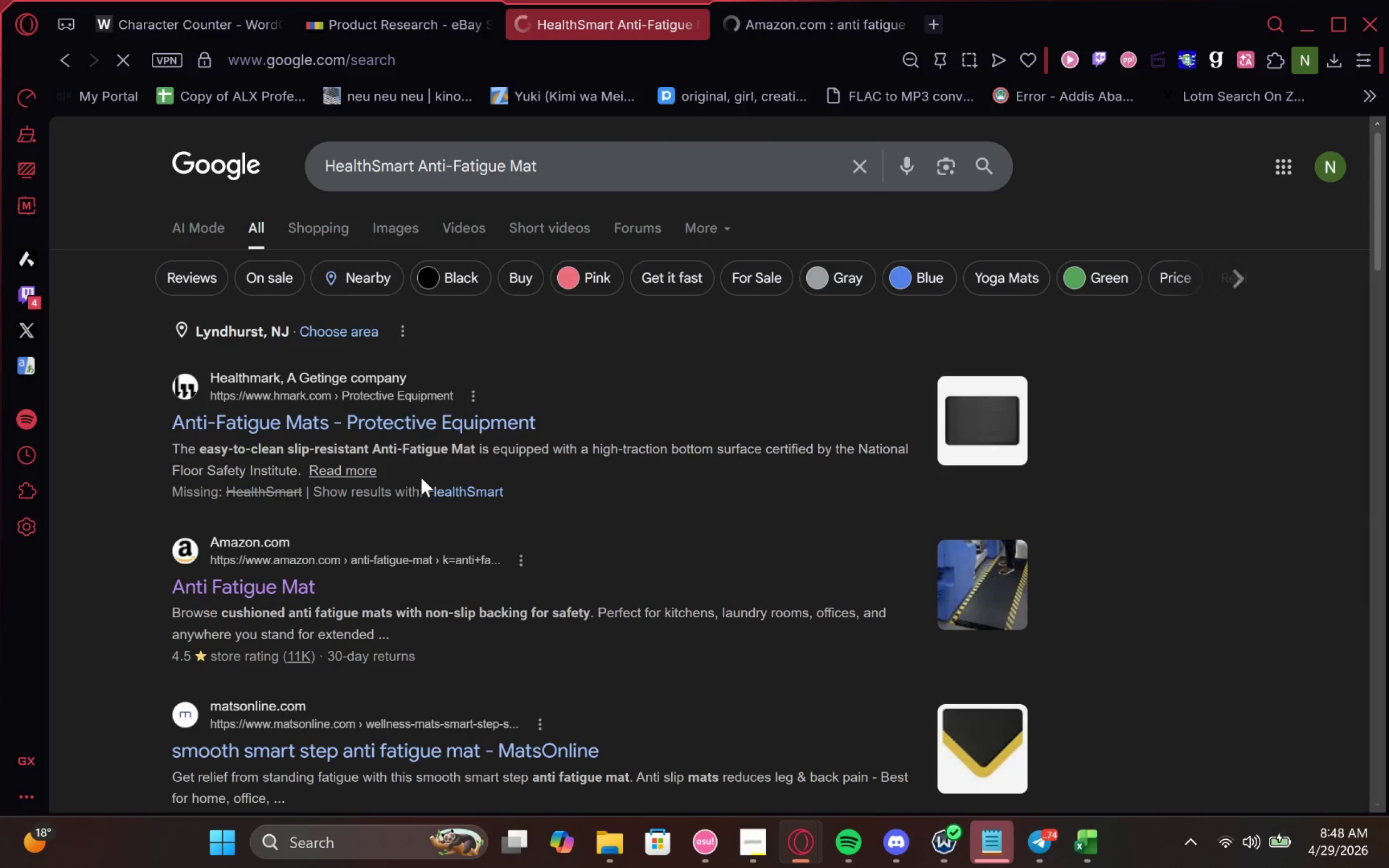 
wait(8.62)
 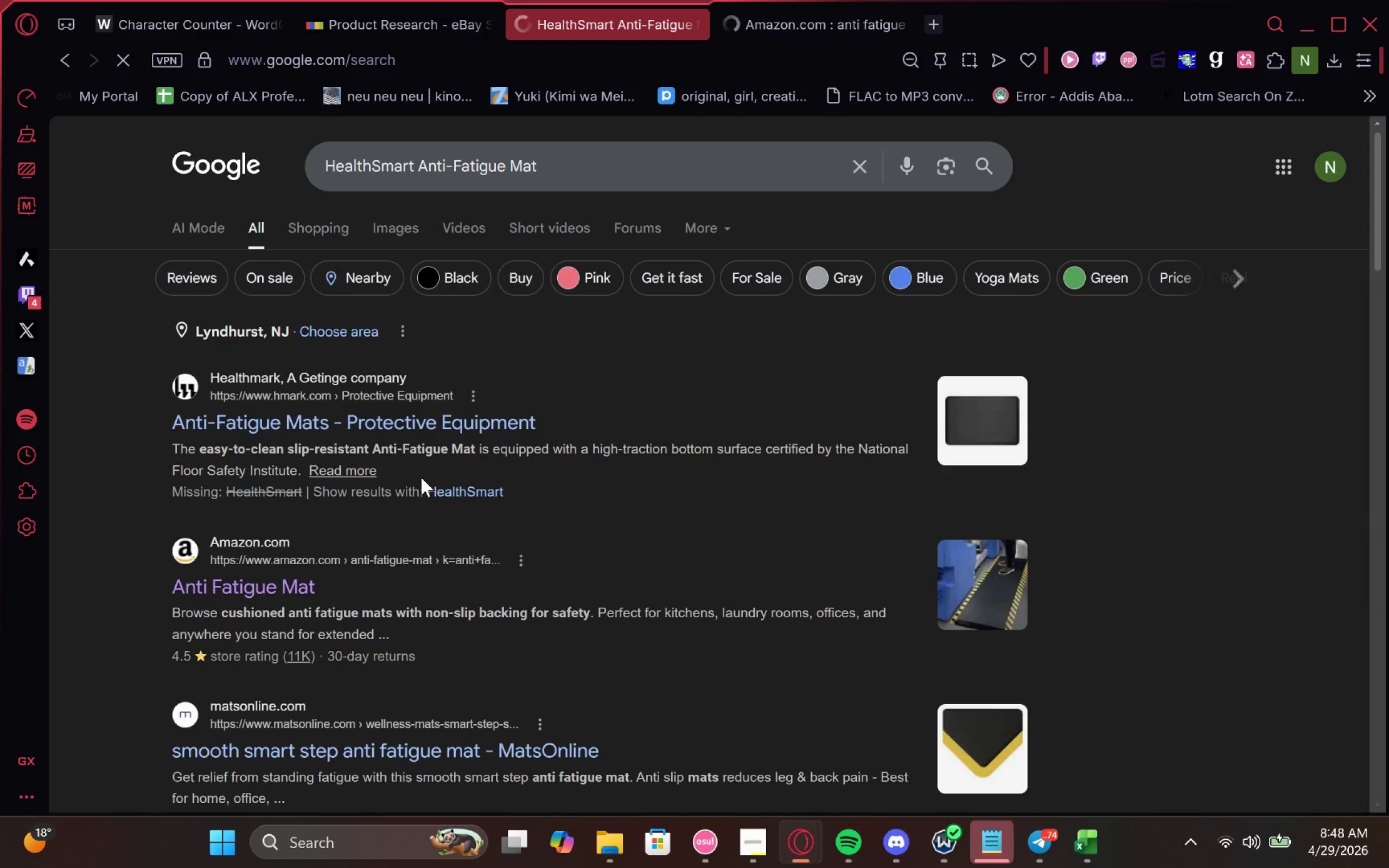 
left_click([492, 488])
 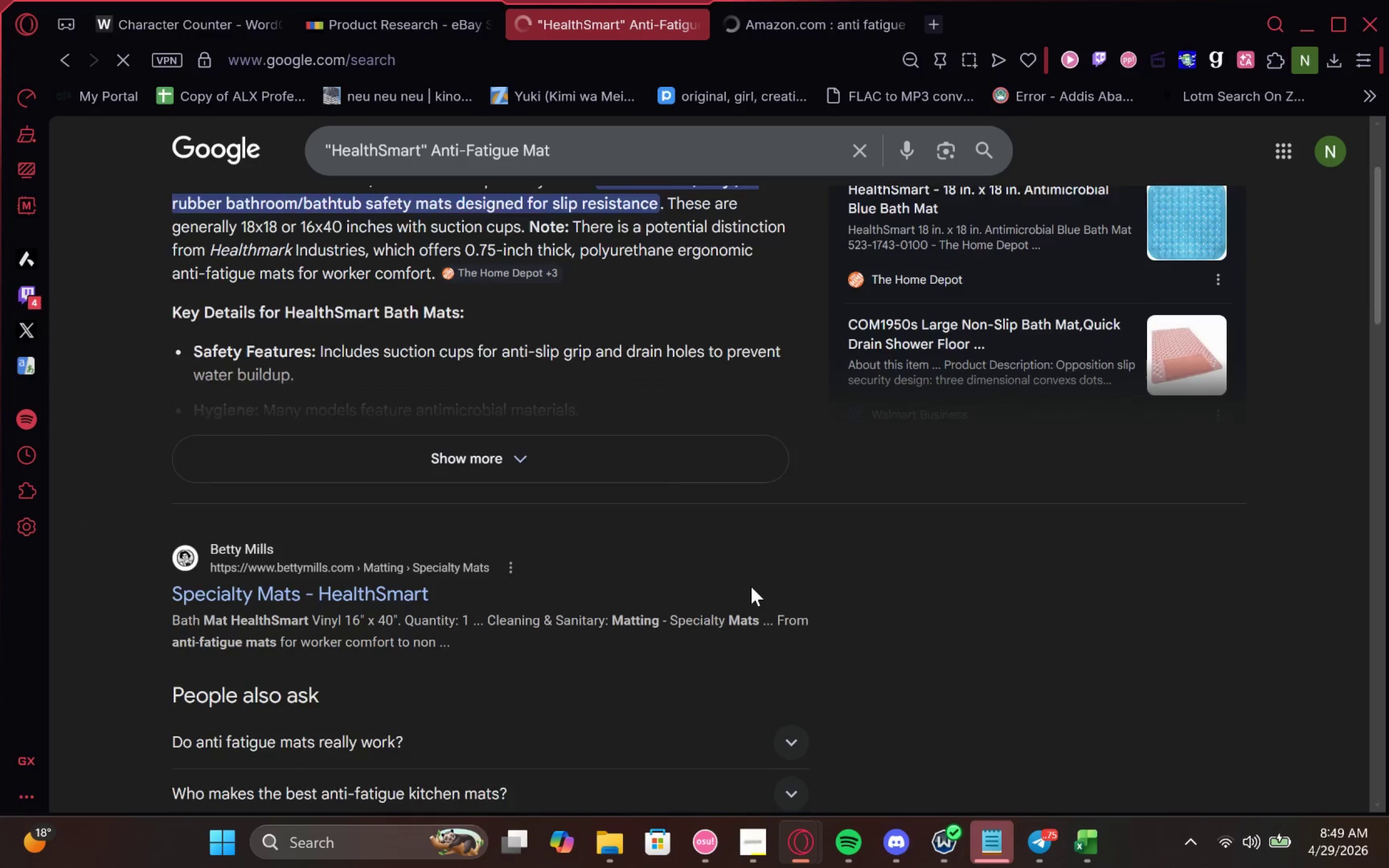 
wait(21.11)
 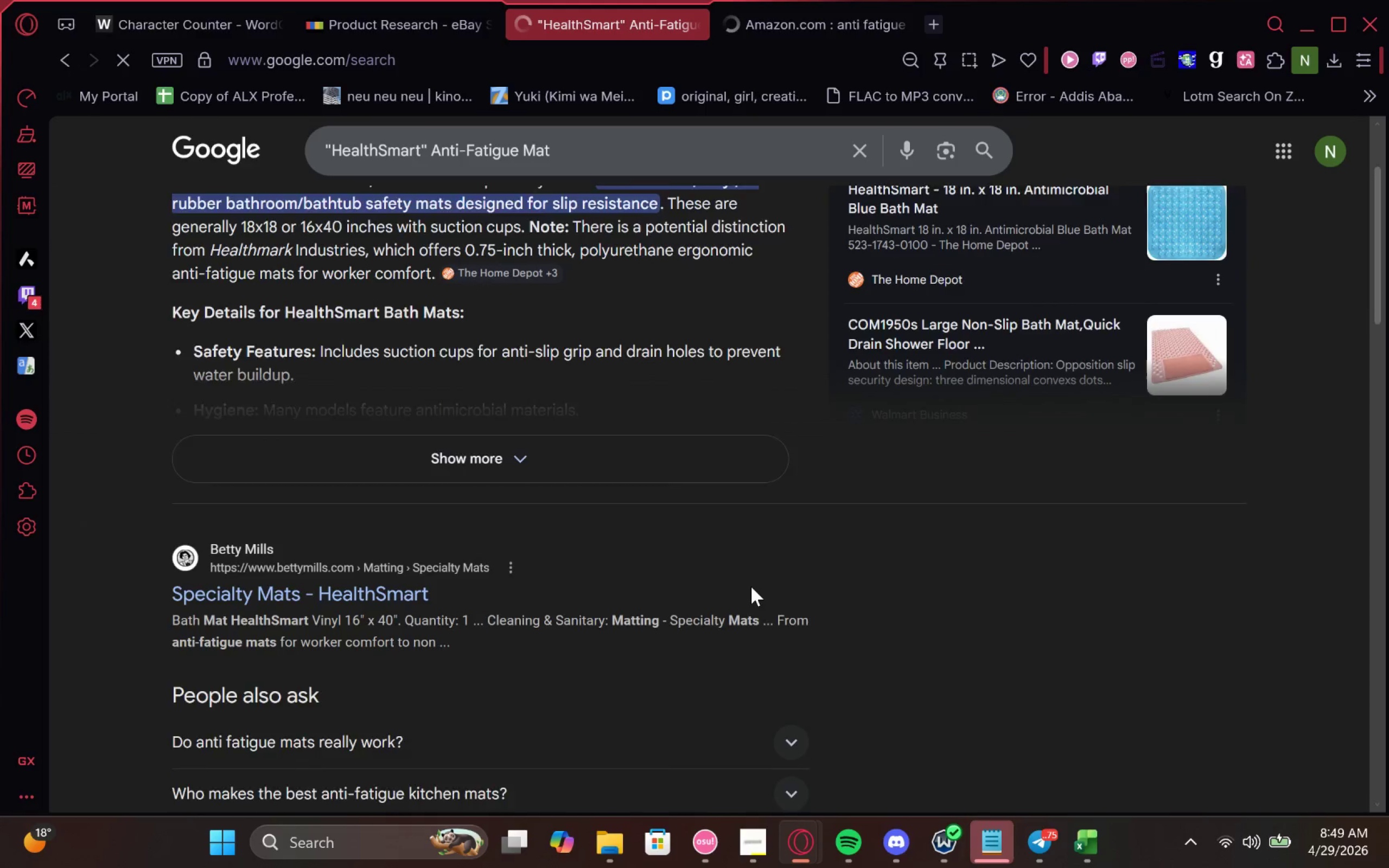 
right_click([329, 533])
 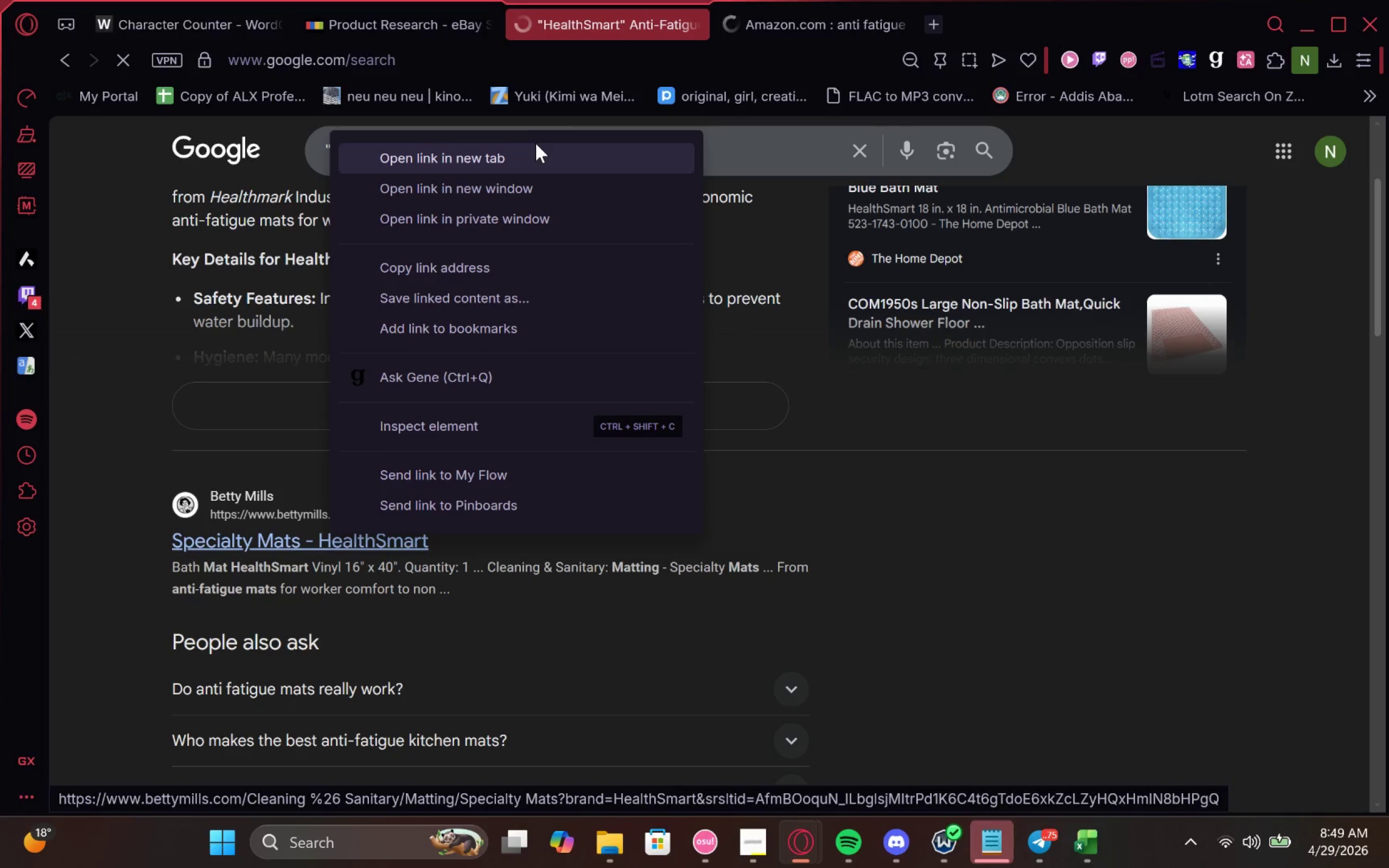 
left_click([527, 151])
 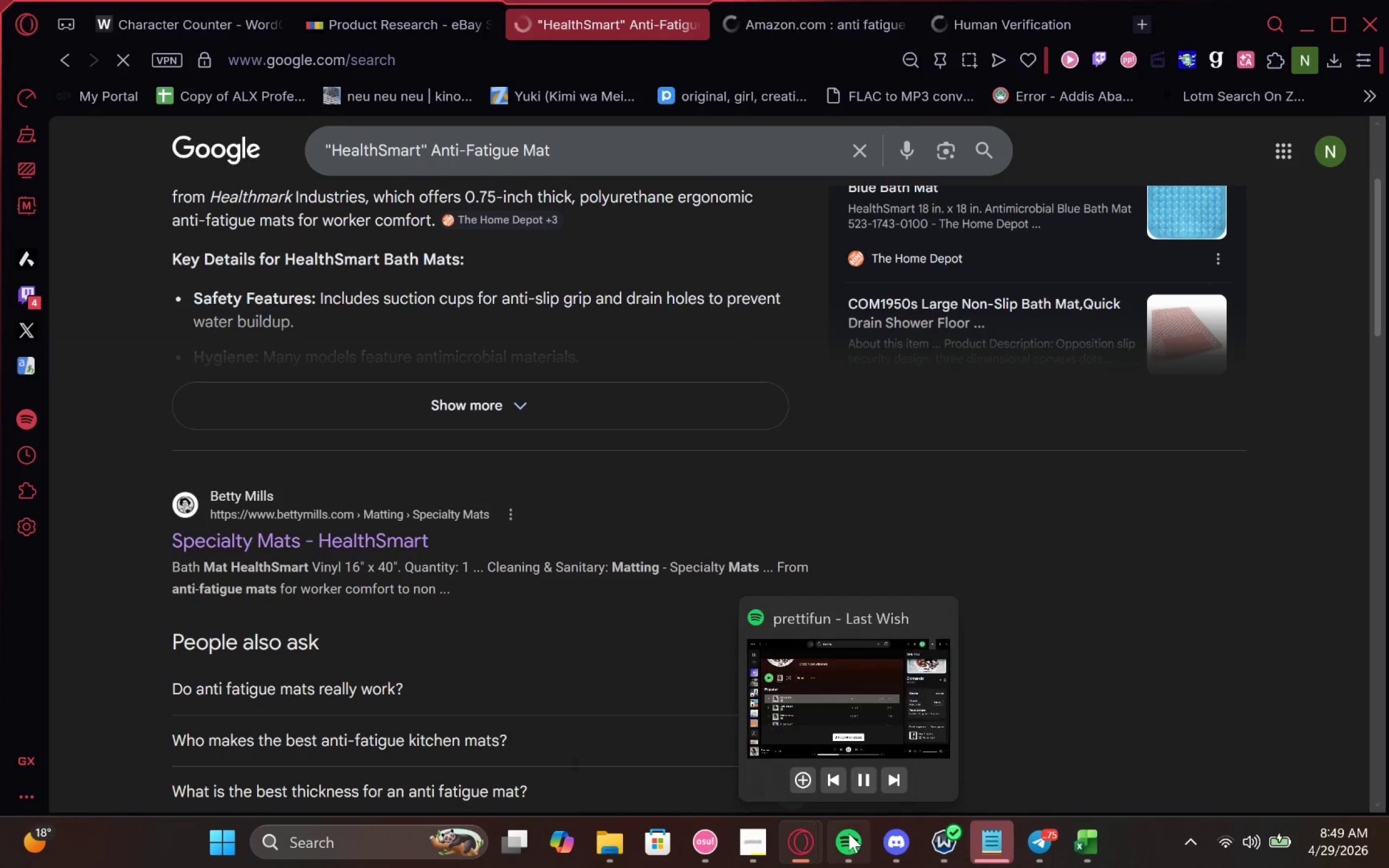 
left_click([804, 778])
 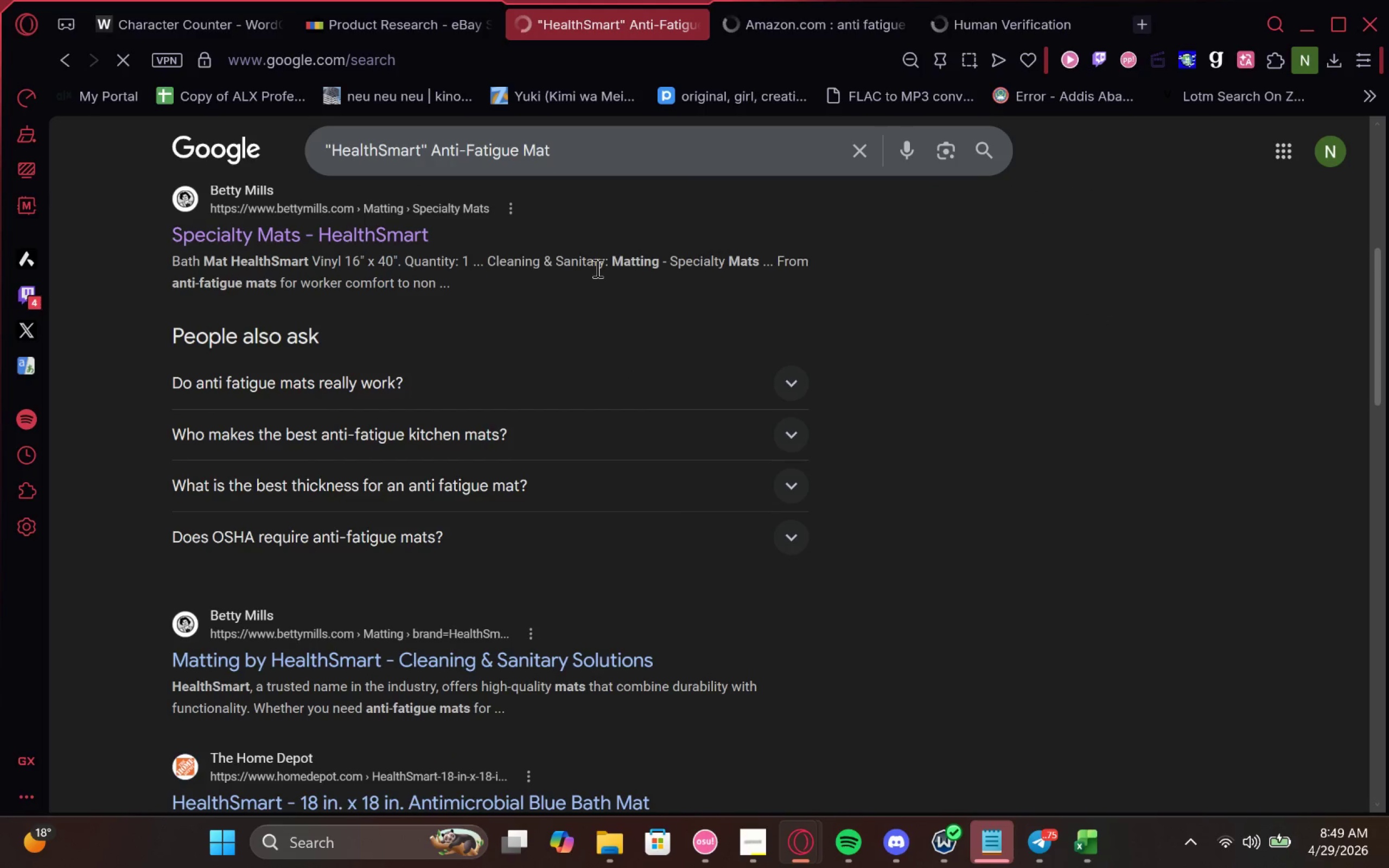 
left_click([830, 15])
 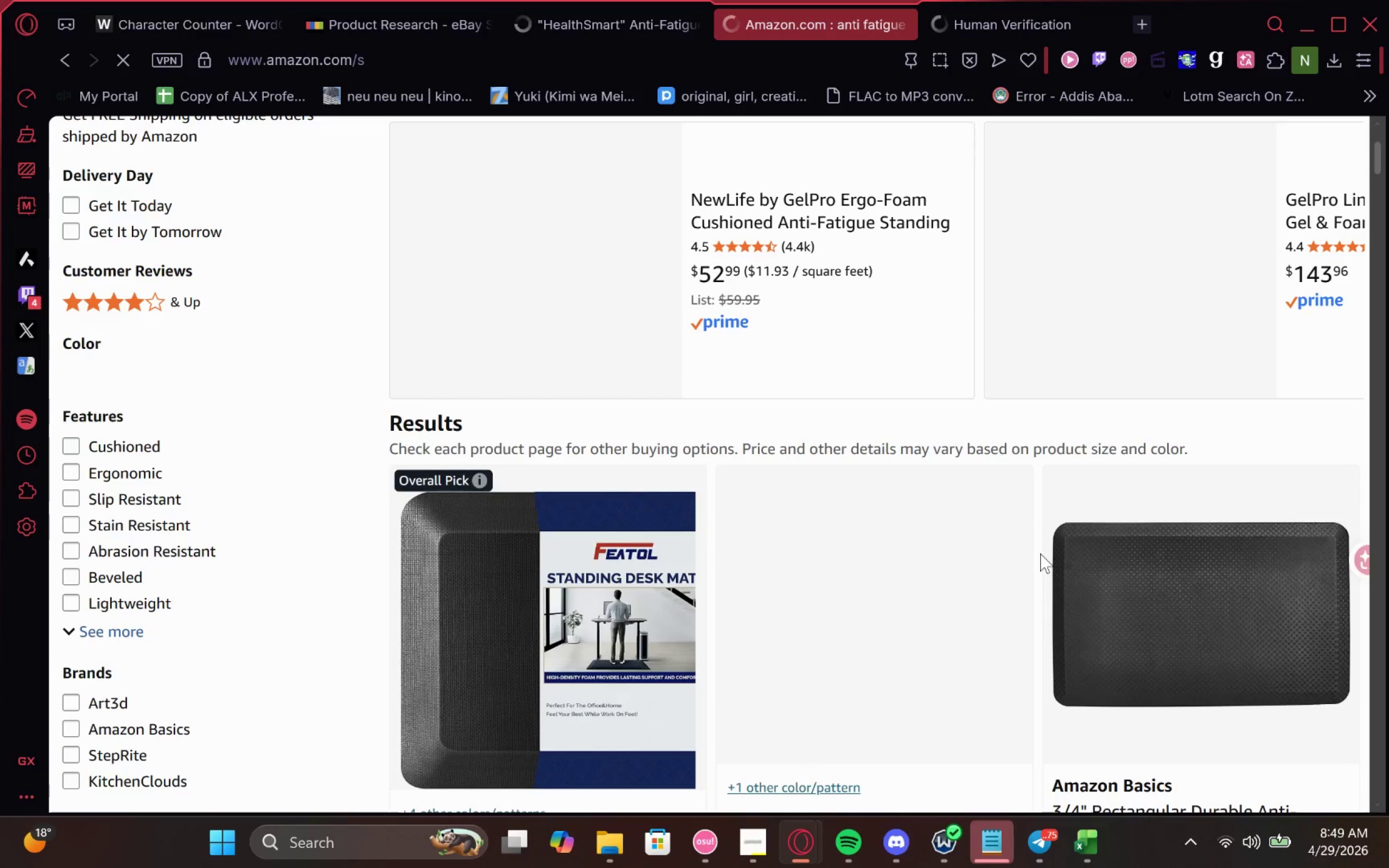 
wait(8.55)
 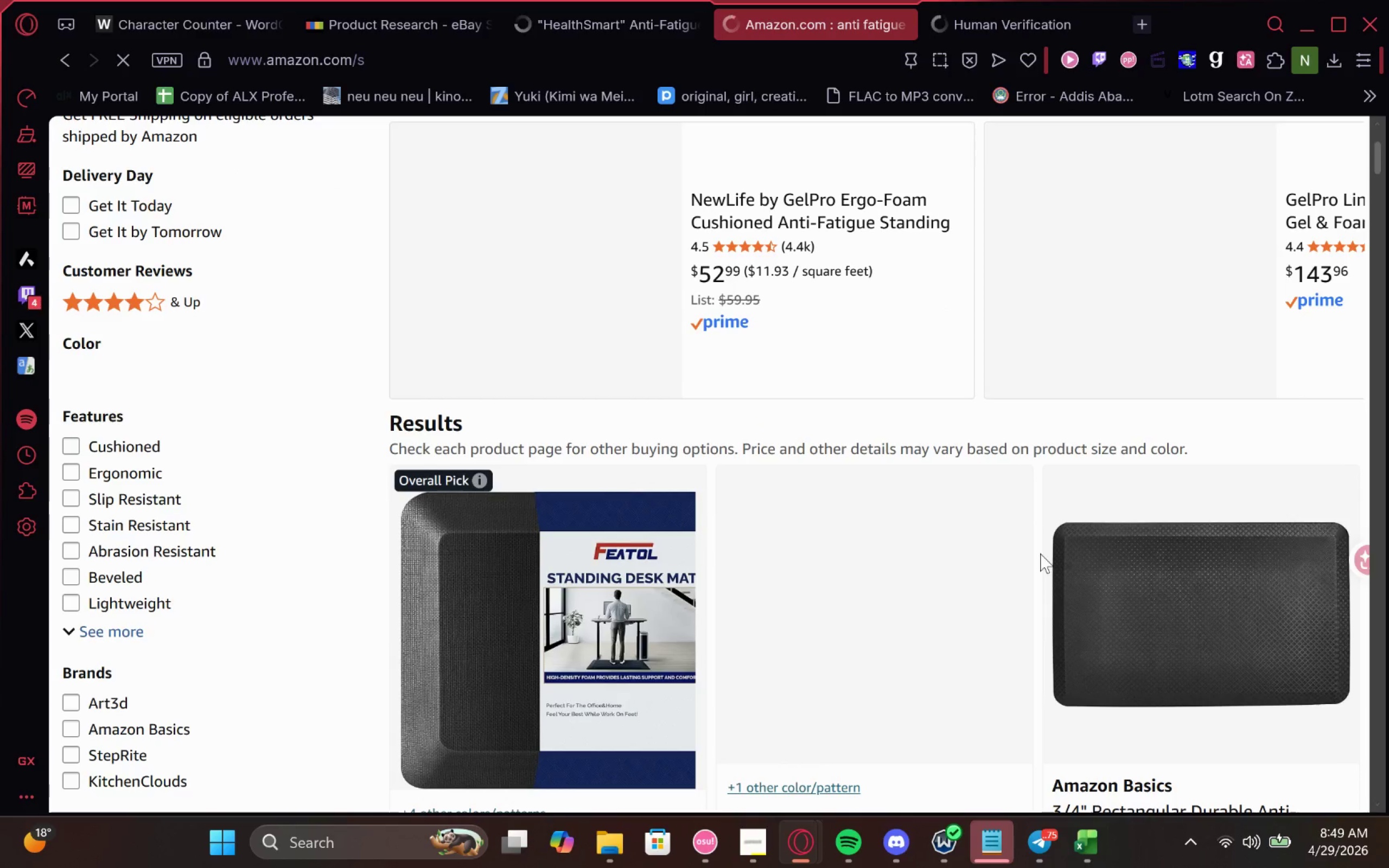 
left_click_drag(start_coordinate=[971, 22], to_coordinate=[788, 4])
 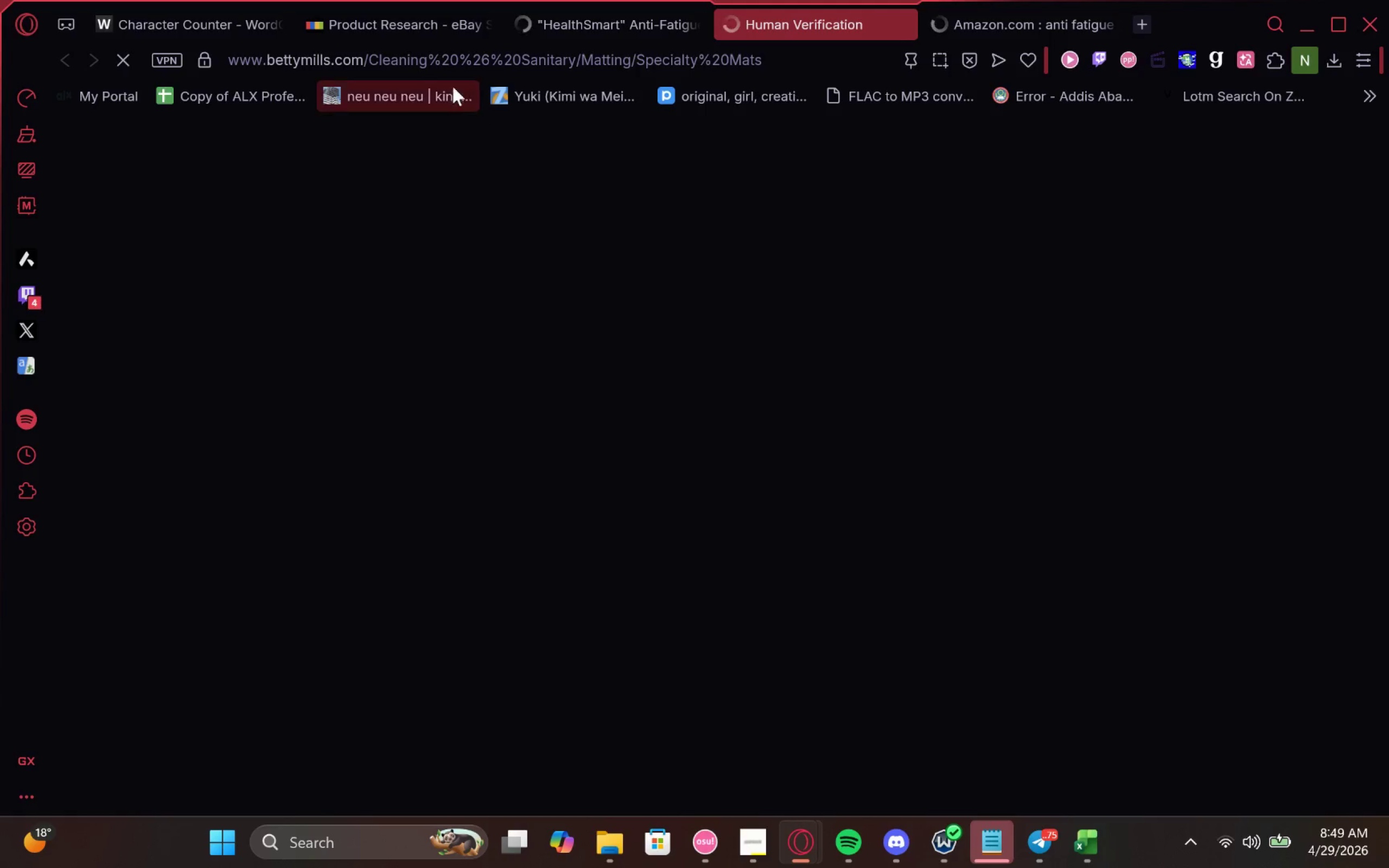 
left_click([407, 21])
 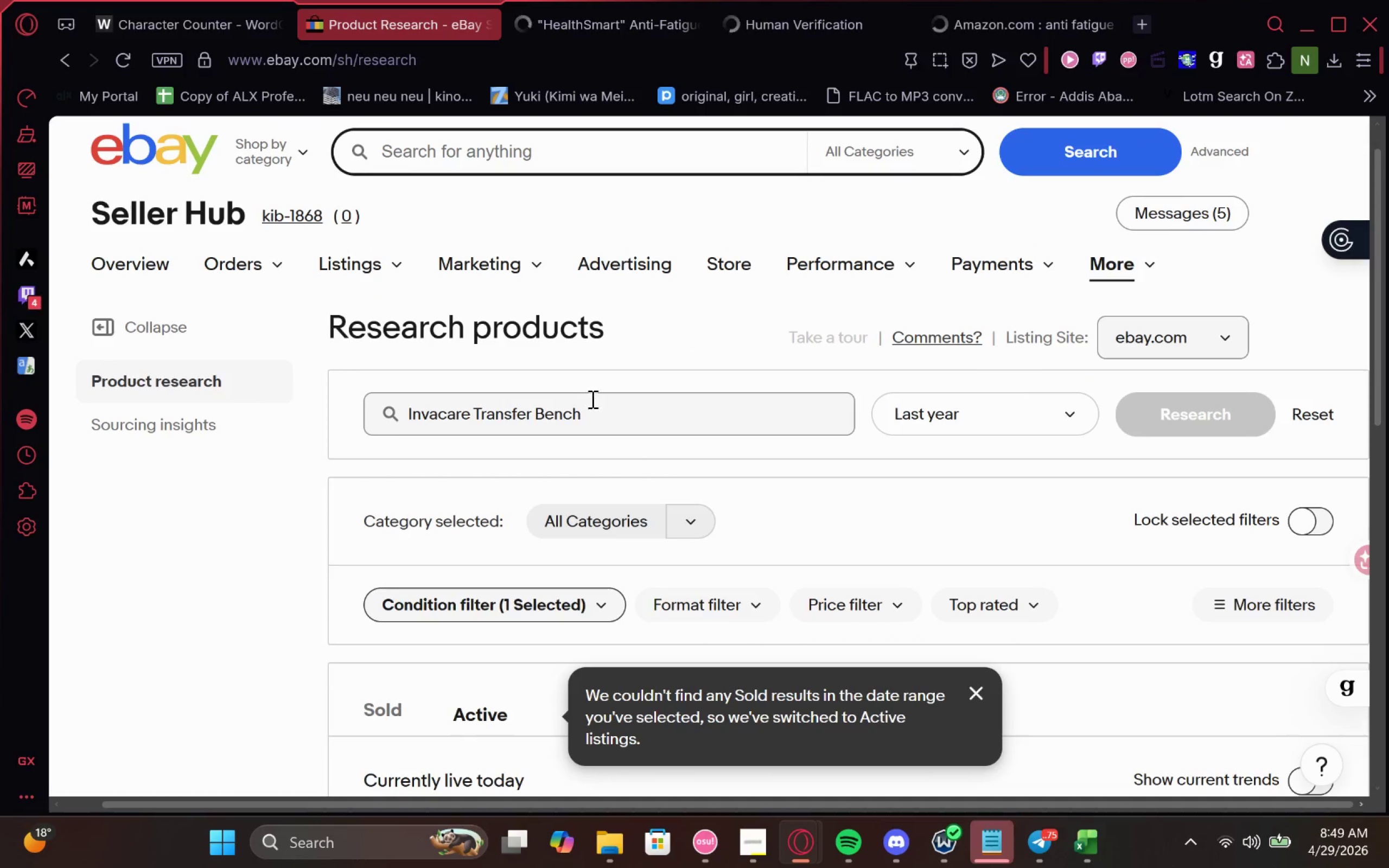 
left_click_drag(start_coordinate=[596, 421], to_coordinate=[248, 404])
 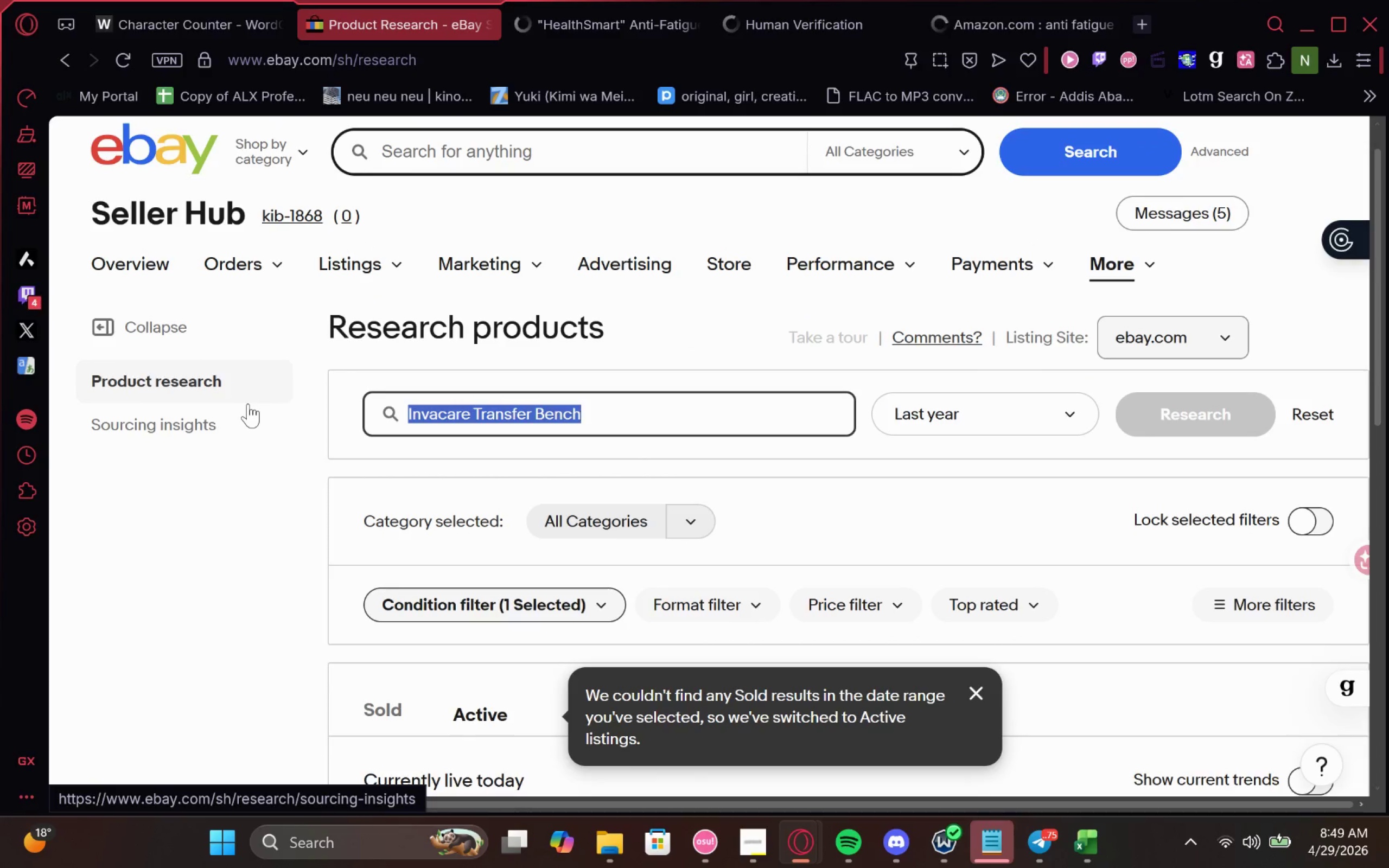 
key(Control+ControlLeft)
 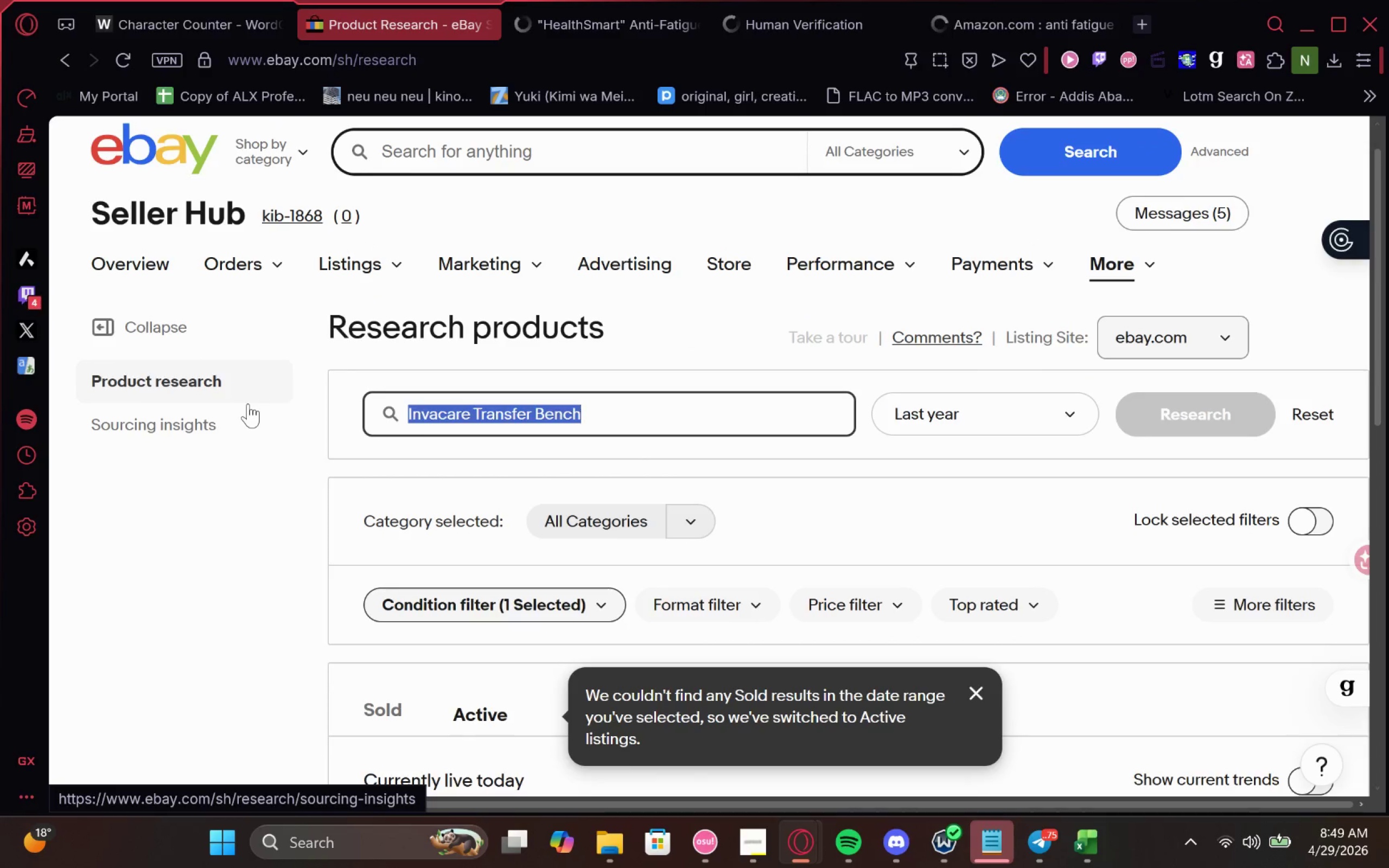 
key(Control+V)
 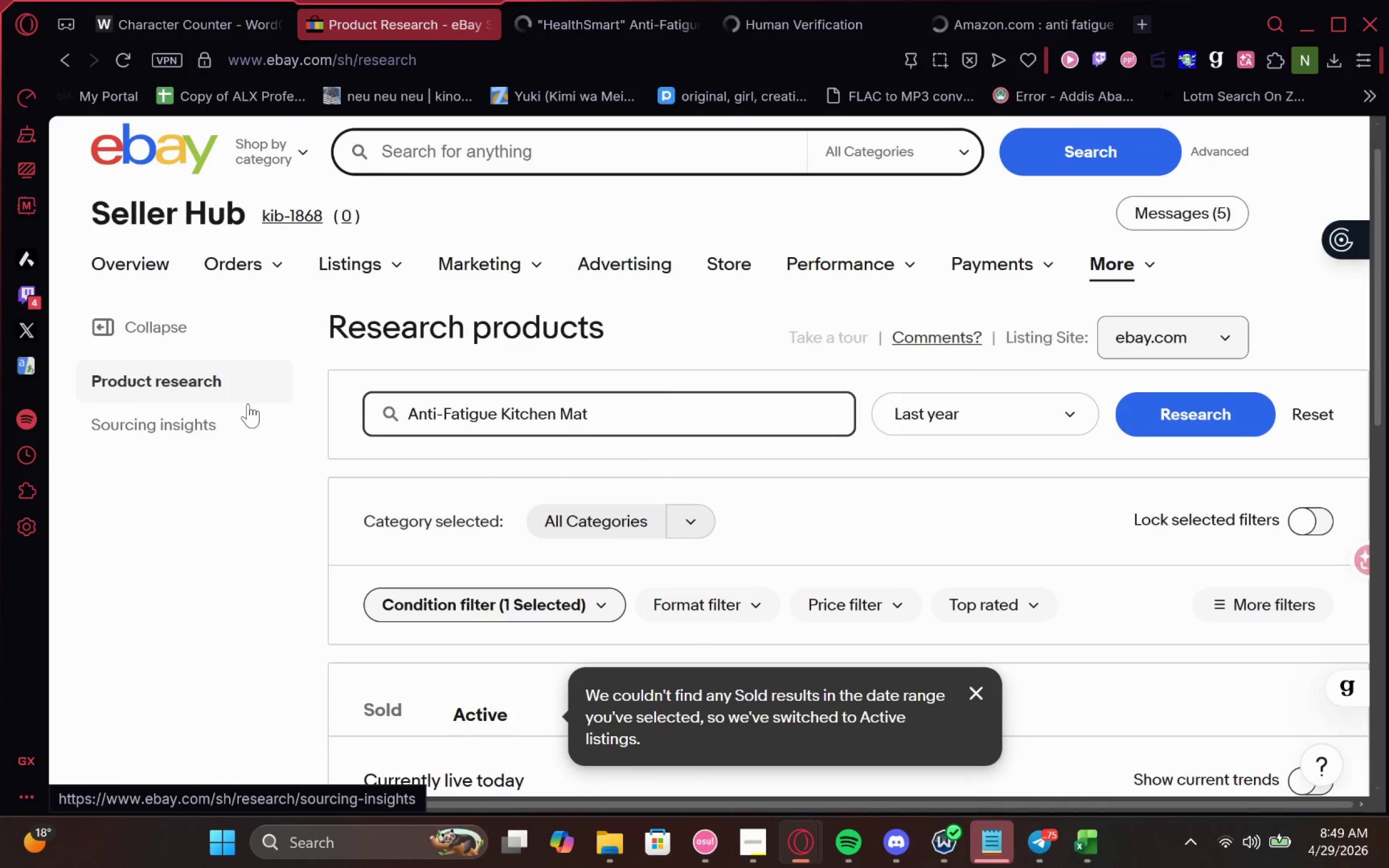 
key(Enter)
 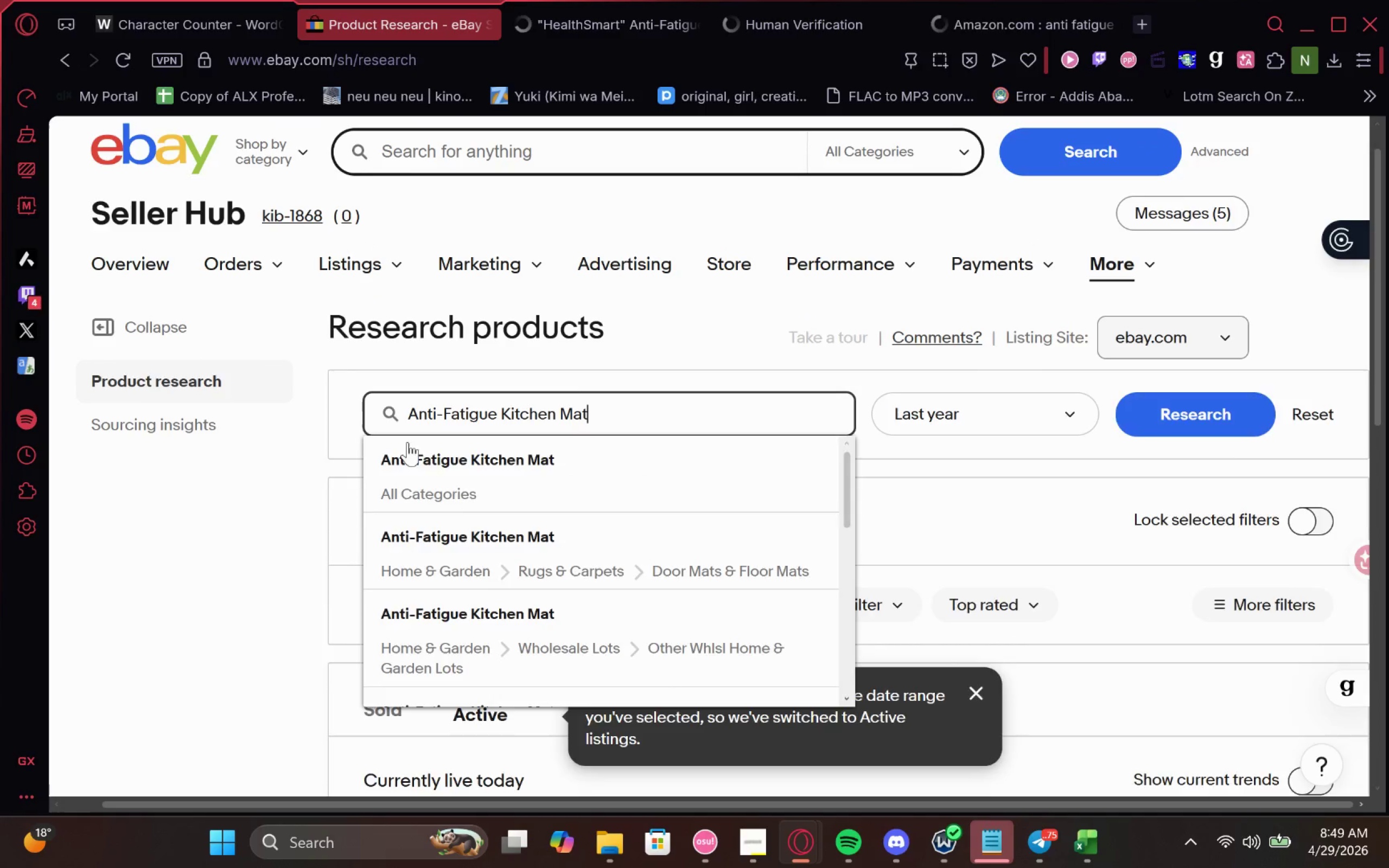 
left_click([426, 456])
 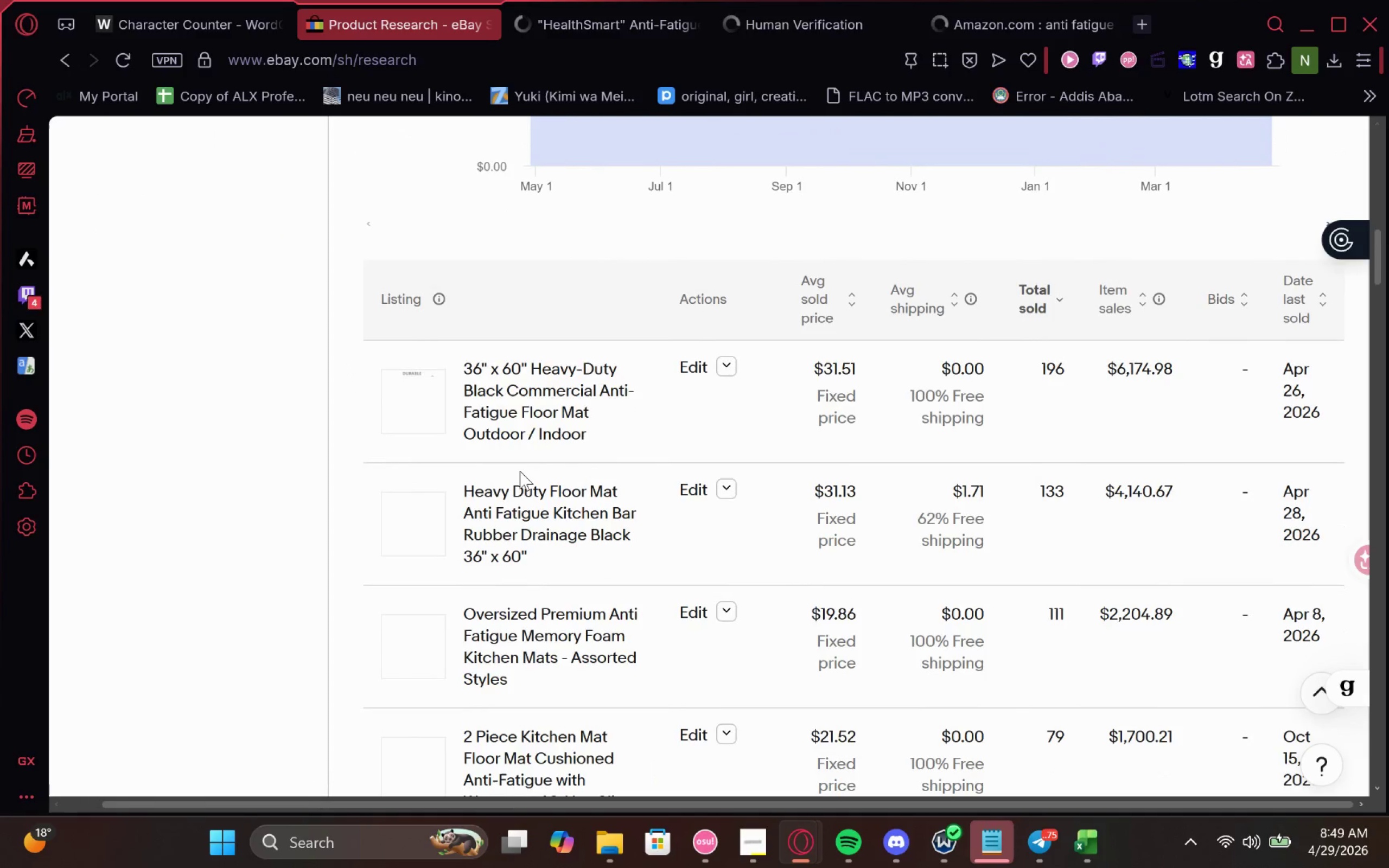 
wait(15.81)
 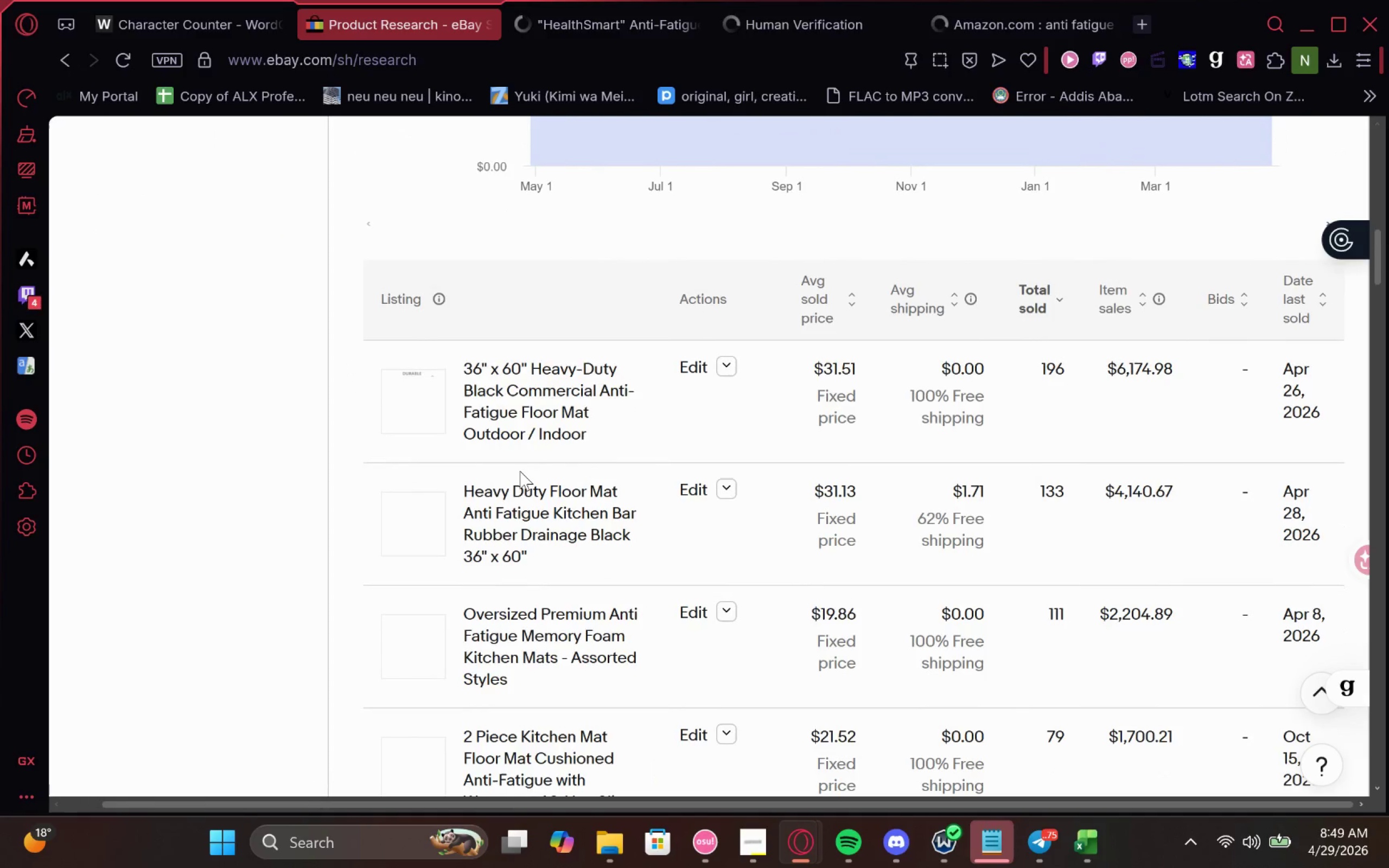 
right_click([572, 379])
 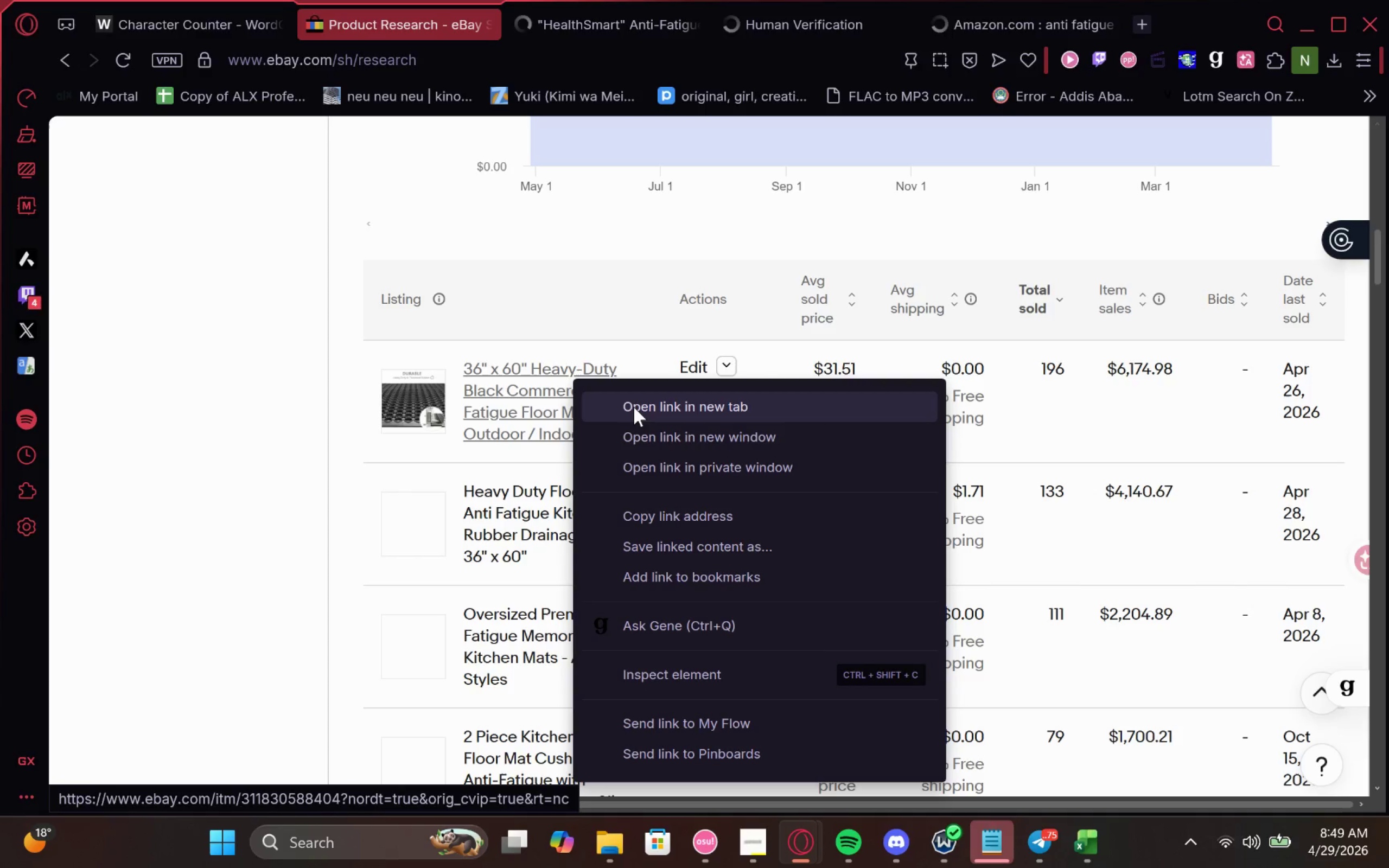 
left_click([634, 407])
 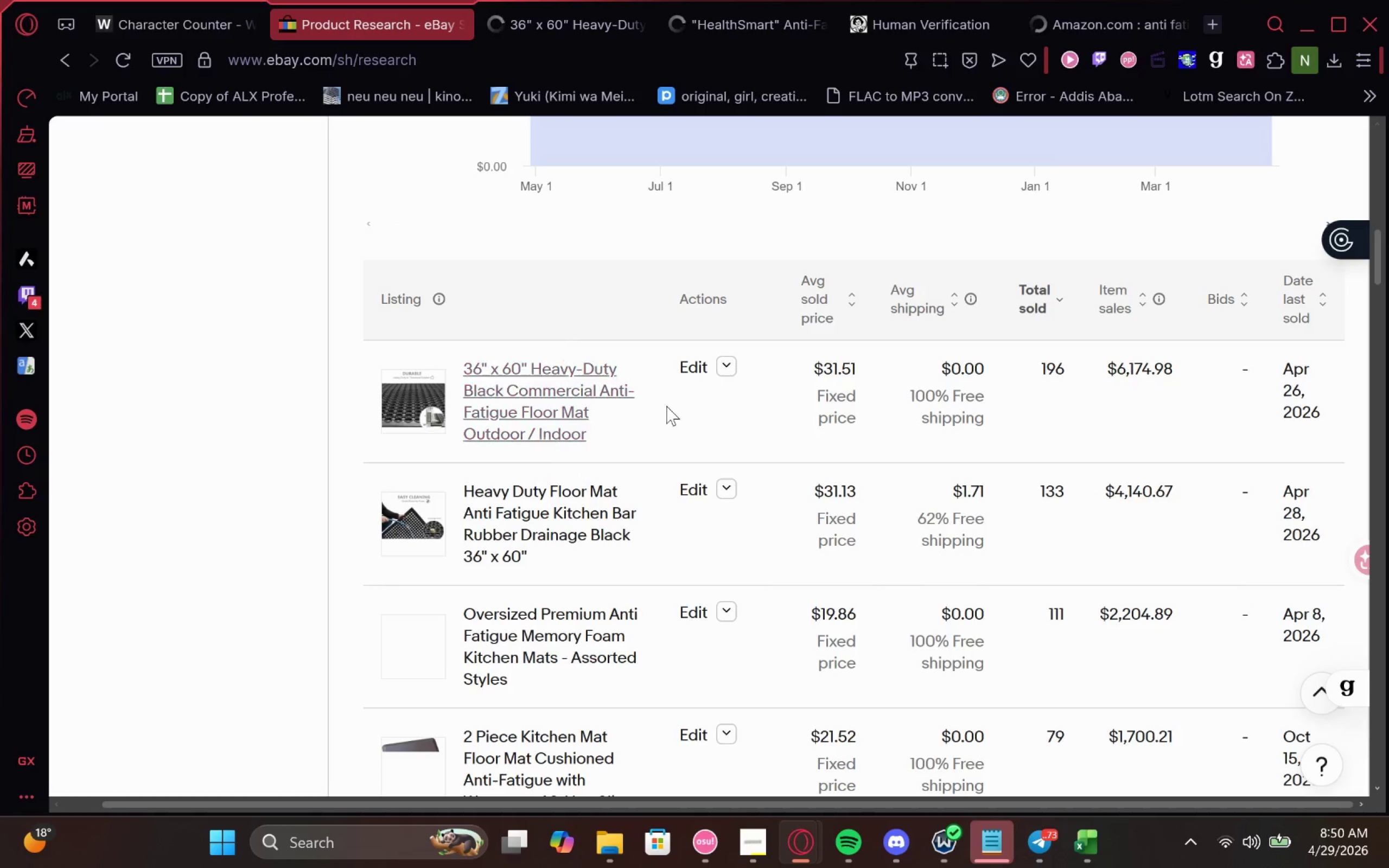 
wait(21.82)
 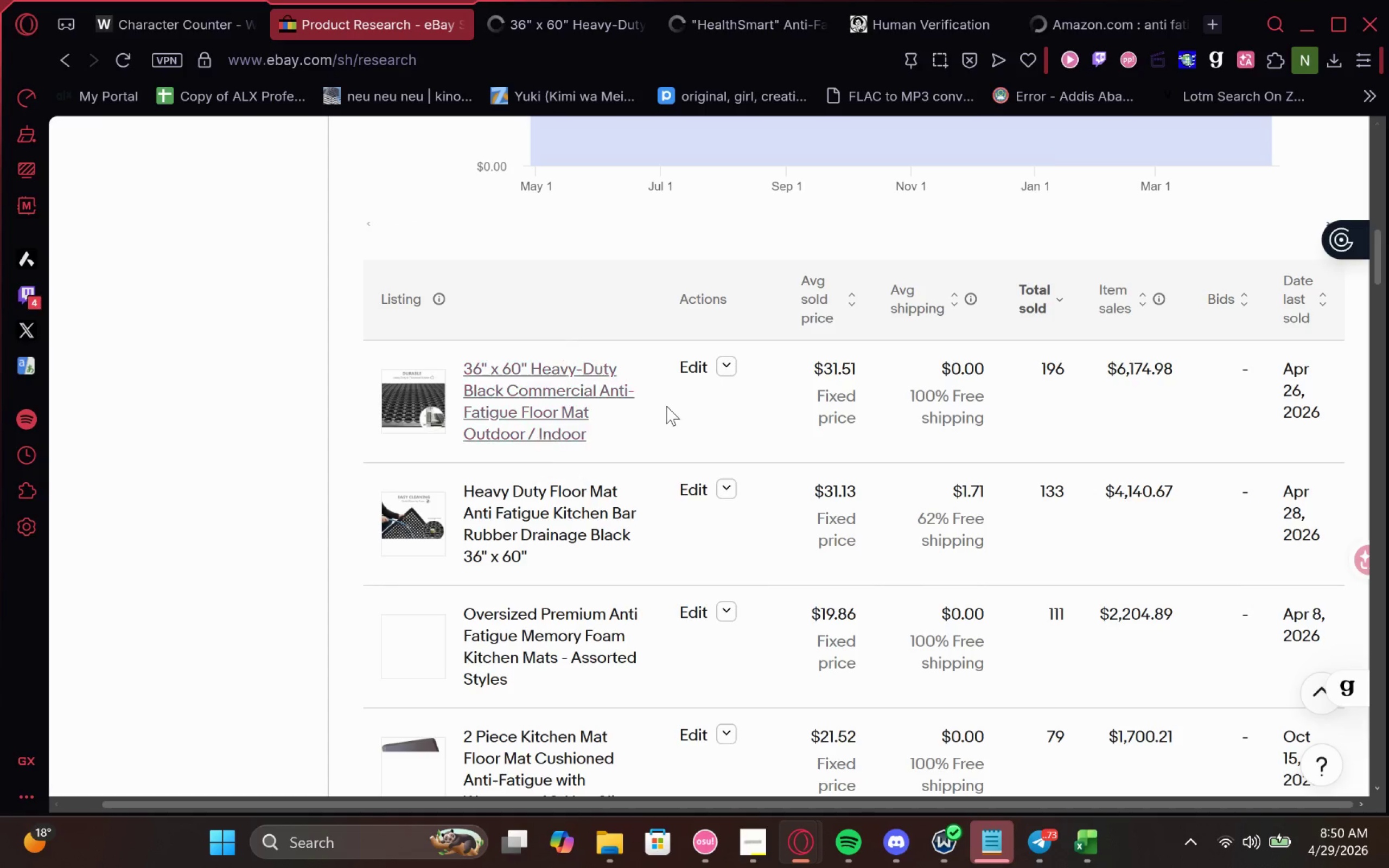 
left_click([556, 13])
 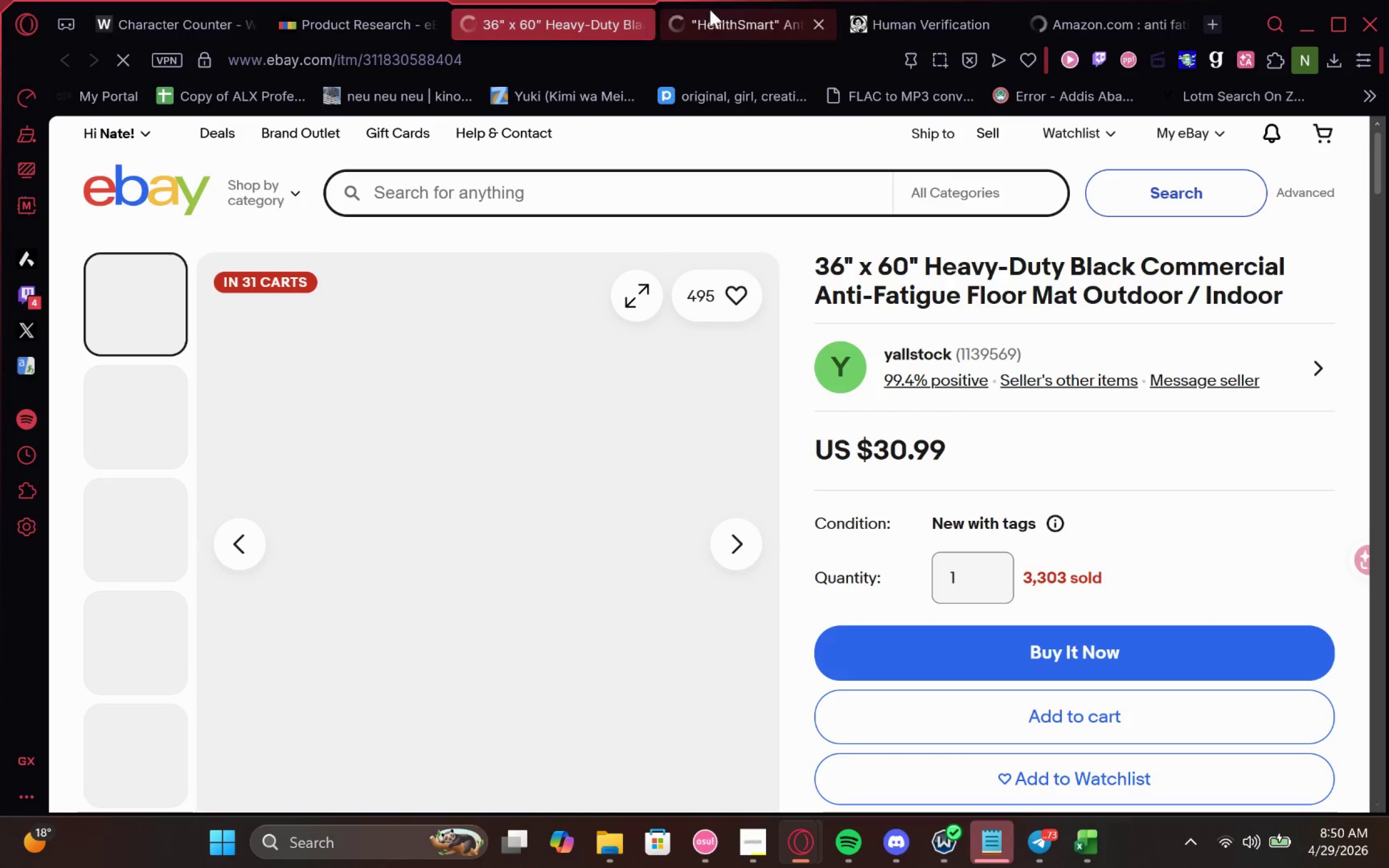 
left_click([711, 9])
 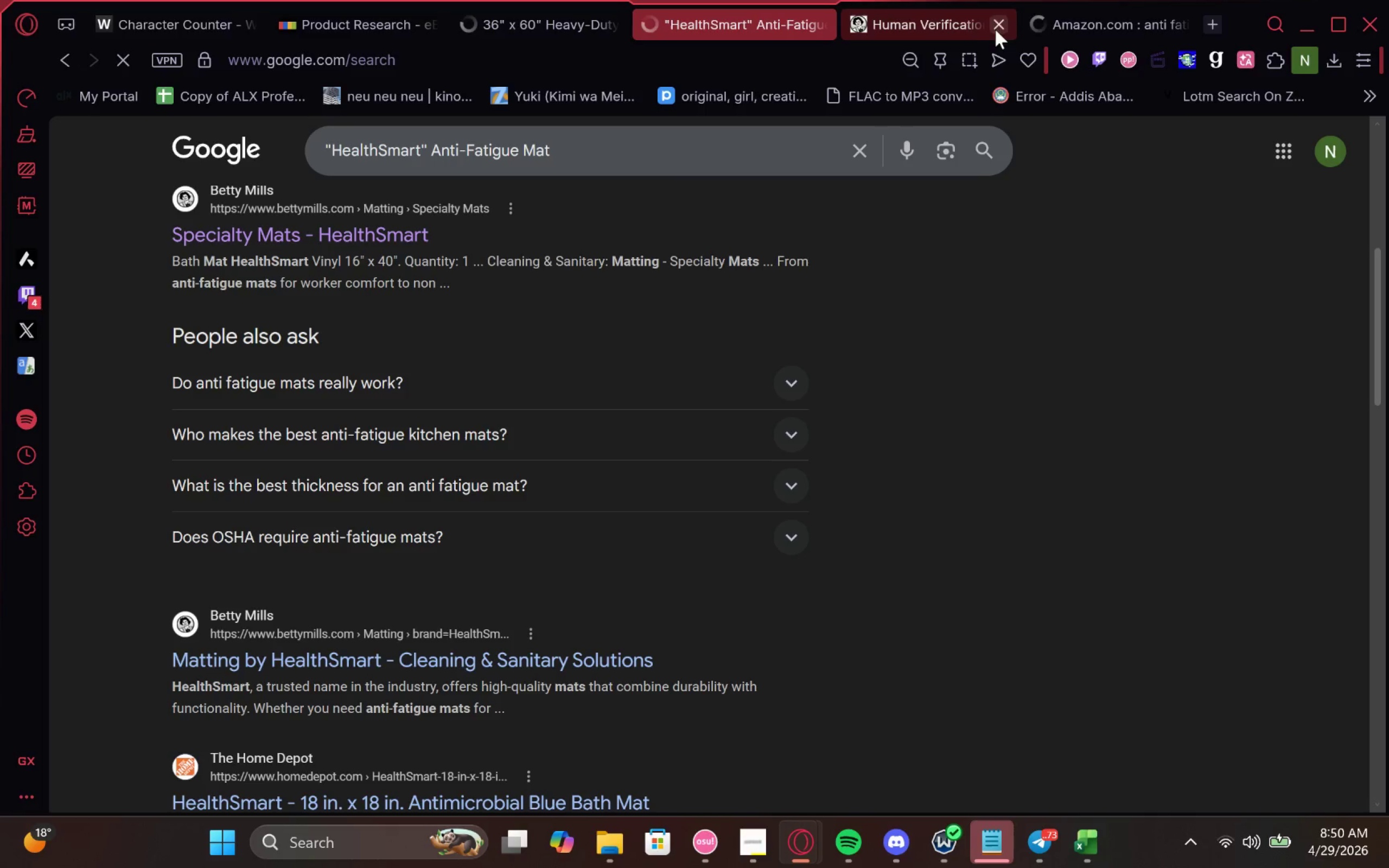 
left_click([957, 11])
 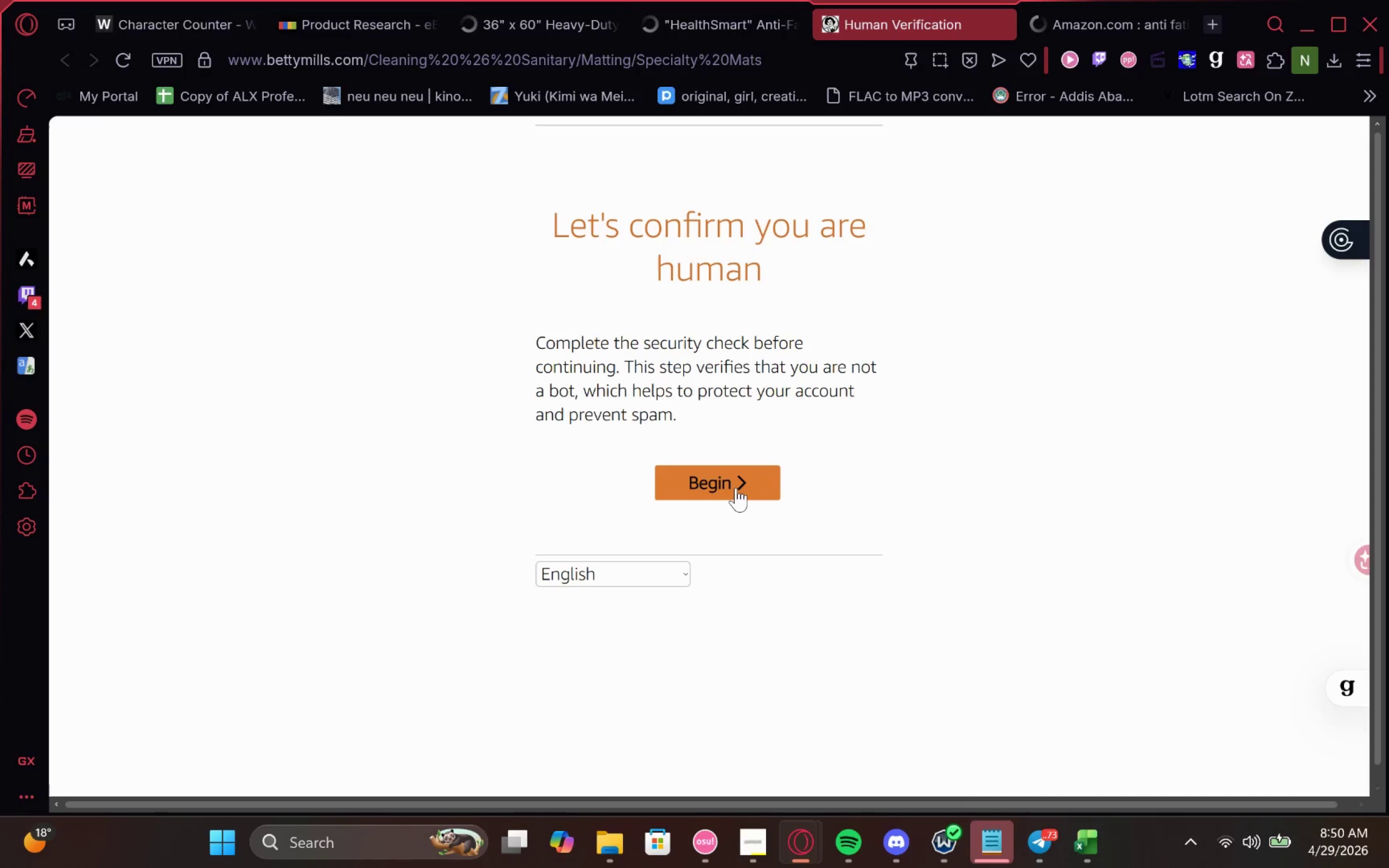 
left_click([736, 486])
 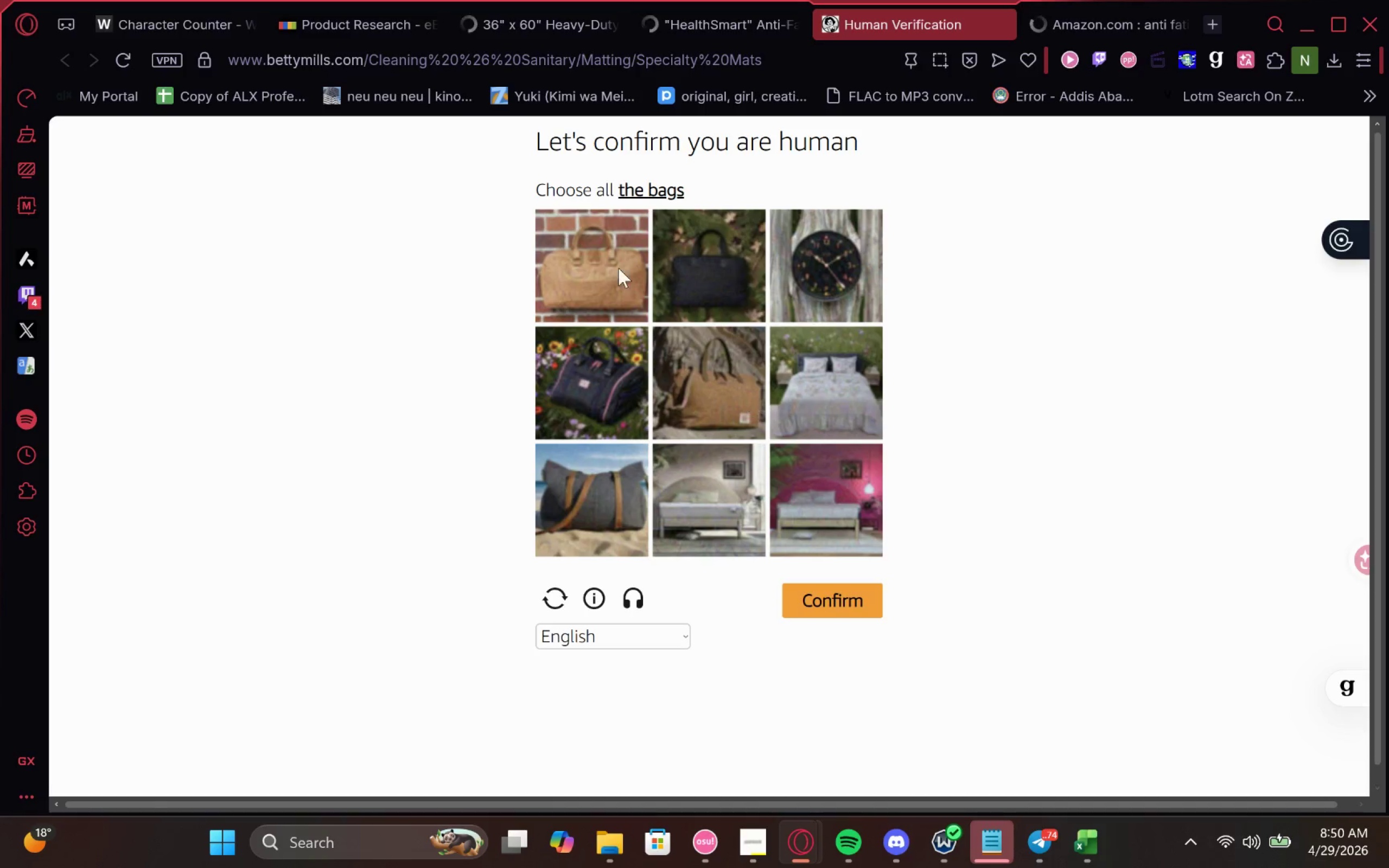 
double_click([655, 265])
 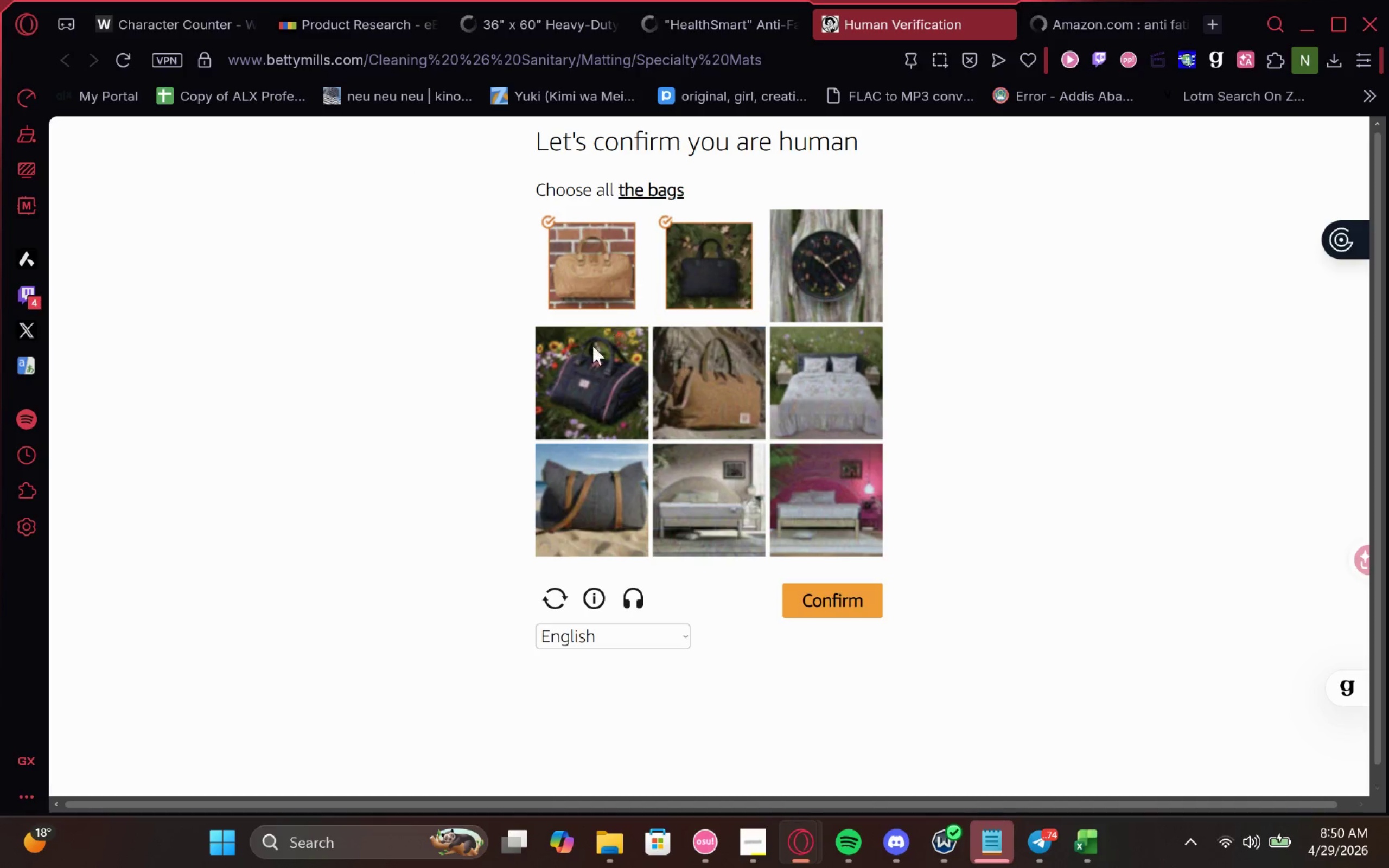 
left_click([583, 377])
 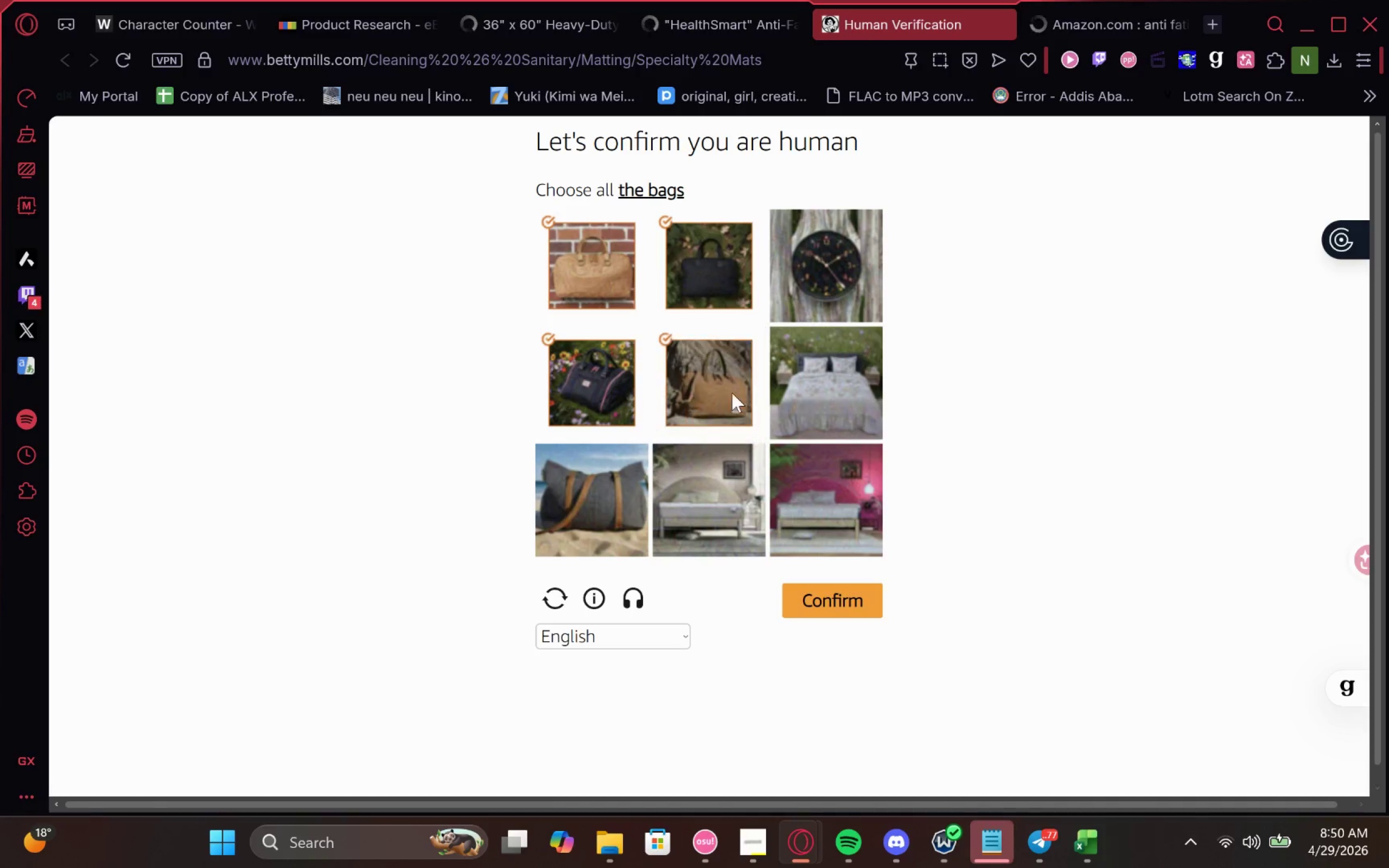 
triple_click([821, 397])
 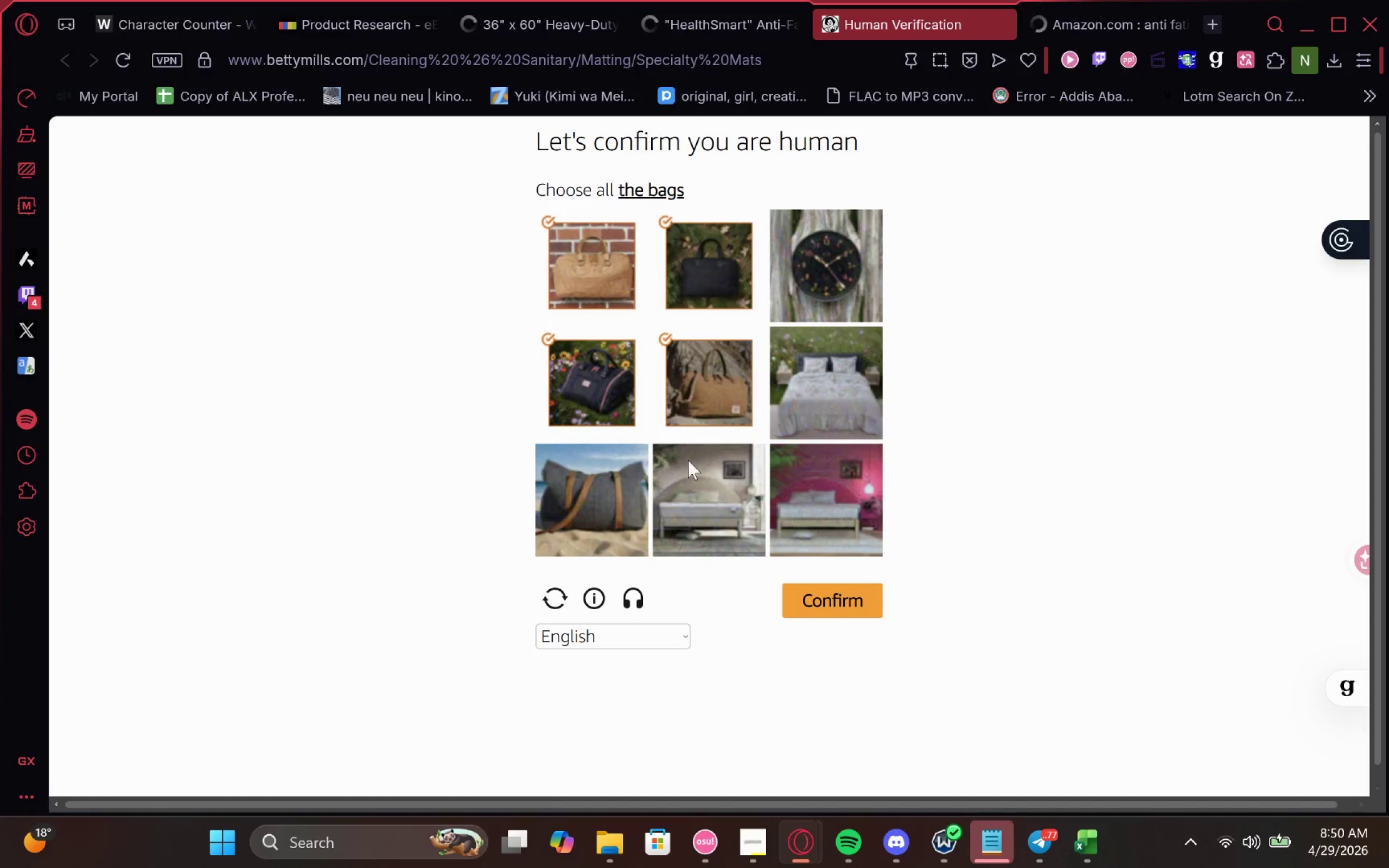 
left_click([606, 507])
 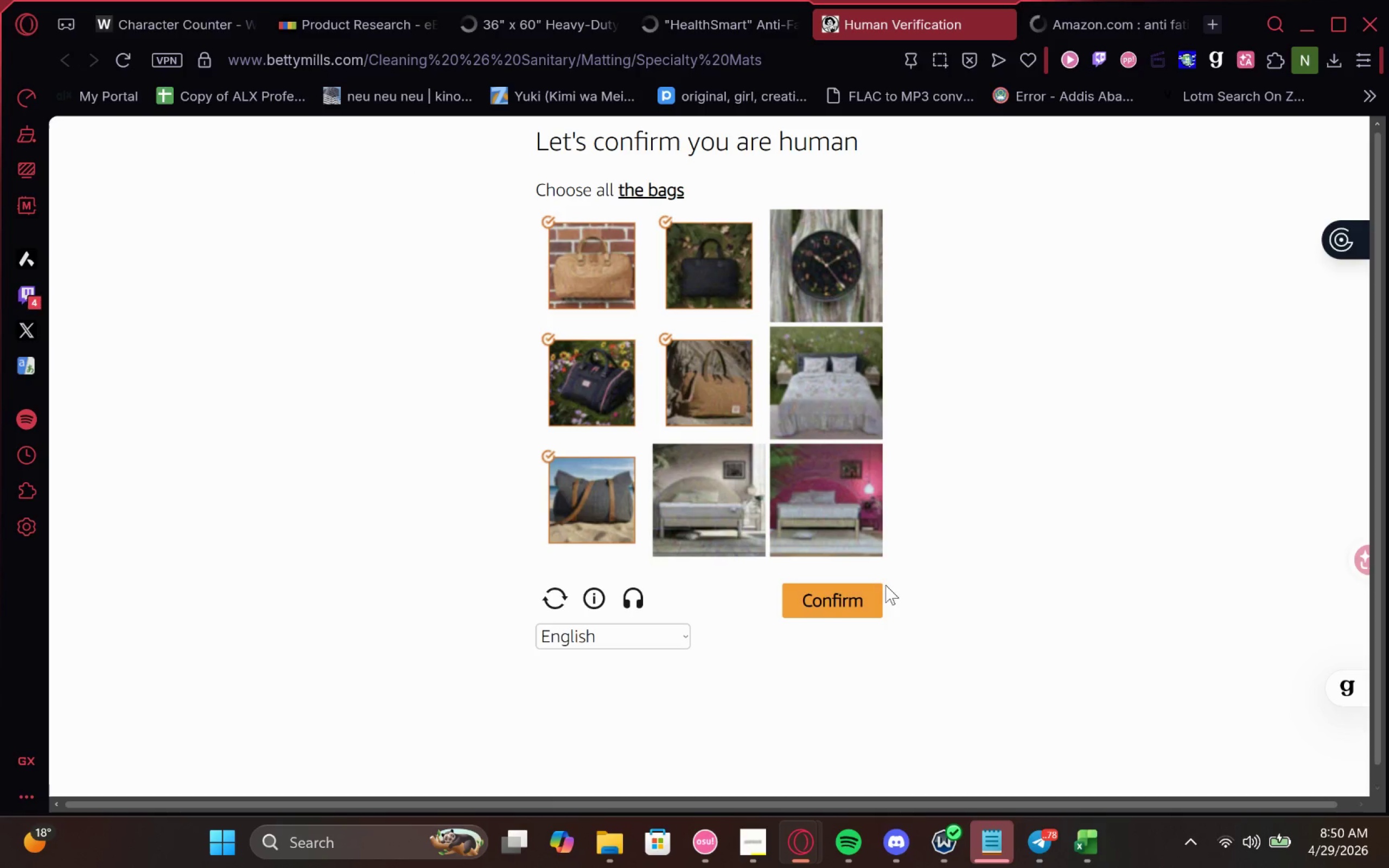 
left_click([861, 591])
 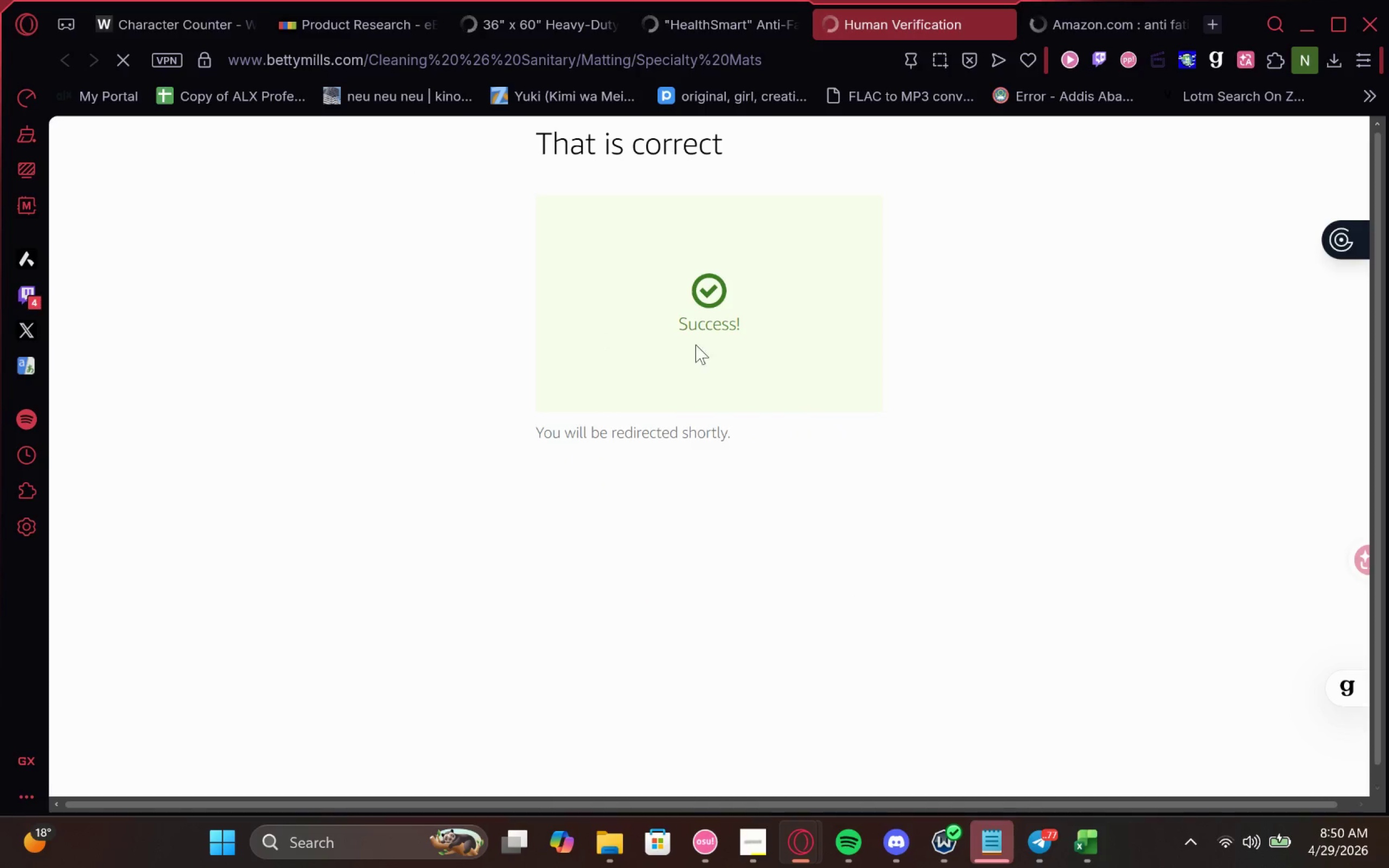 
left_click_drag(start_coordinate=[747, 431], to_coordinate=[810, 468])
 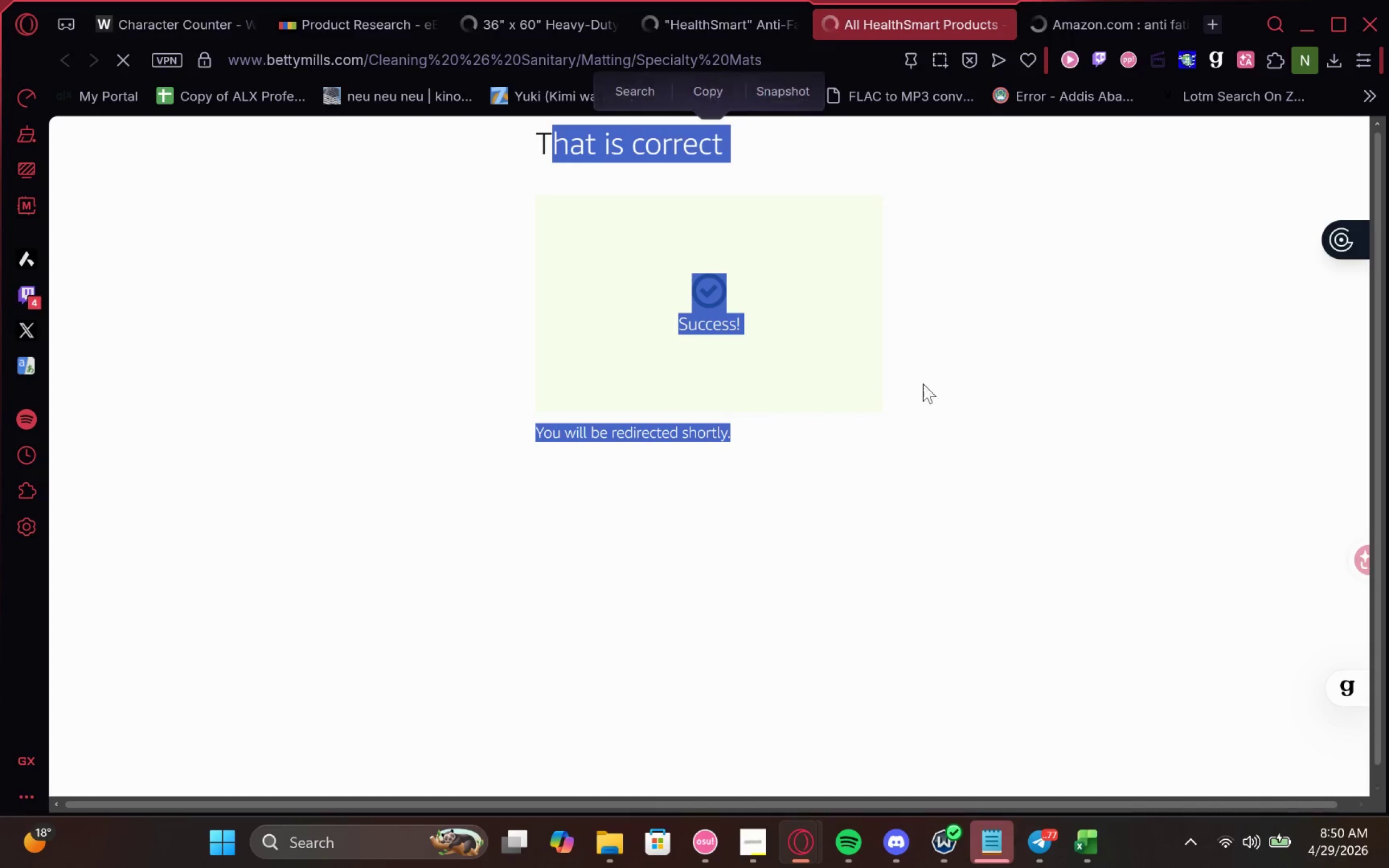 
left_click([961, 357])
 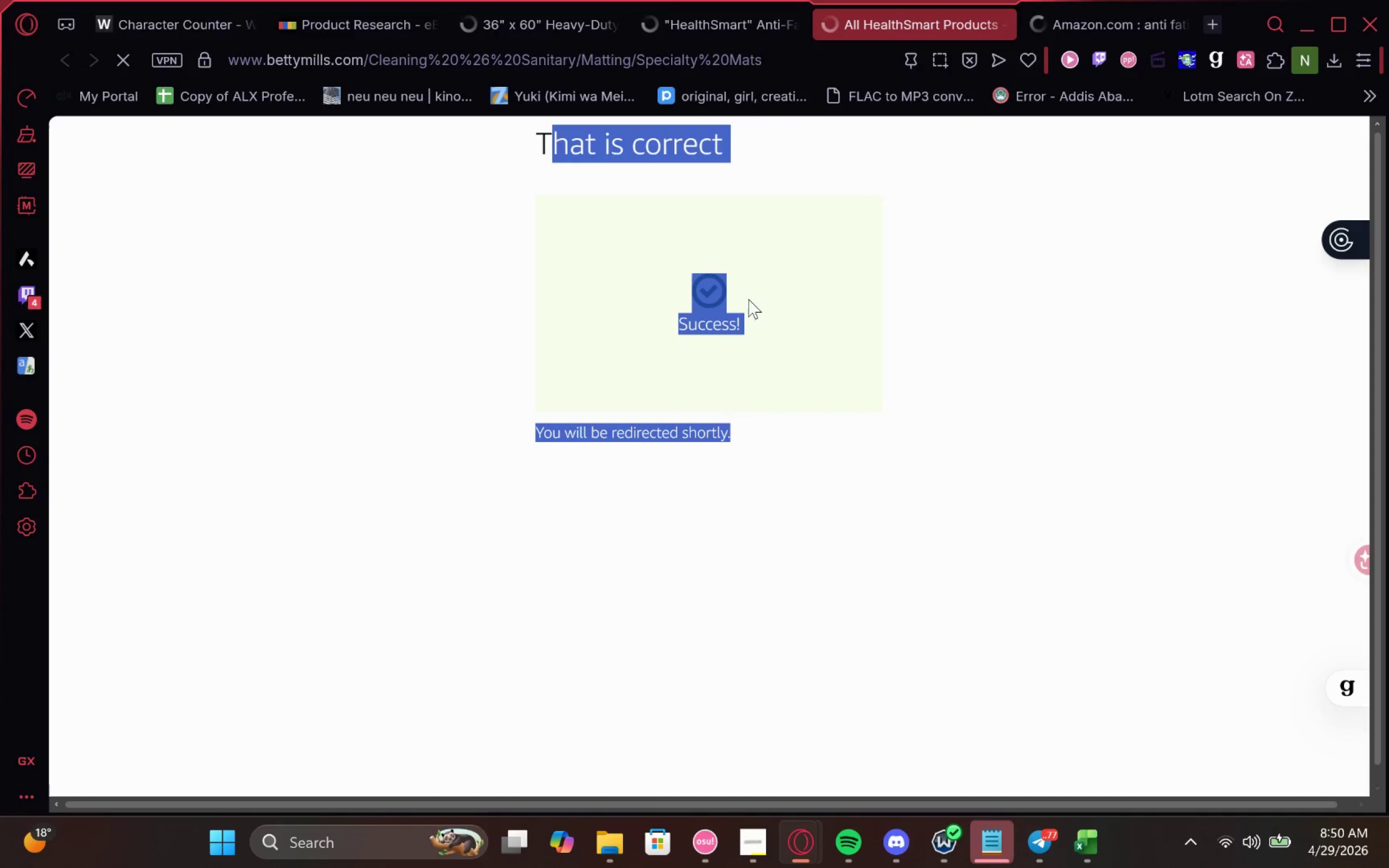 
mouse_move([563, 21])
 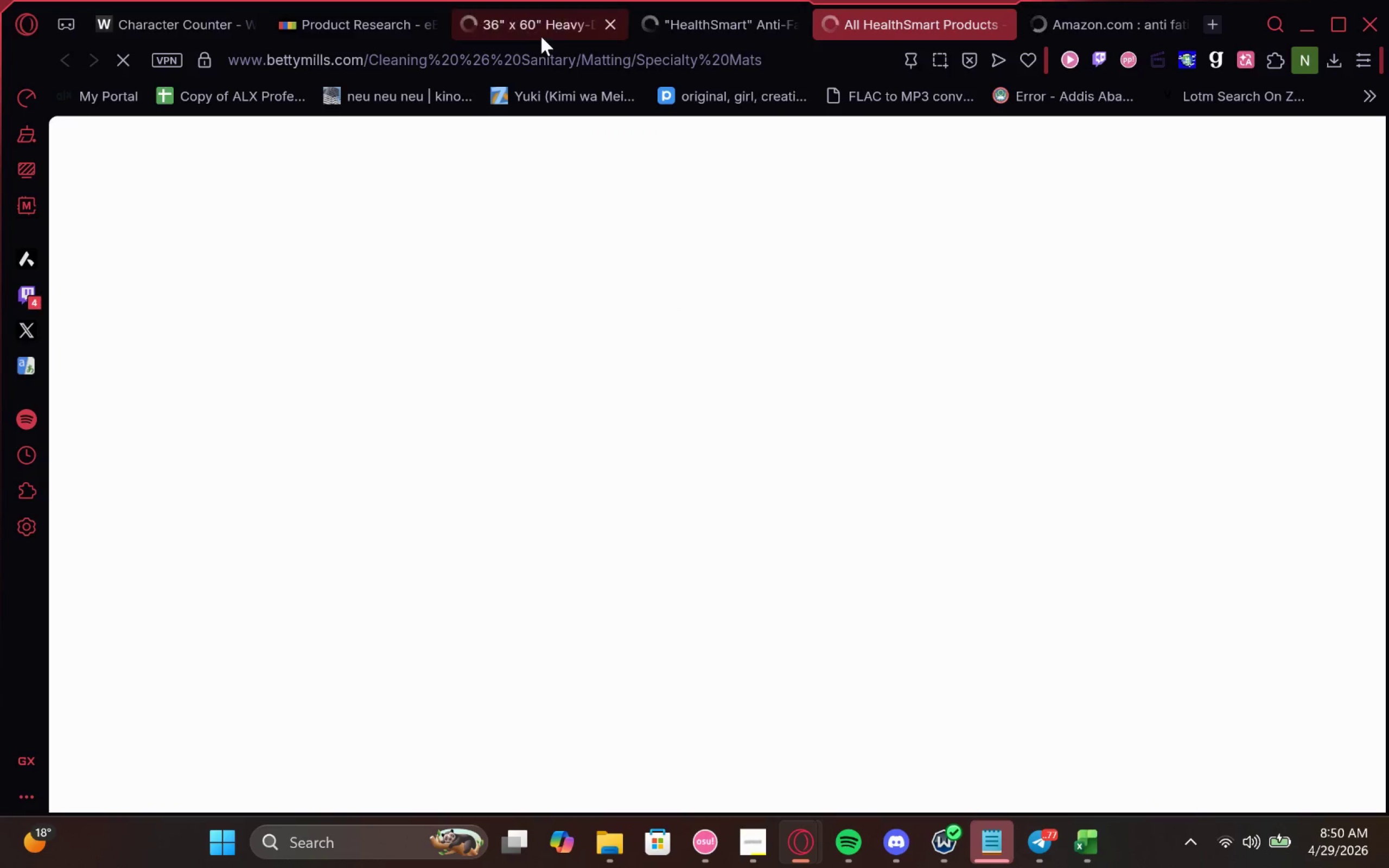 
left_click([534, 11])
 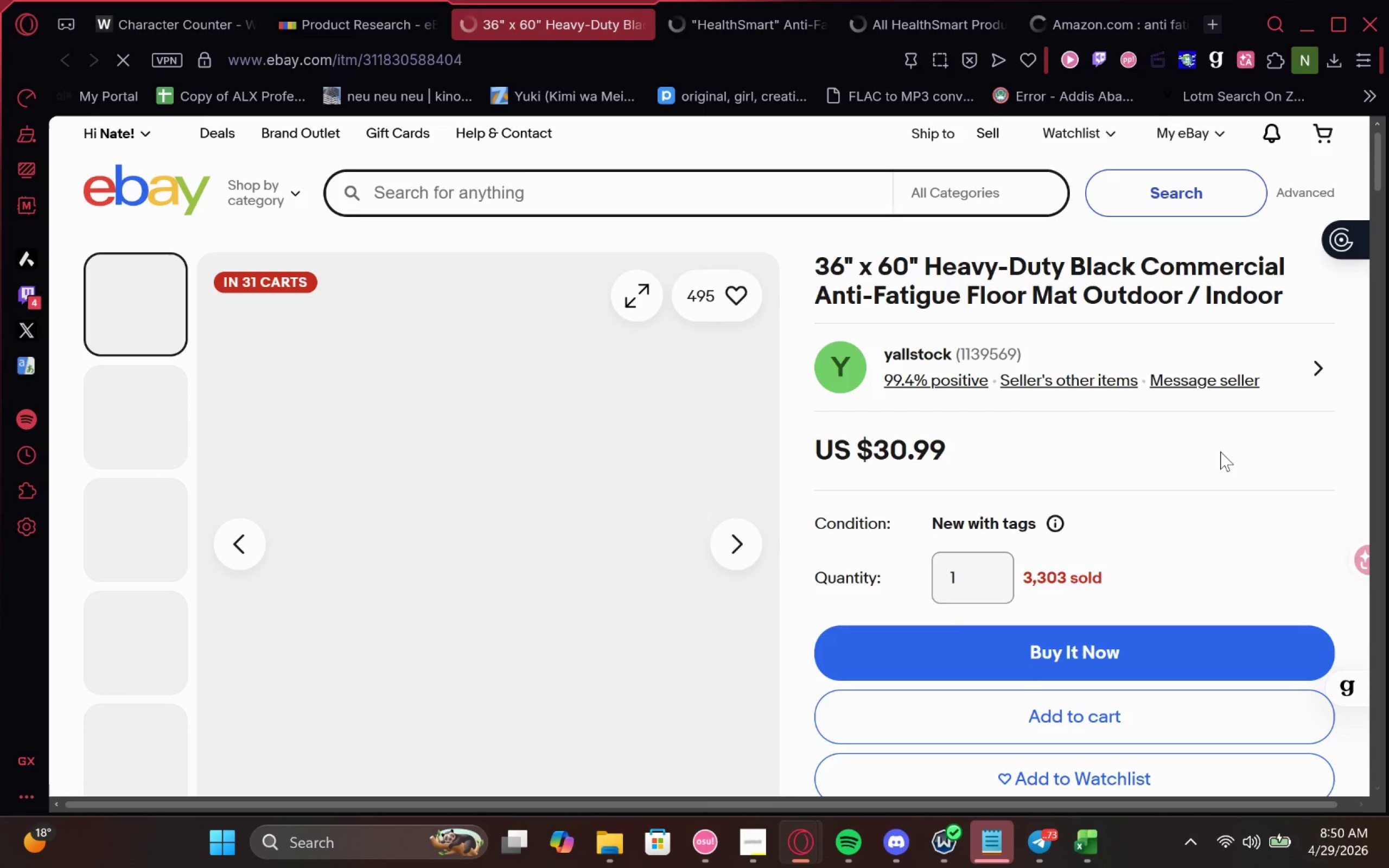 
wait(7.52)
 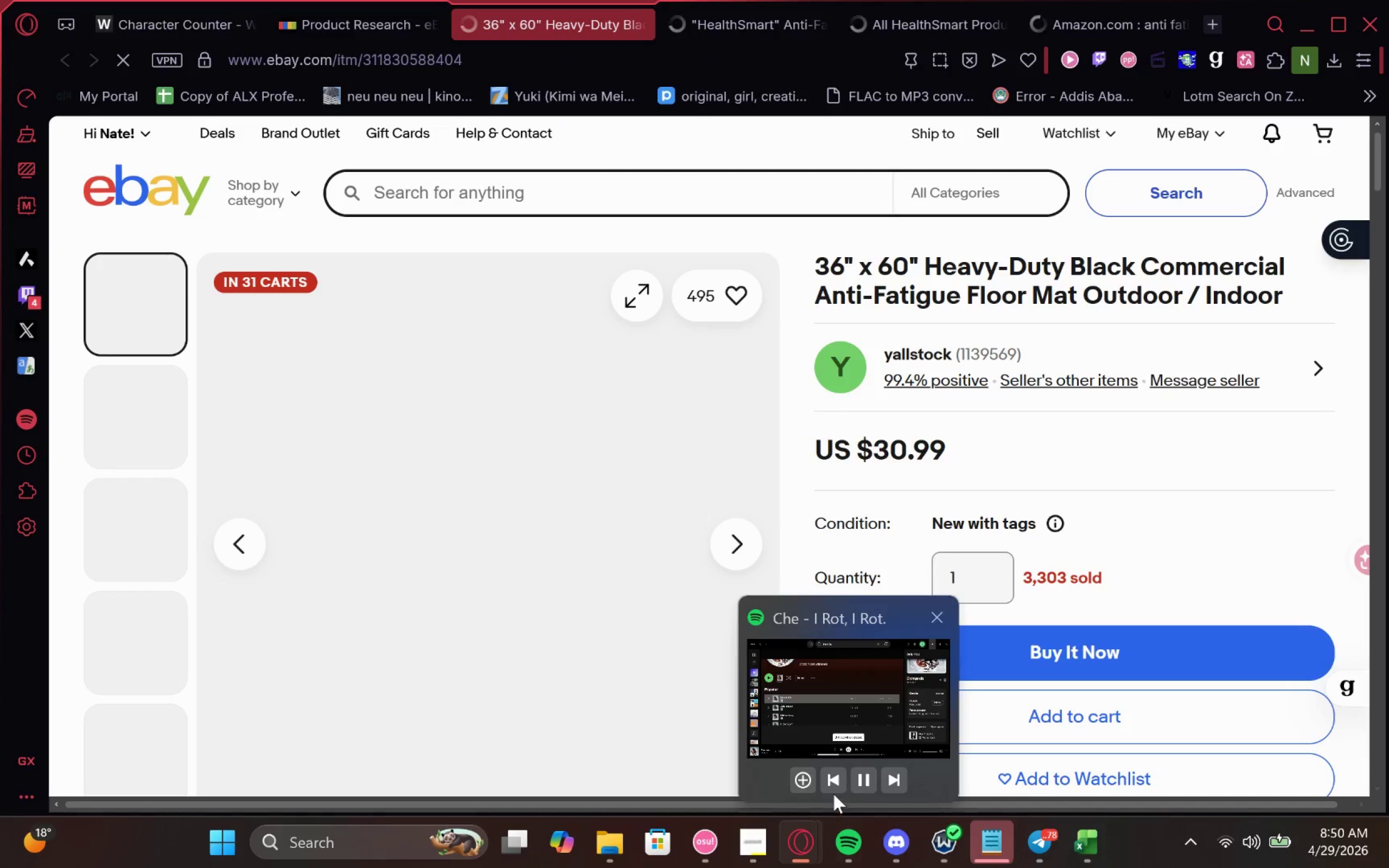 
scroll: coordinate [1197, 456], scroll_direction: down, amount: 1.0
 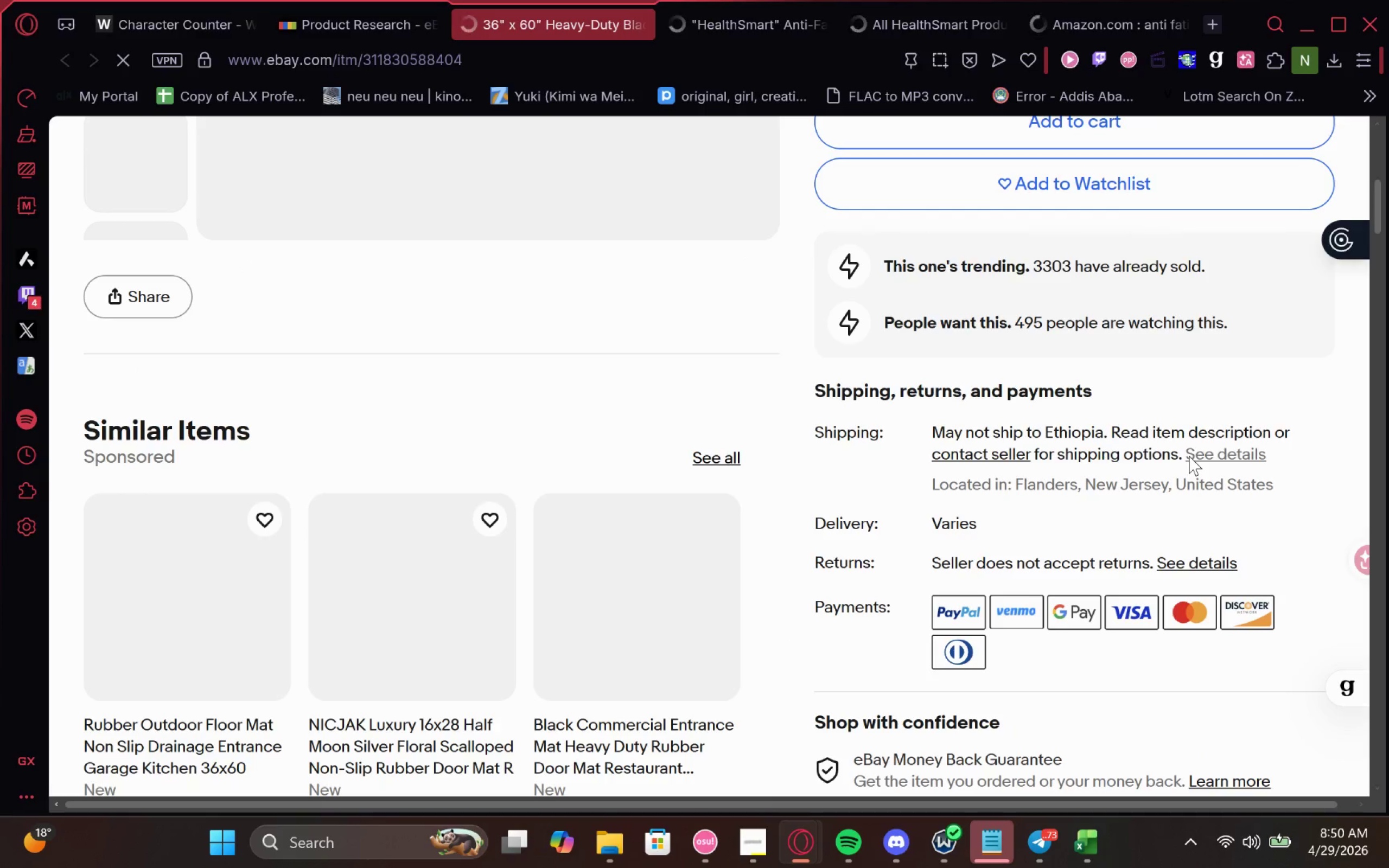 
scroll: coordinate [1189, 456], scroll_direction: none, amount: 0.0
 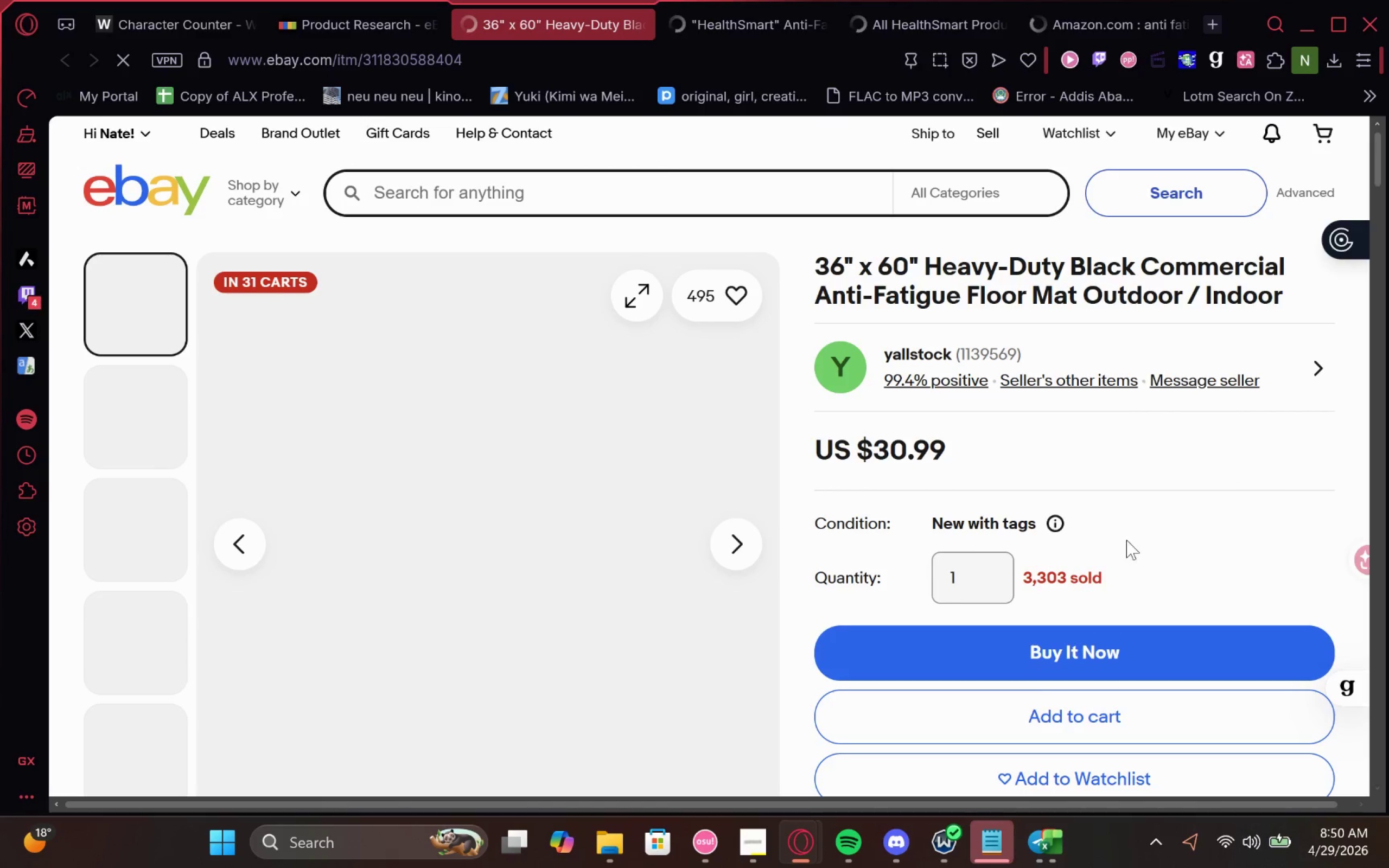 
left_click_drag(start_coordinate=[1112, 560], to_coordinate=[1004, 569])
 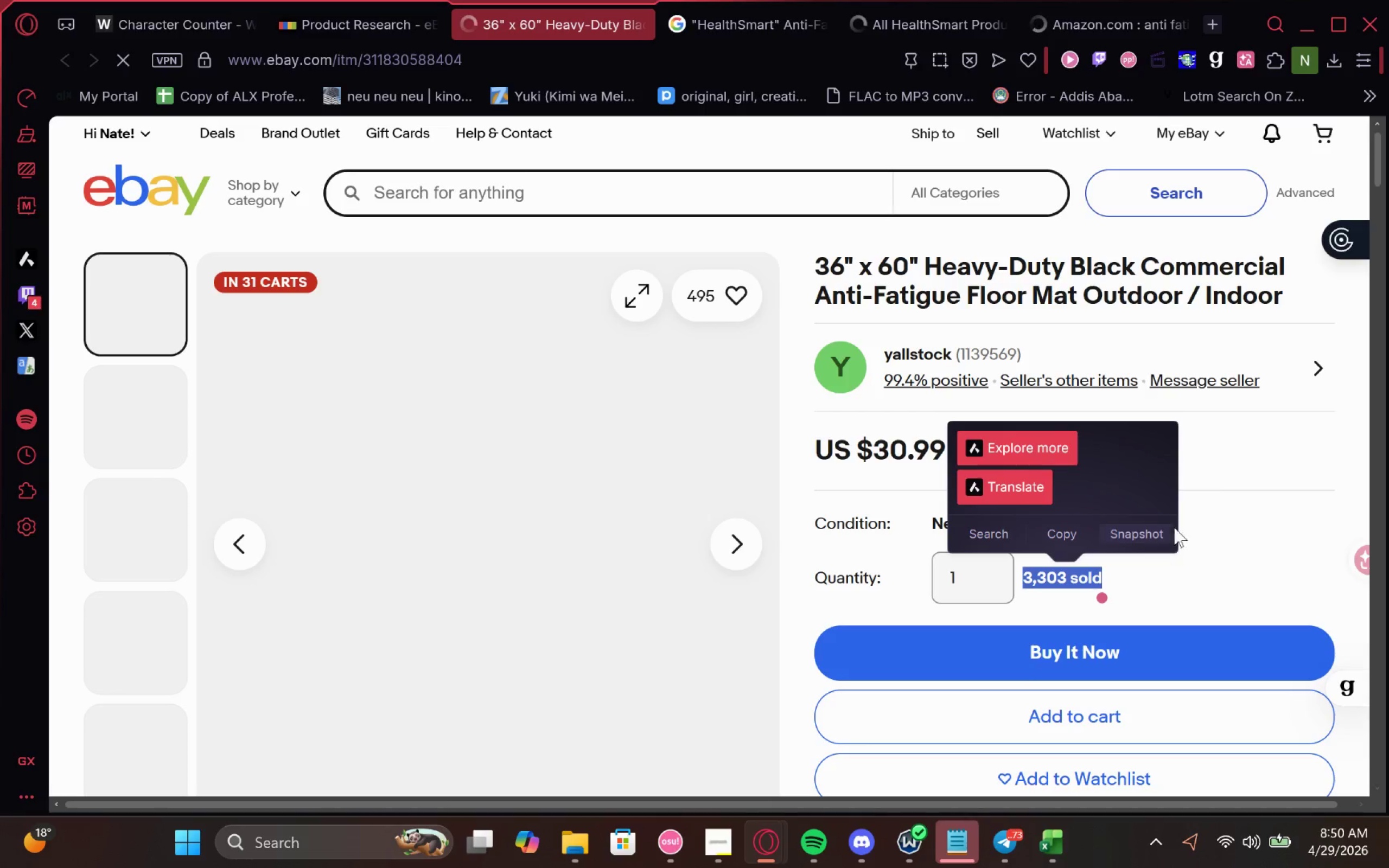 
left_click([1226, 454])
 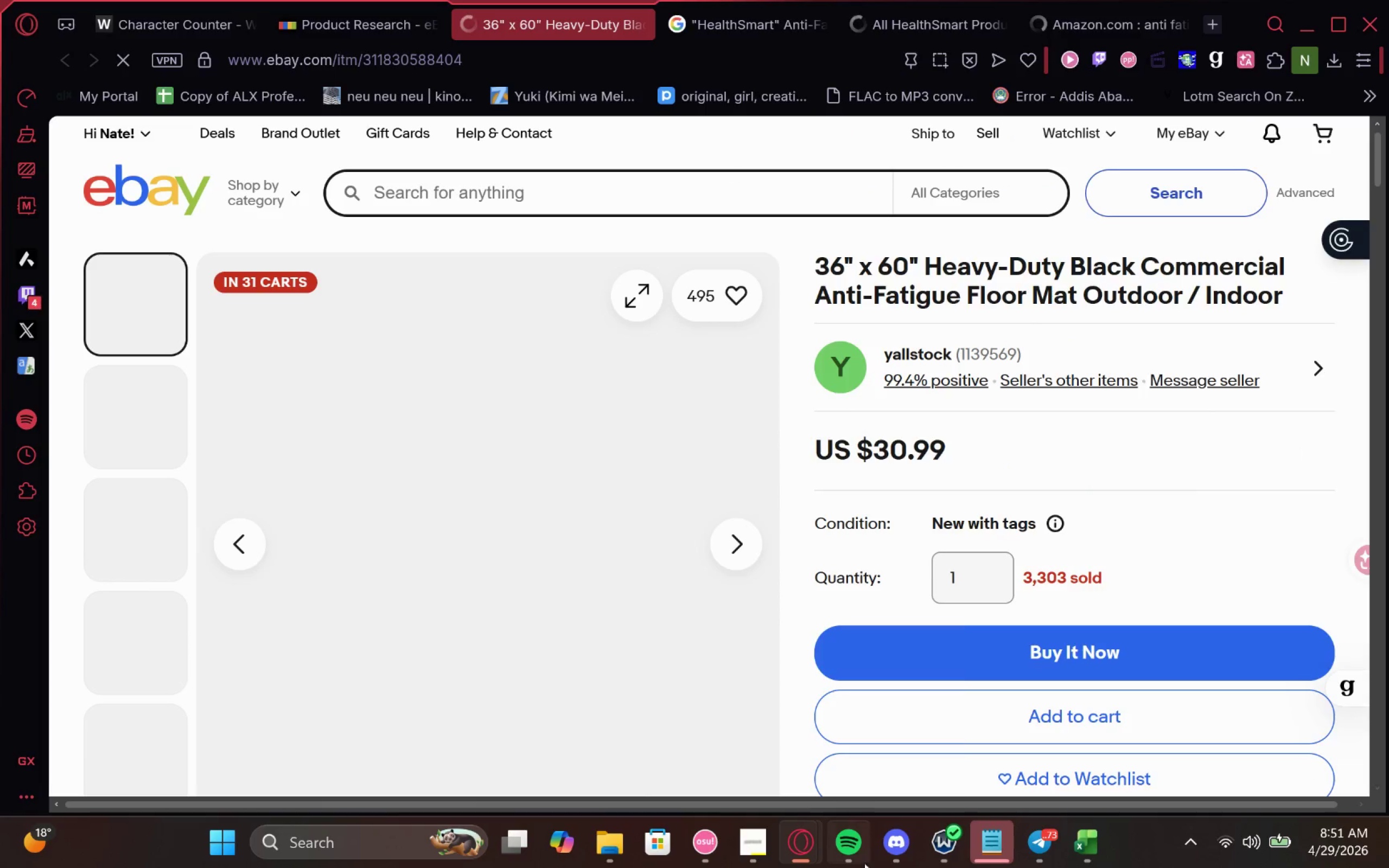 
wait(30.36)
 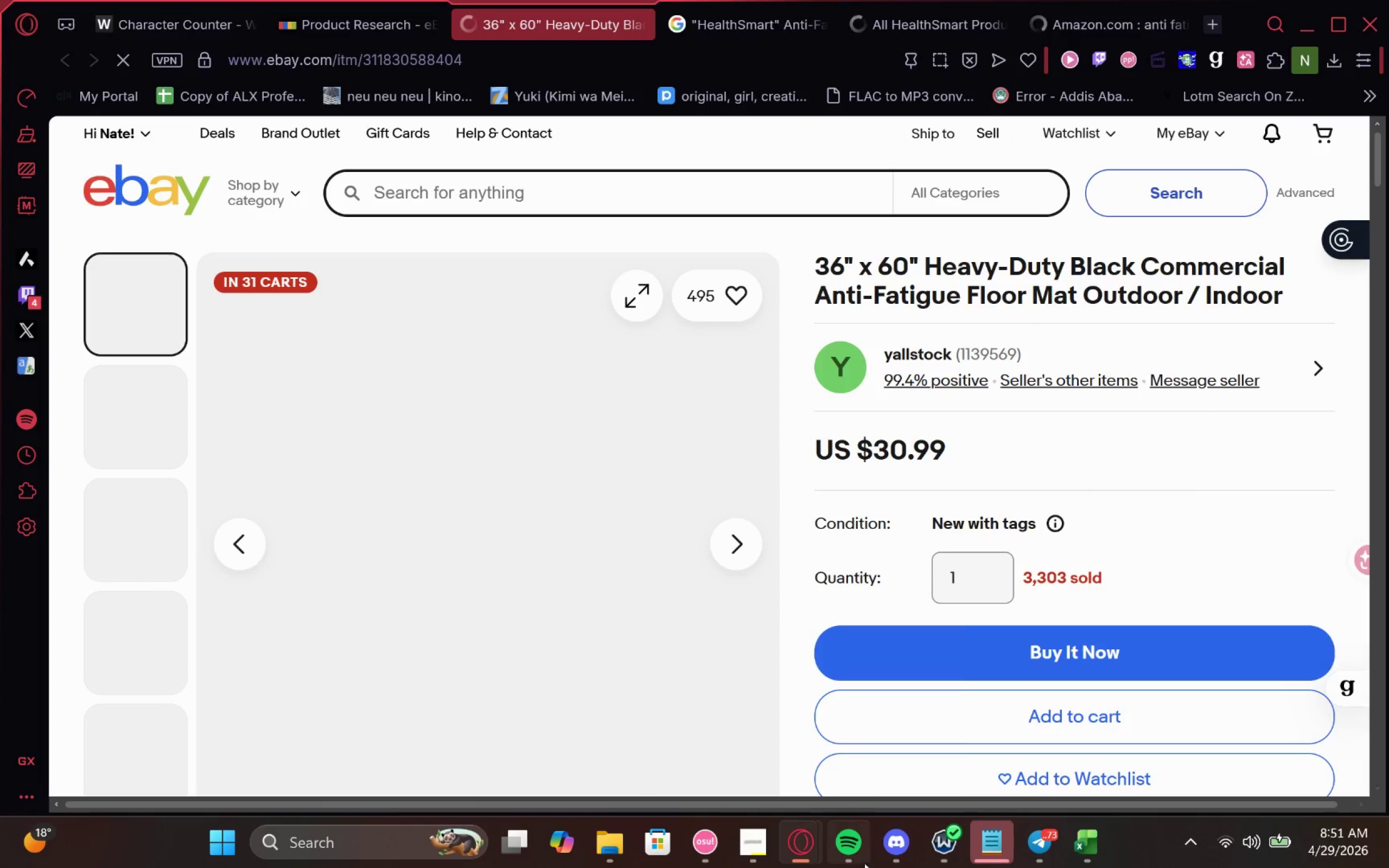 
left_click_drag(start_coordinate=[568, 531], to_coordinate=[466, 557])
 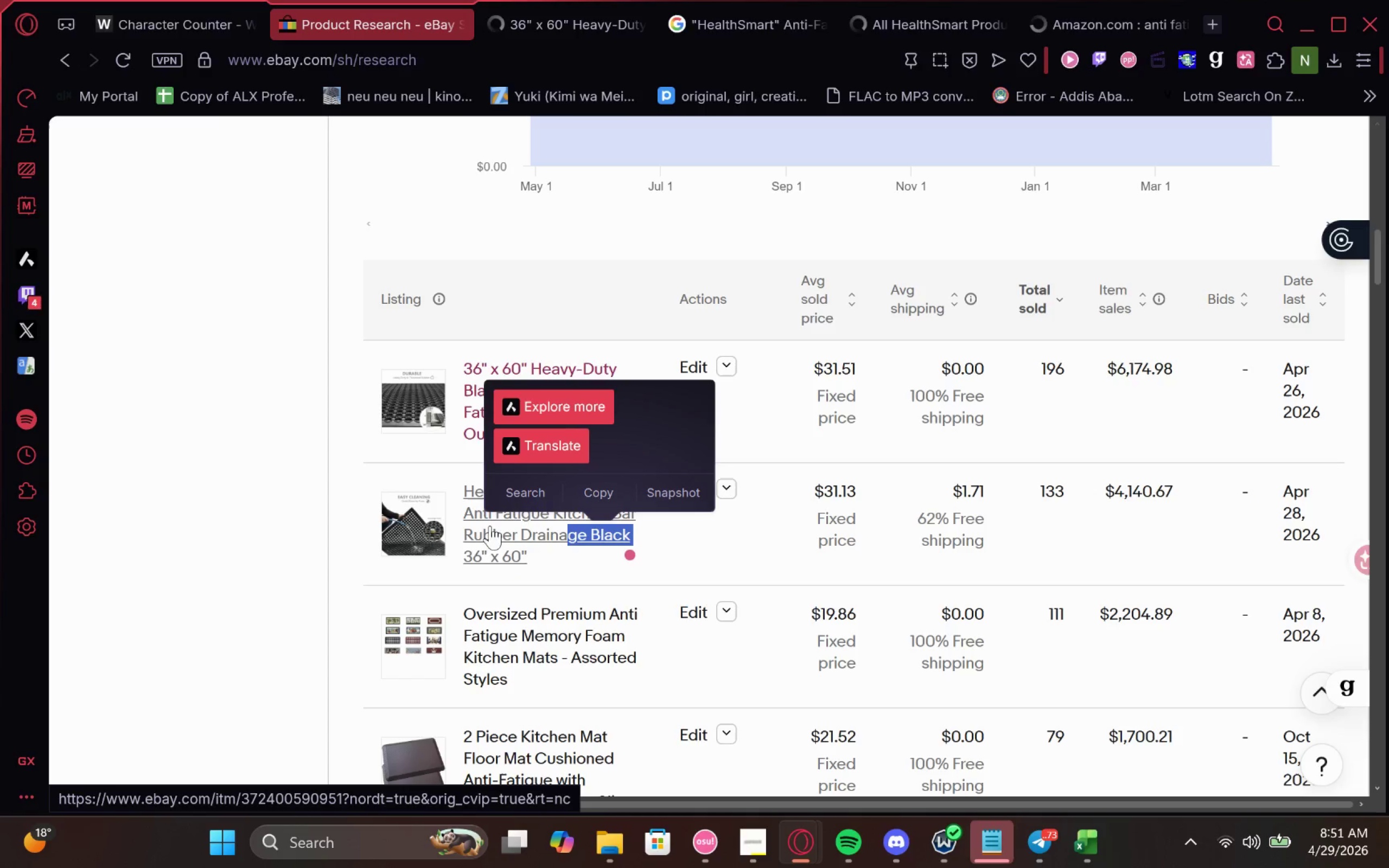 
right_click([484, 528])
 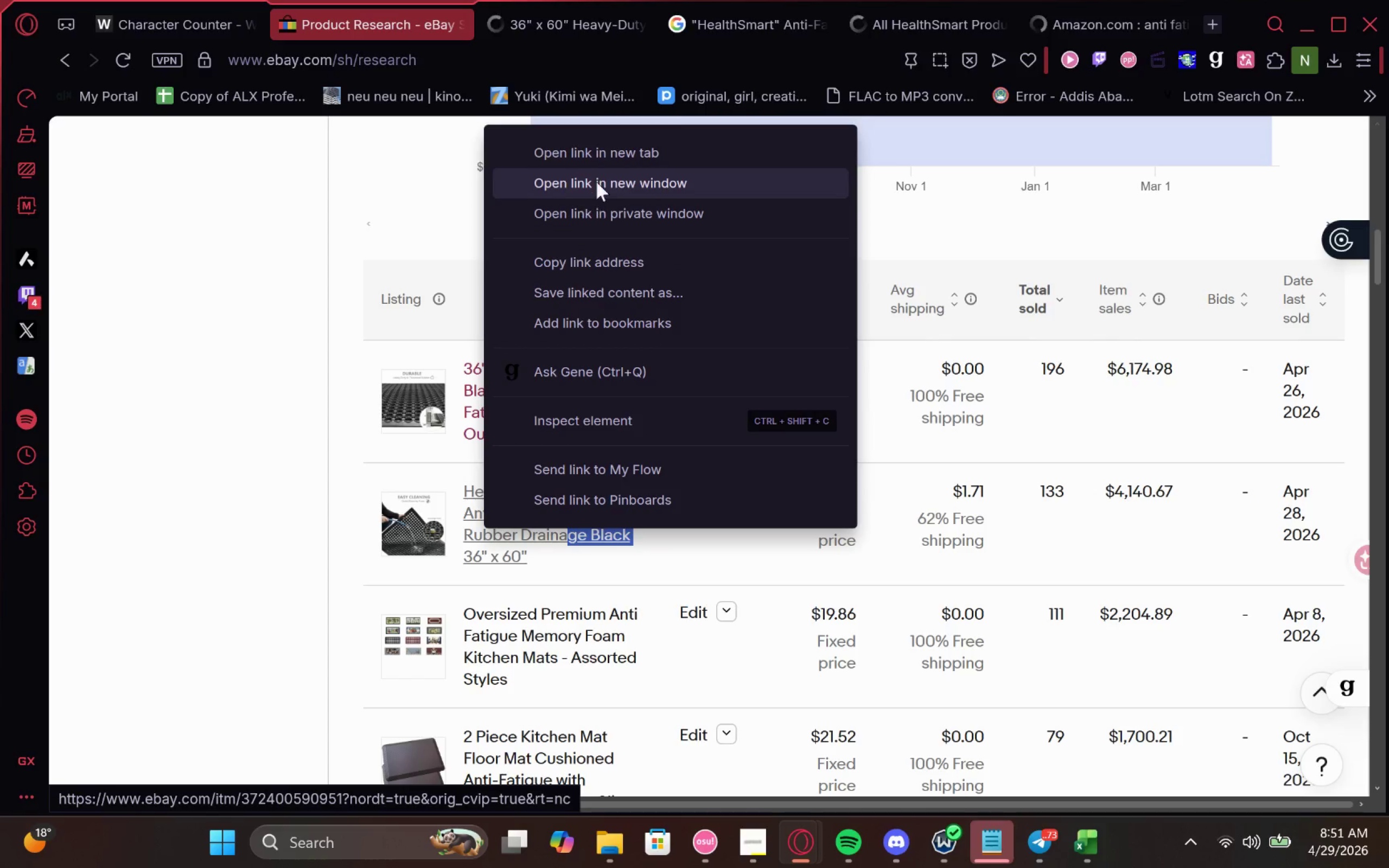 
left_click([631, 149])
 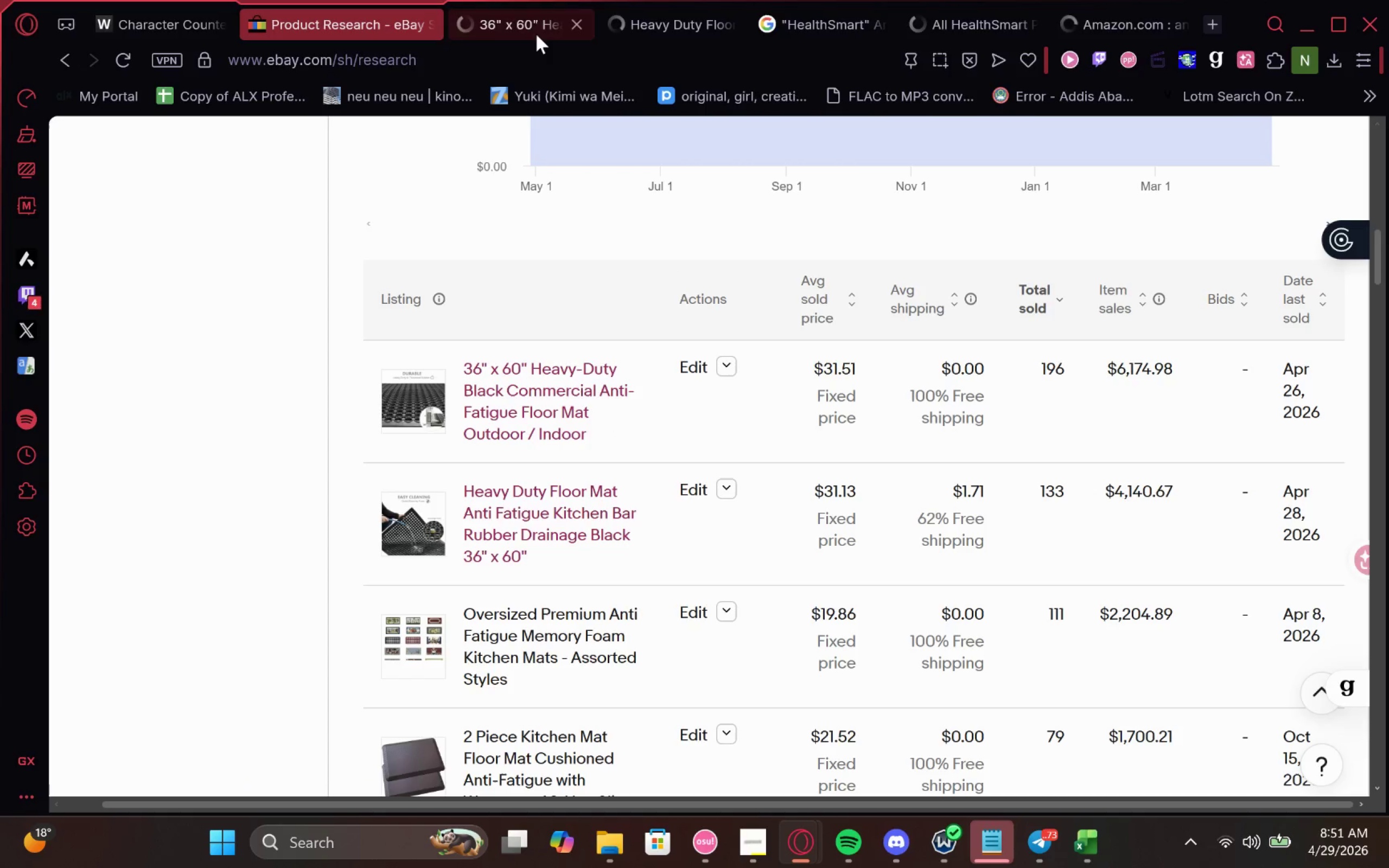 
left_click([533, 28])
 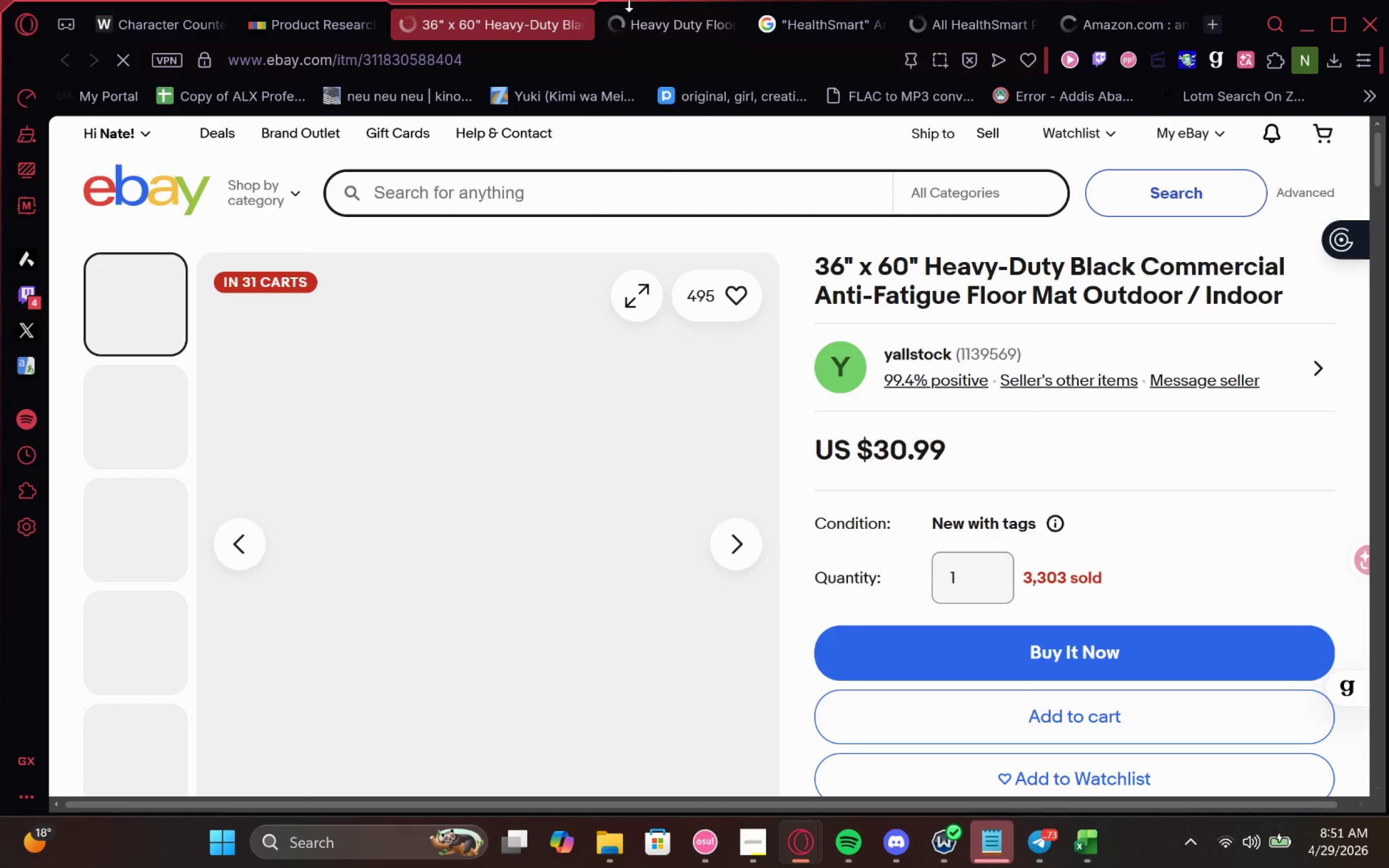 
left_click_drag(start_coordinate=[657, 24], to_coordinate=[524, 51])
 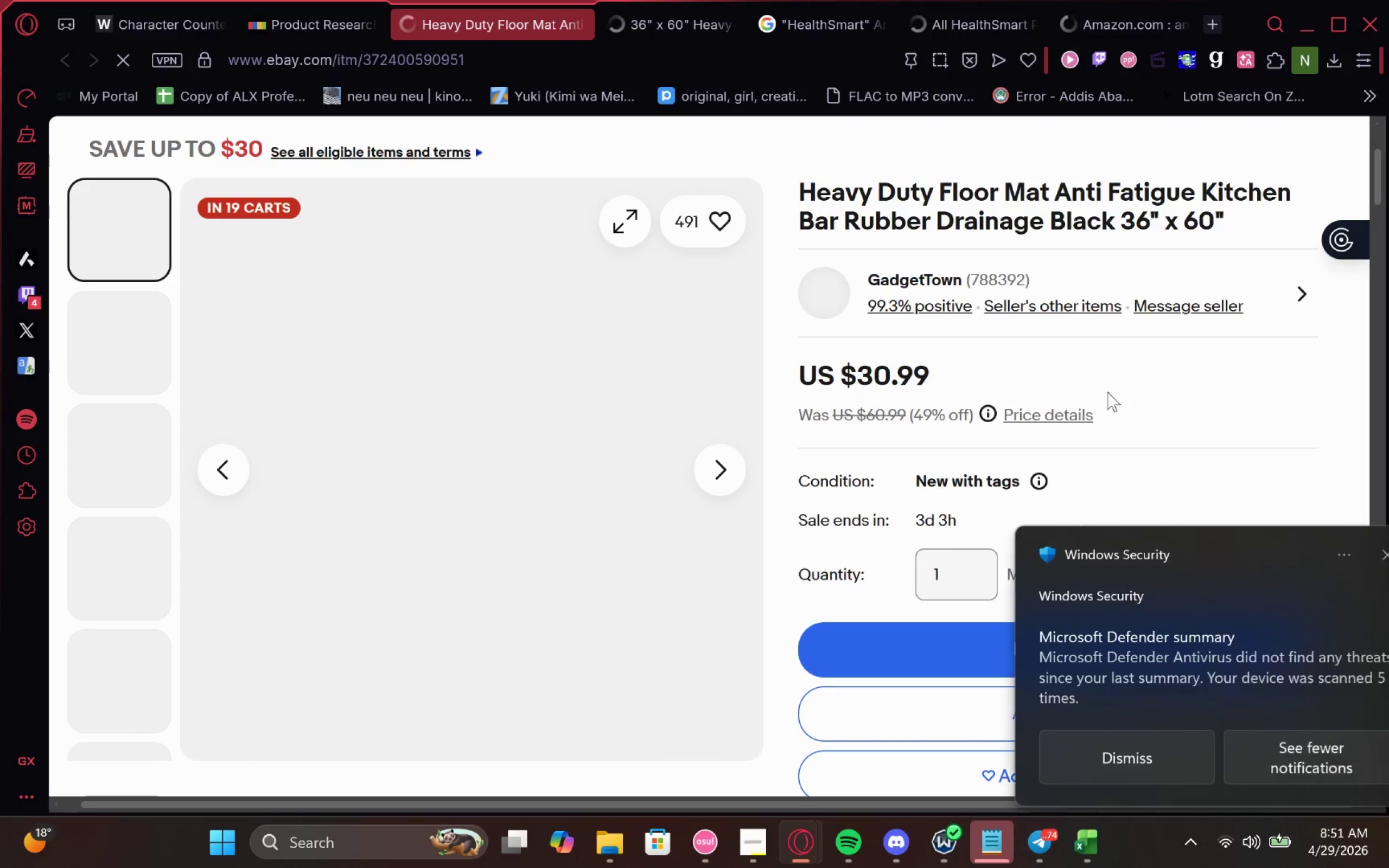 
wait(28.67)
 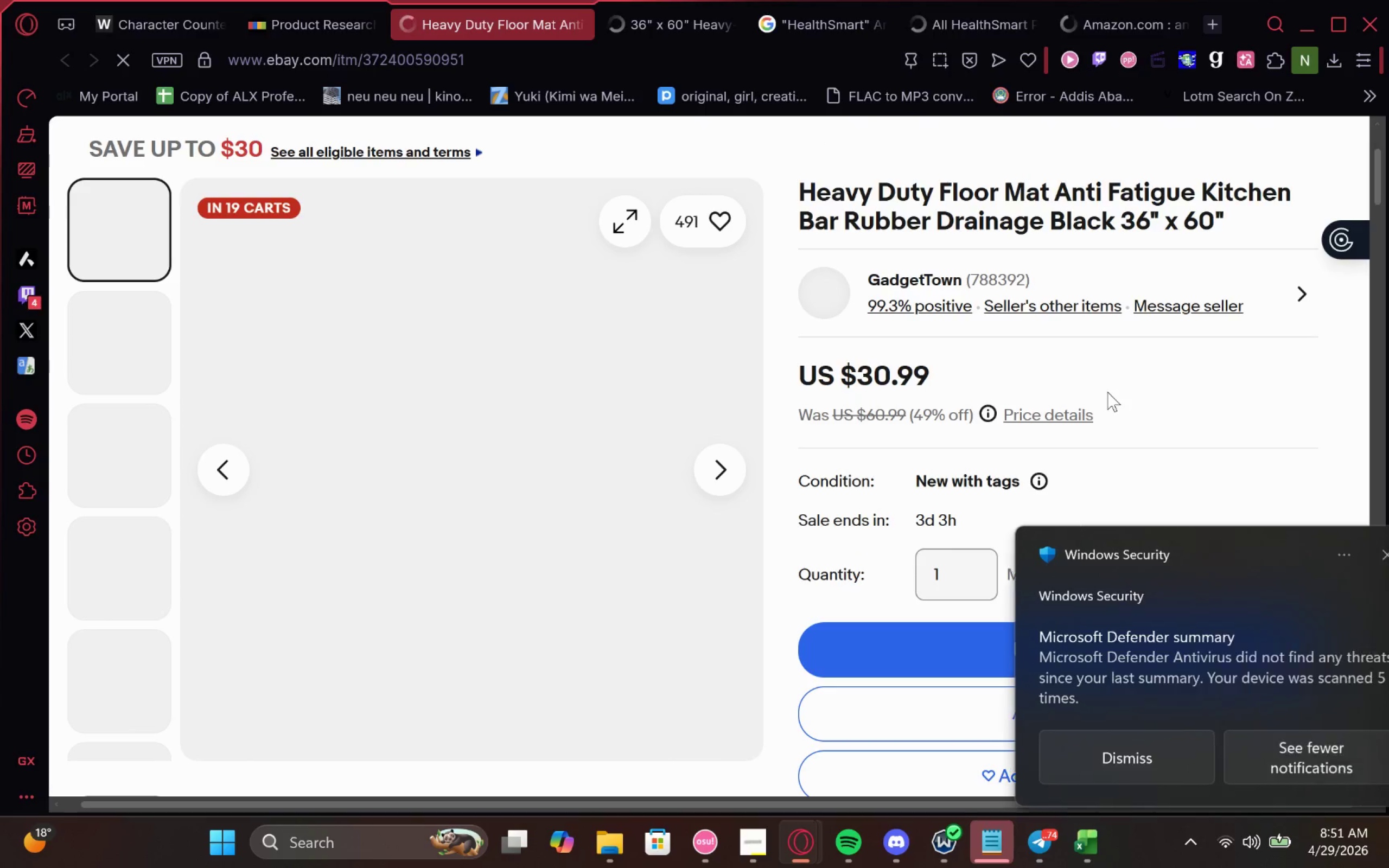 
left_click([1341, 548])
 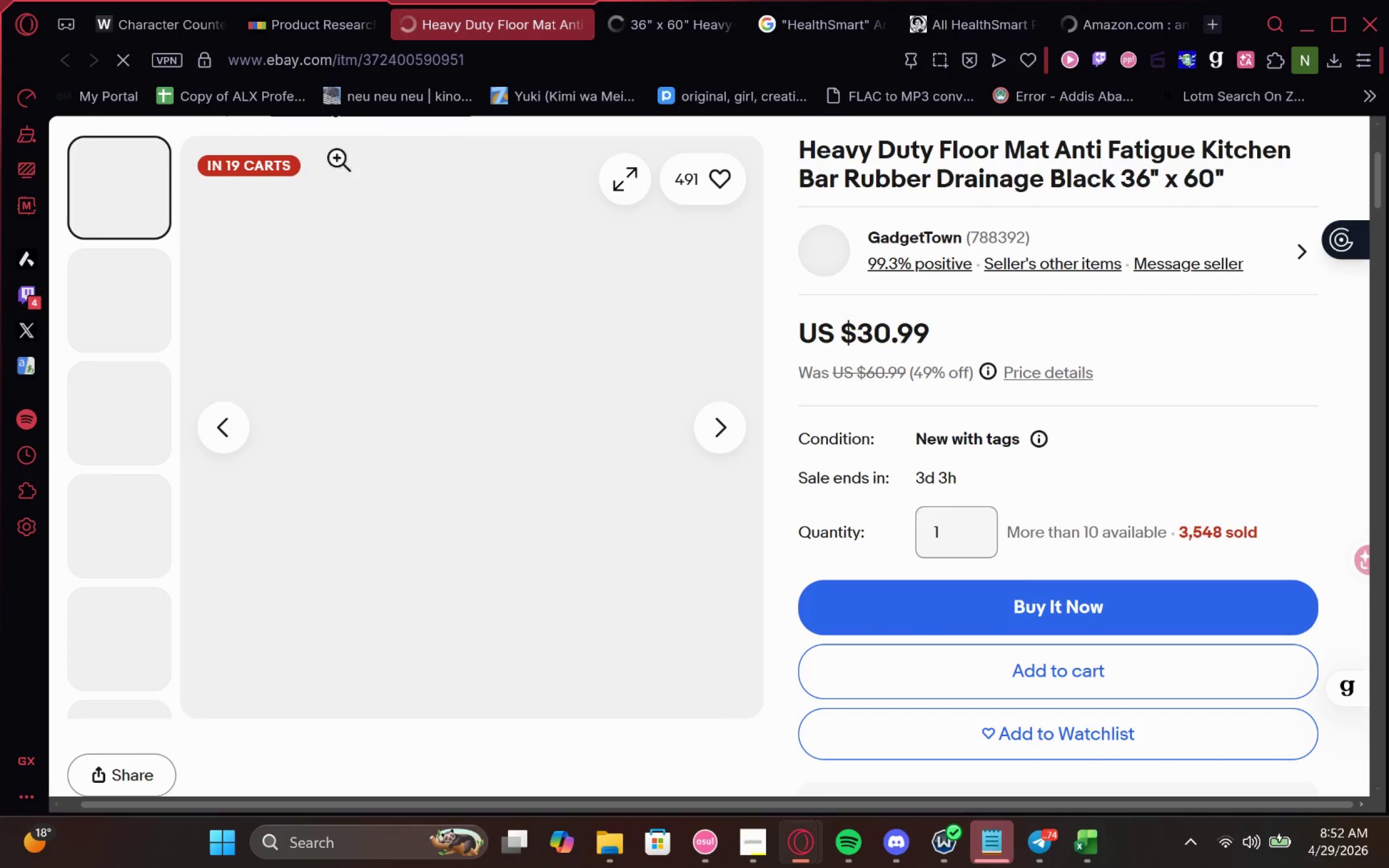 
wait(8.25)
 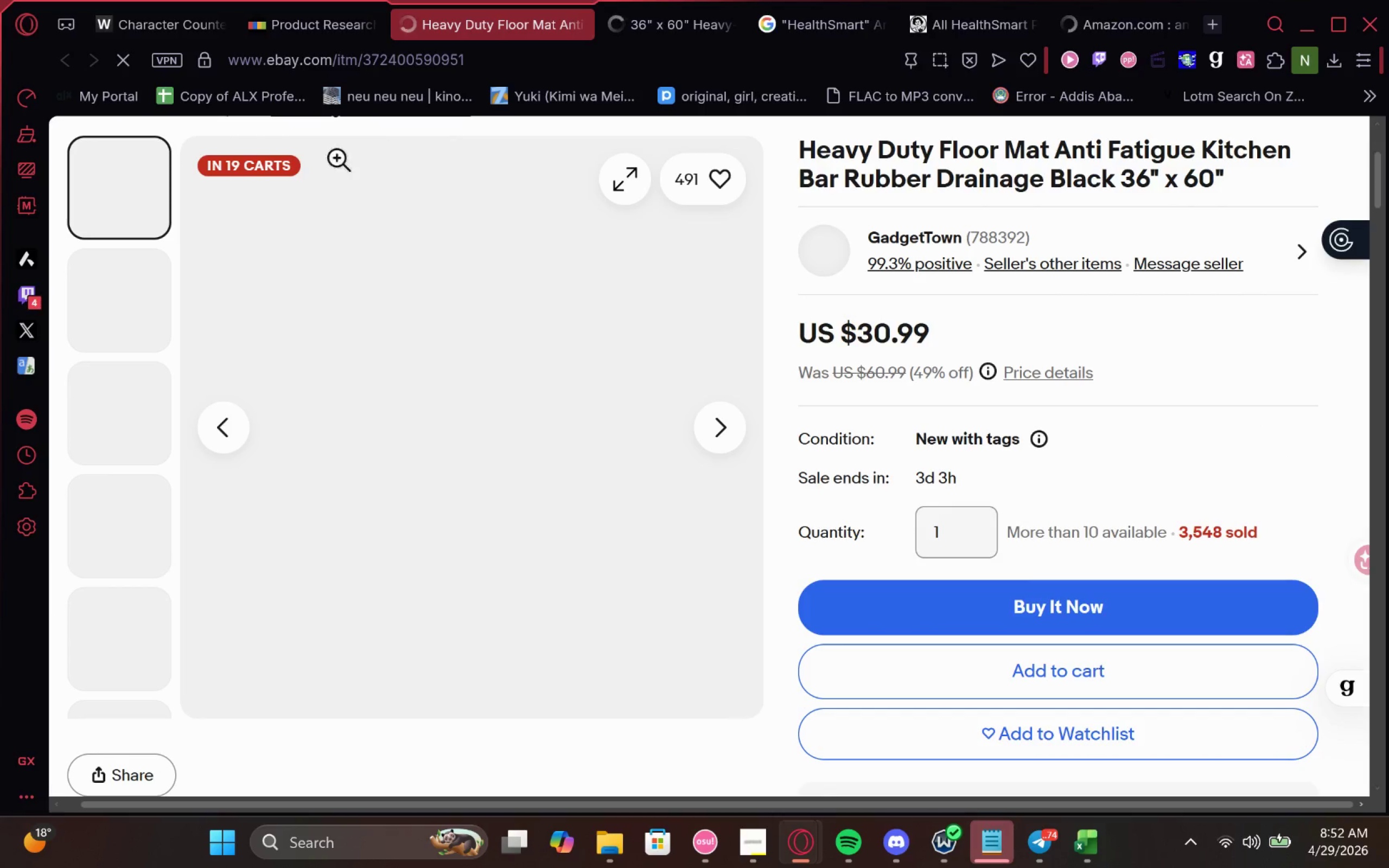 
left_click_drag(start_coordinate=[938, 209], to_coordinate=[1048, 248])
 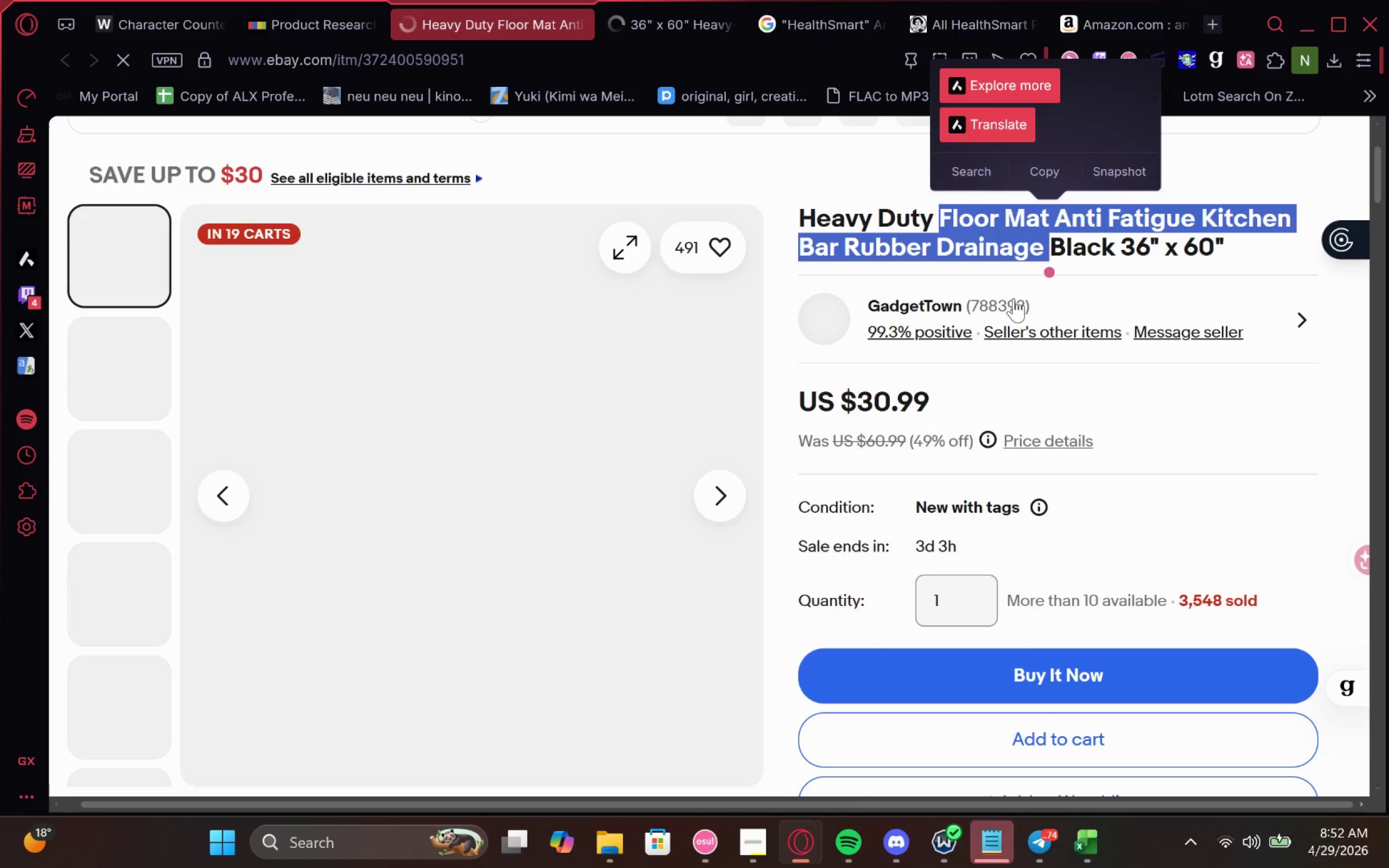 
key(Control+ControlLeft)
 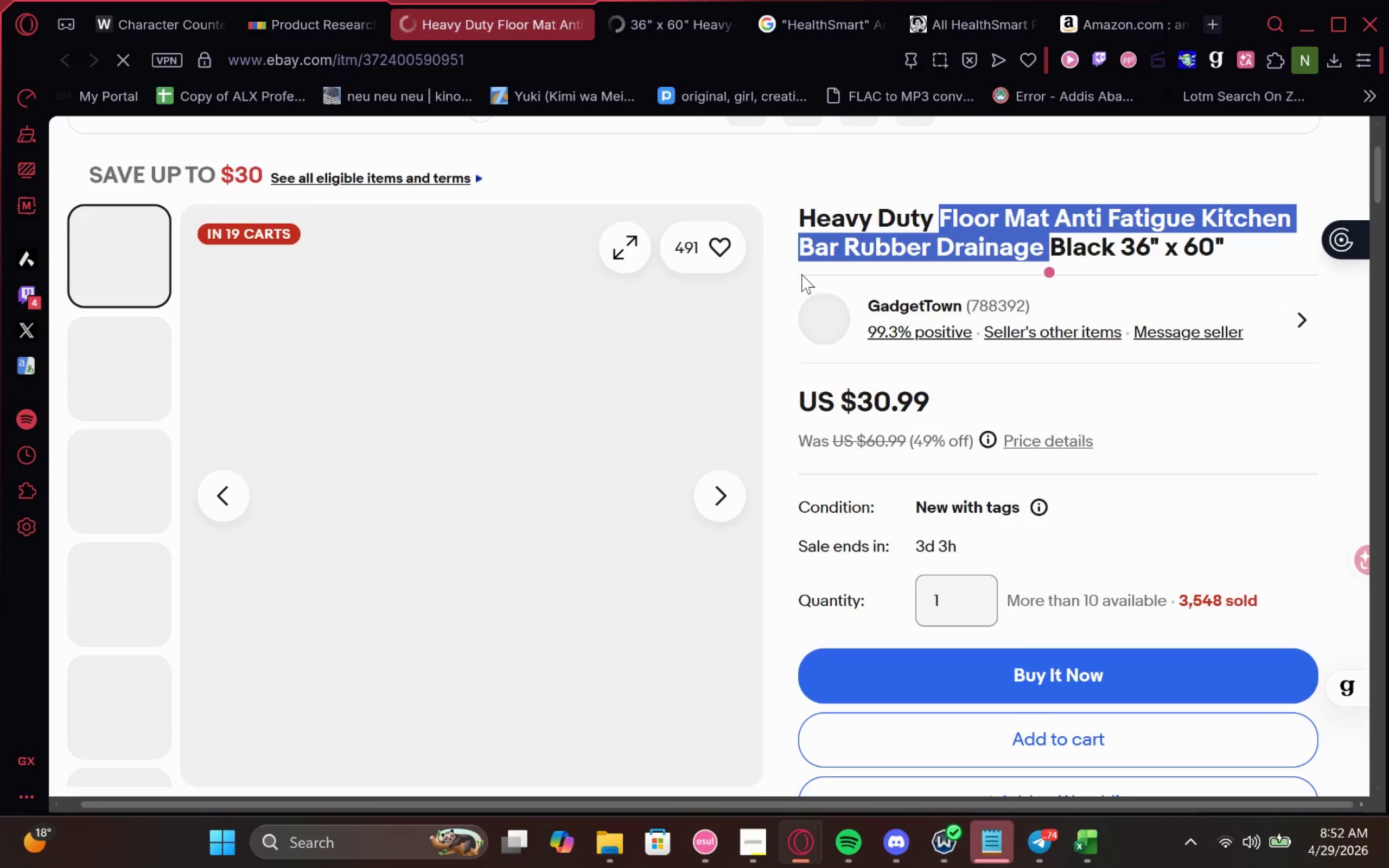 
key(Control+C)
 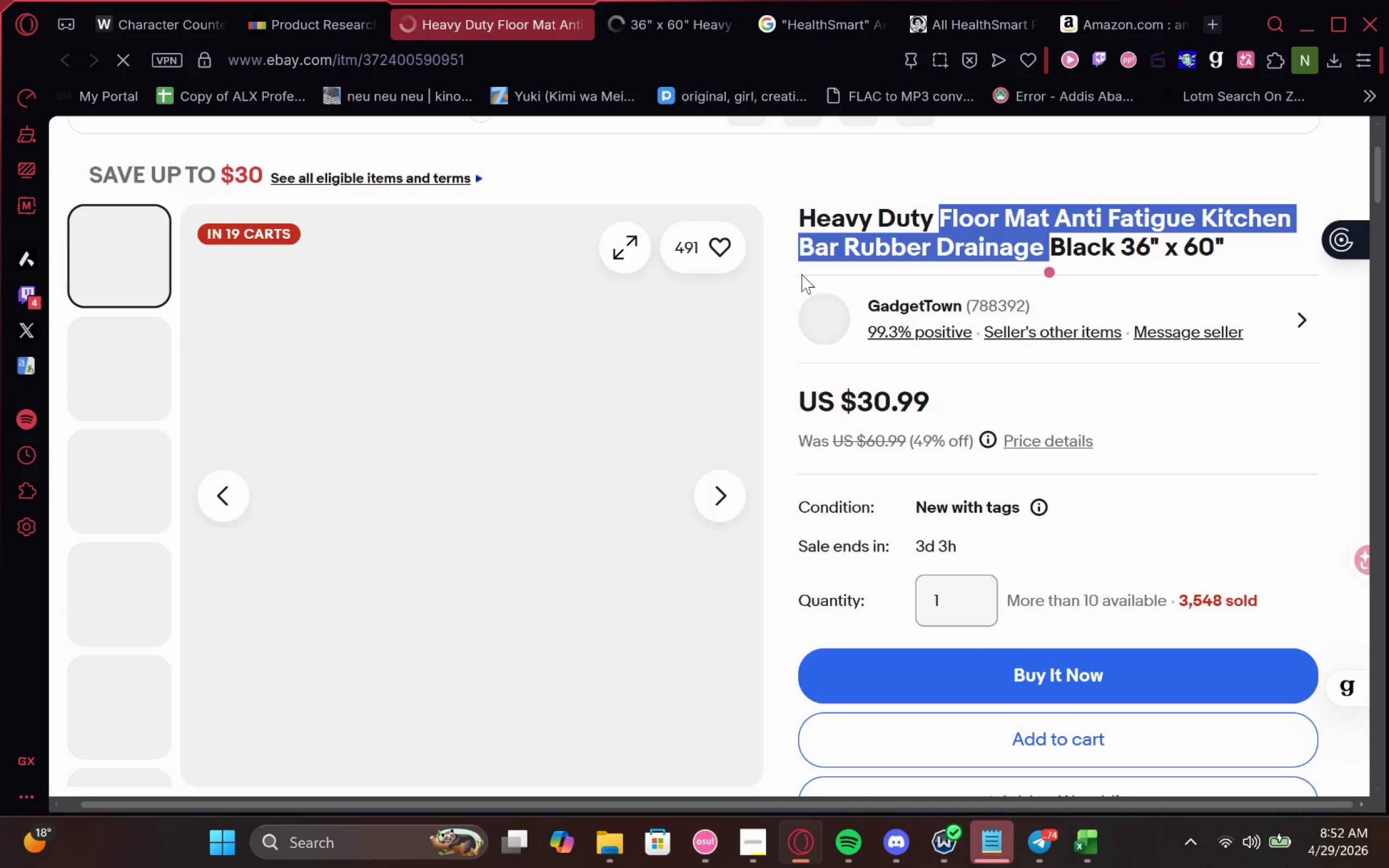 
key(Control+C)
 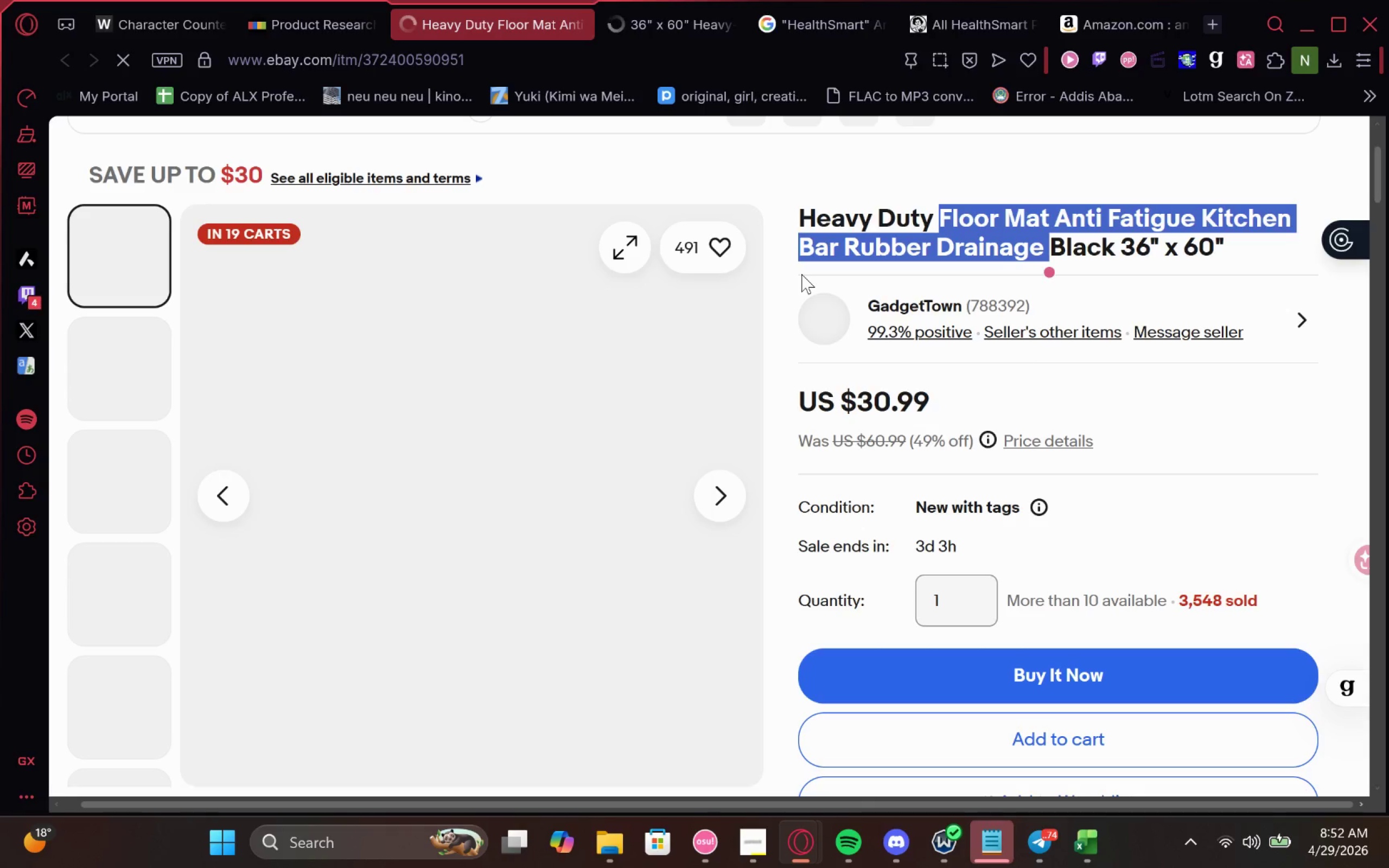 
wait(7.6)
 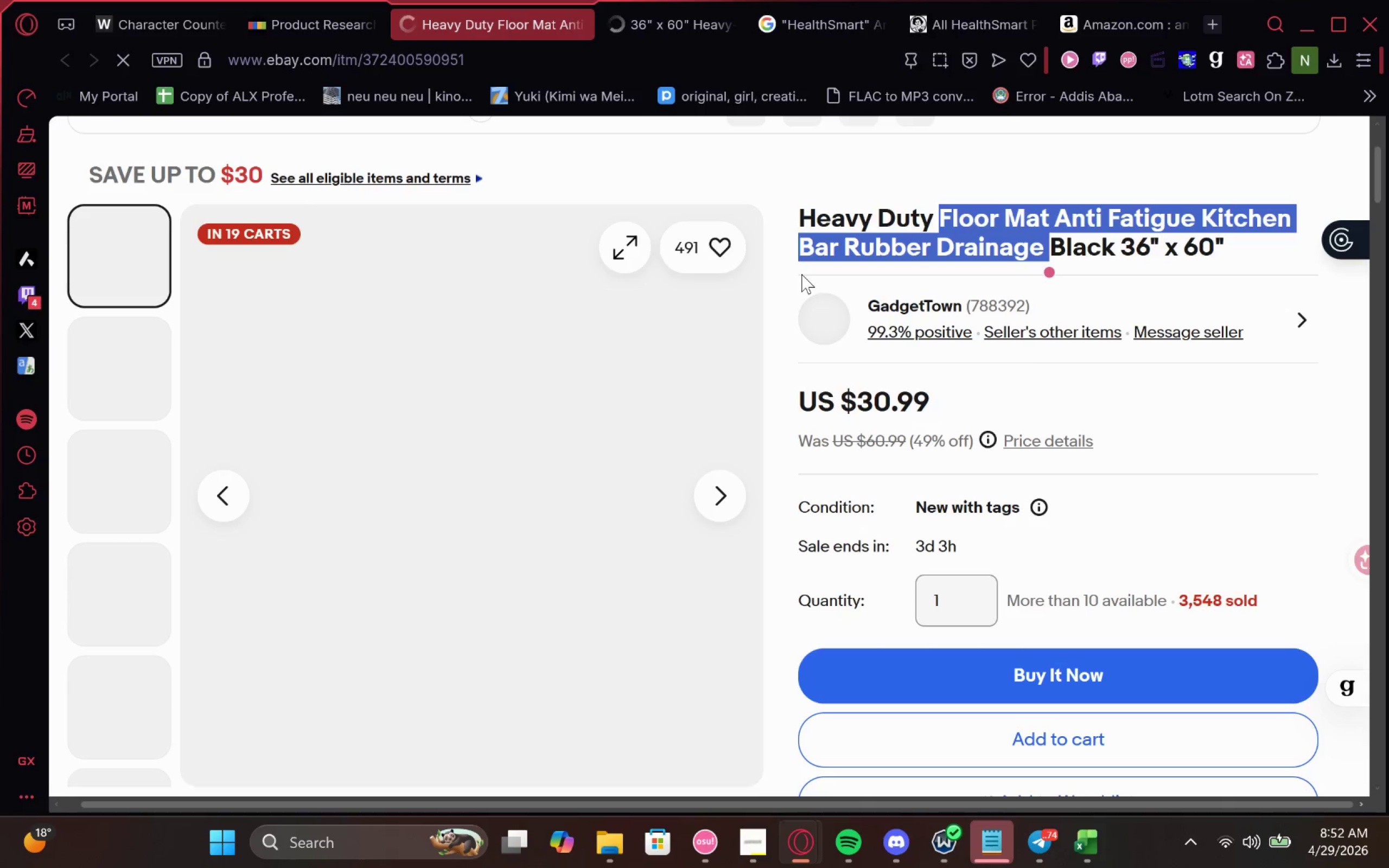 
double_click([135, 17])
 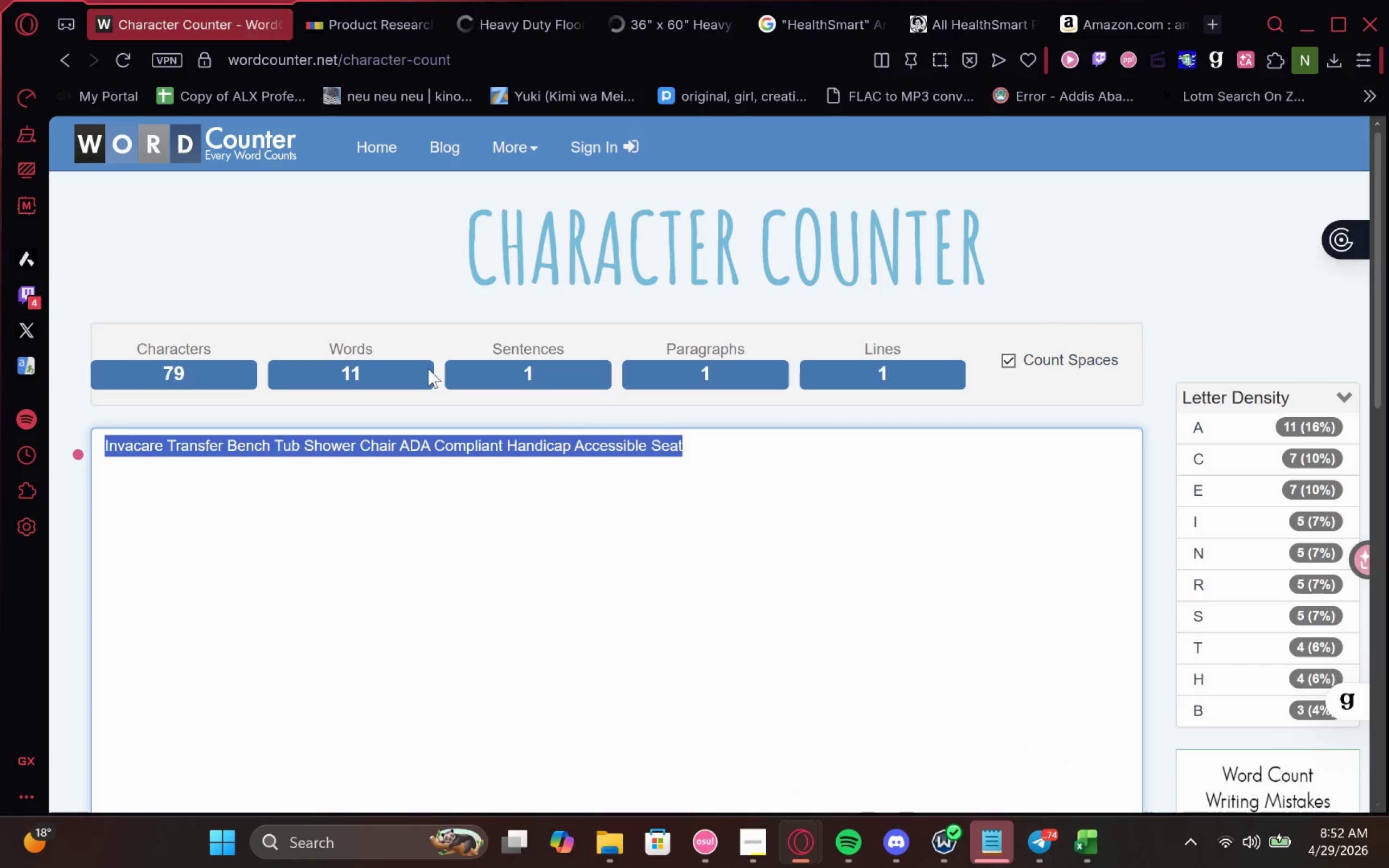 
key(Control+V)
 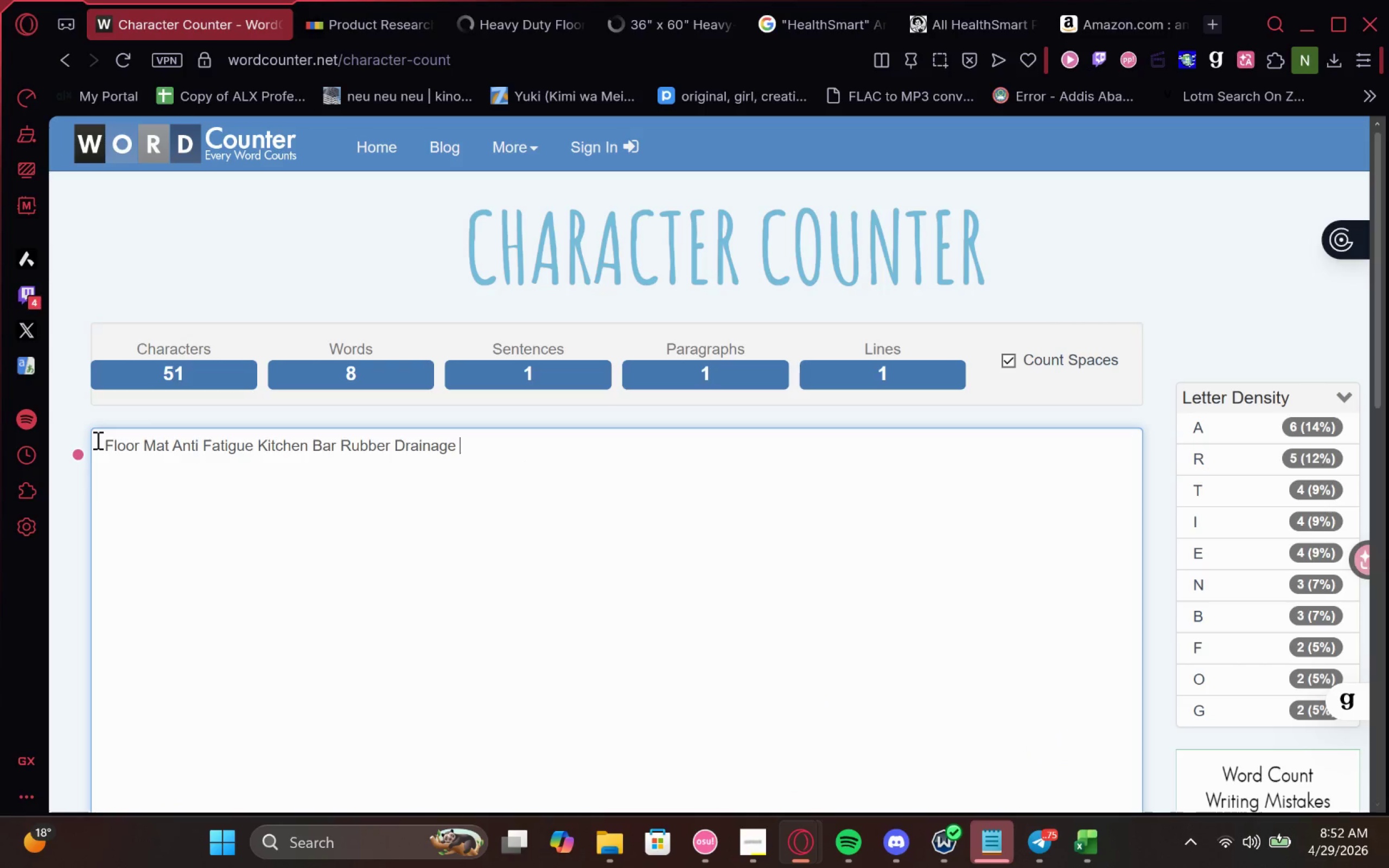 
left_click([103, 439])
 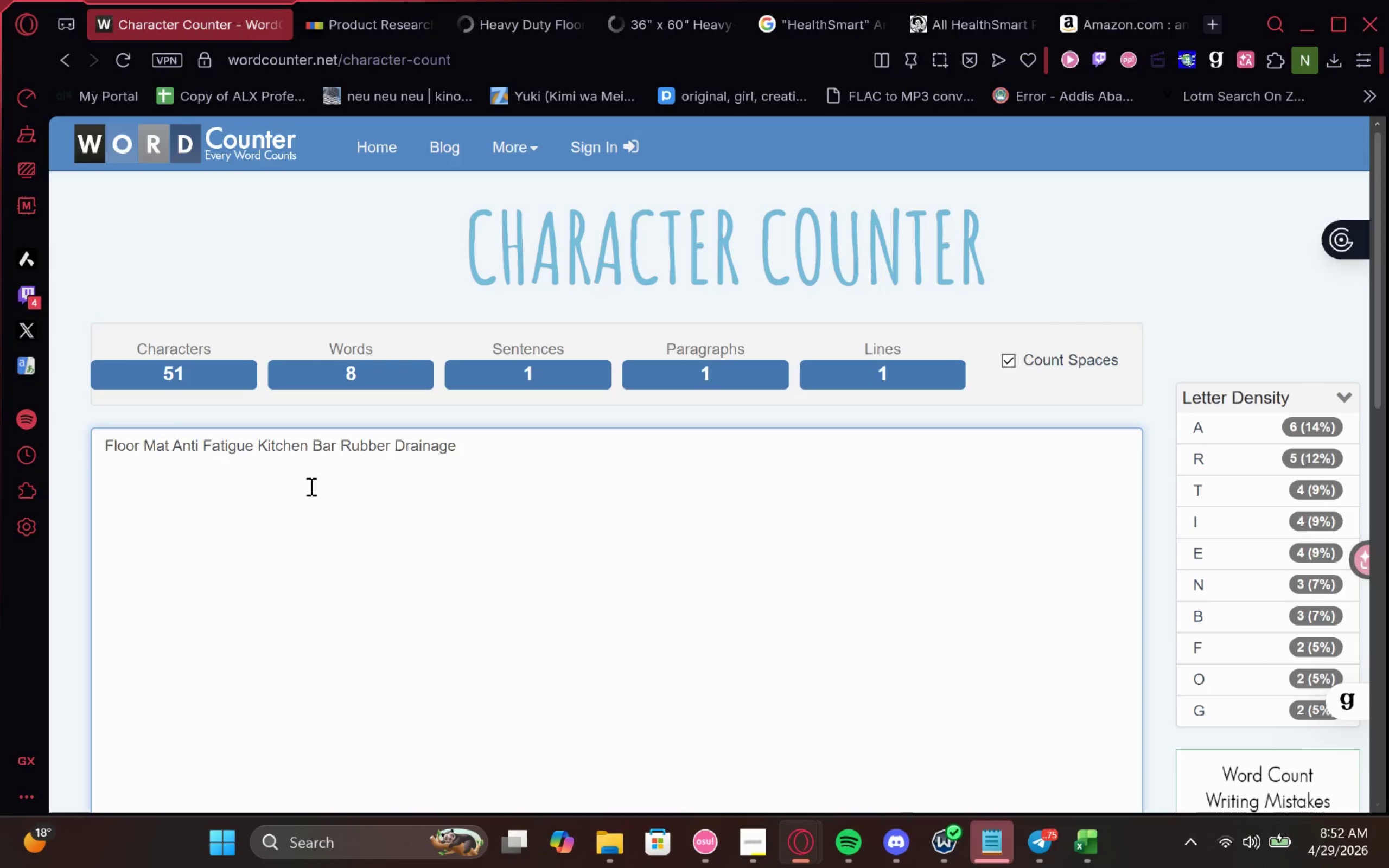 
key(Control+Shift+H)
 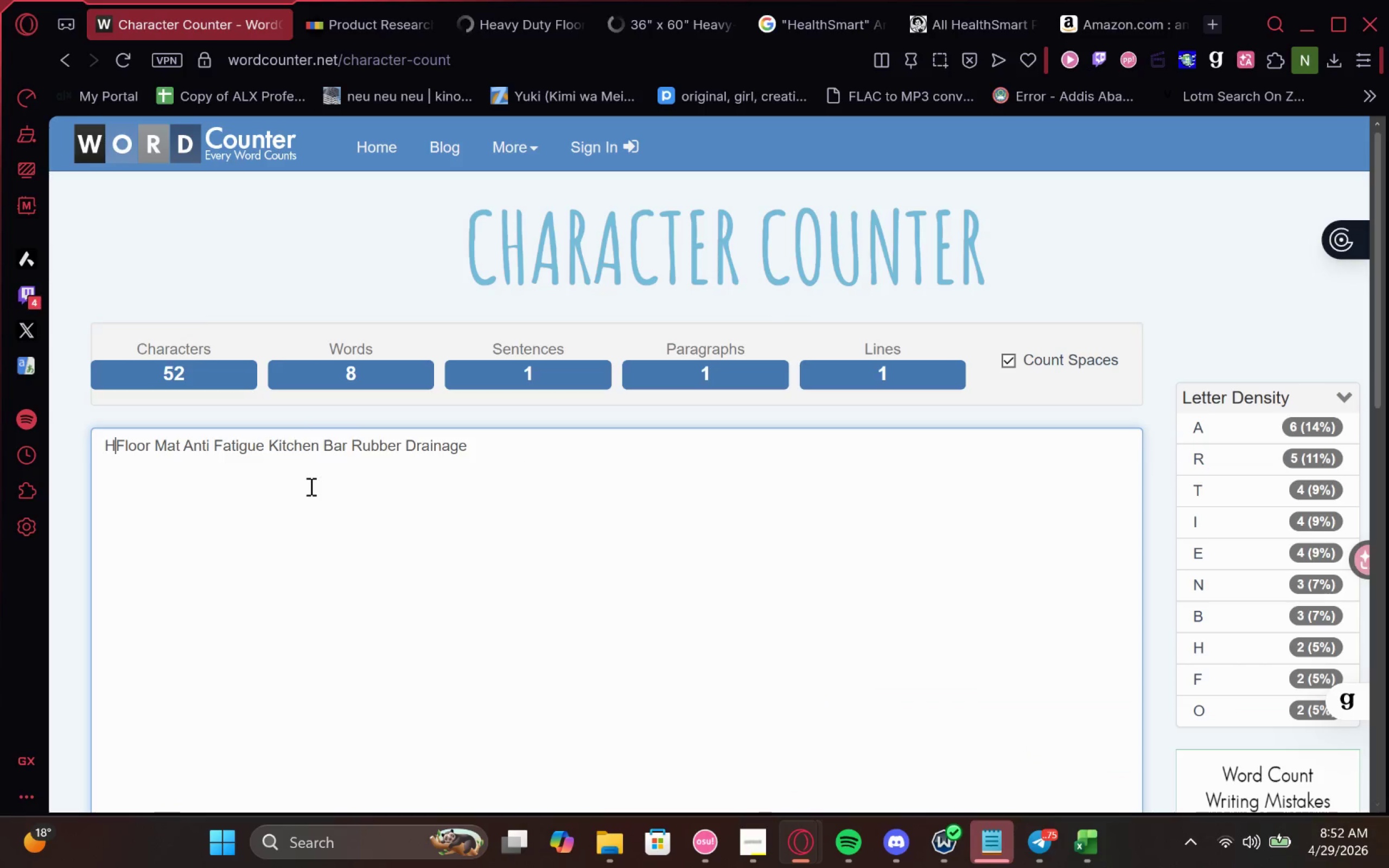 
key(Control+E)
 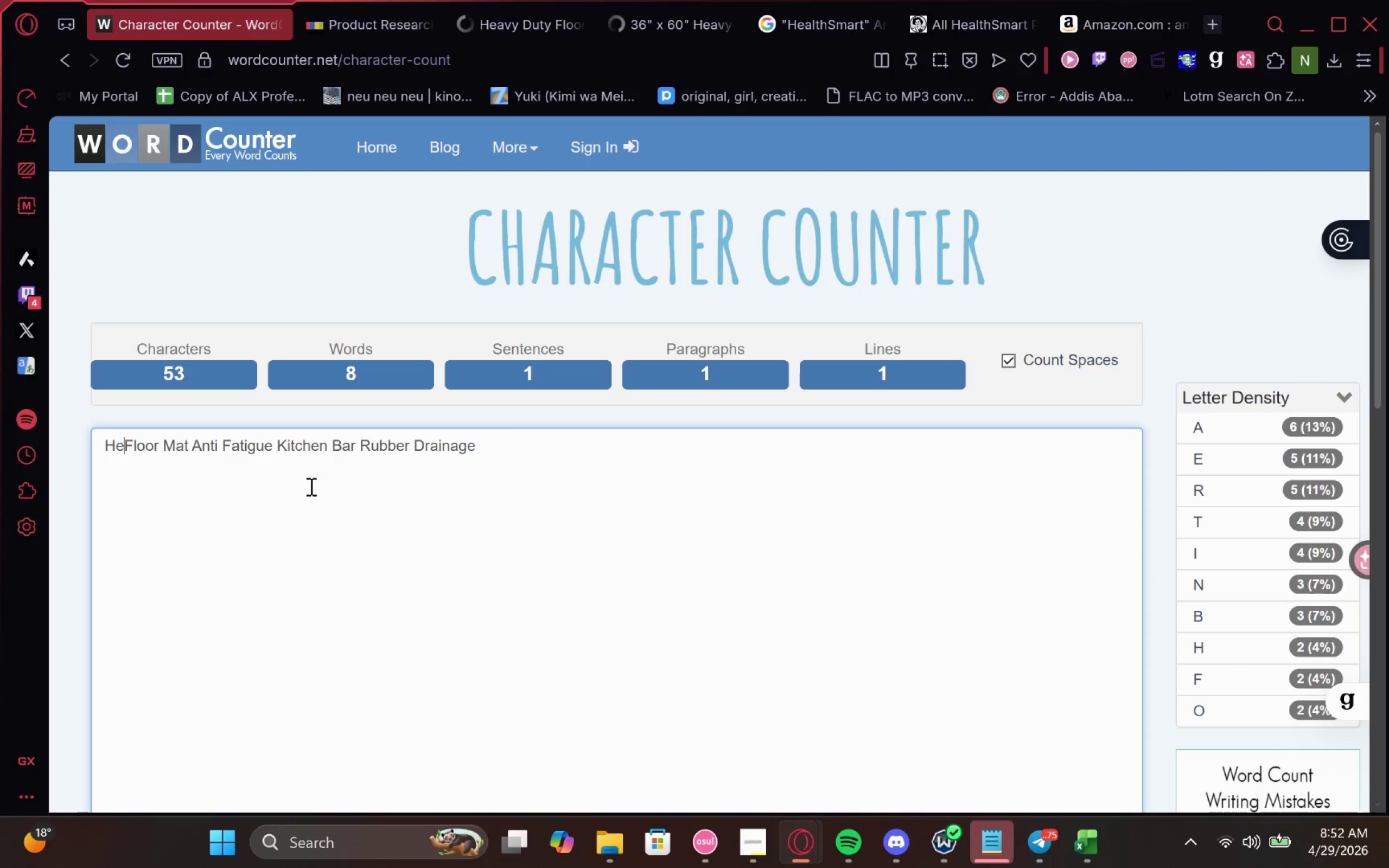 
key(Control+A)
 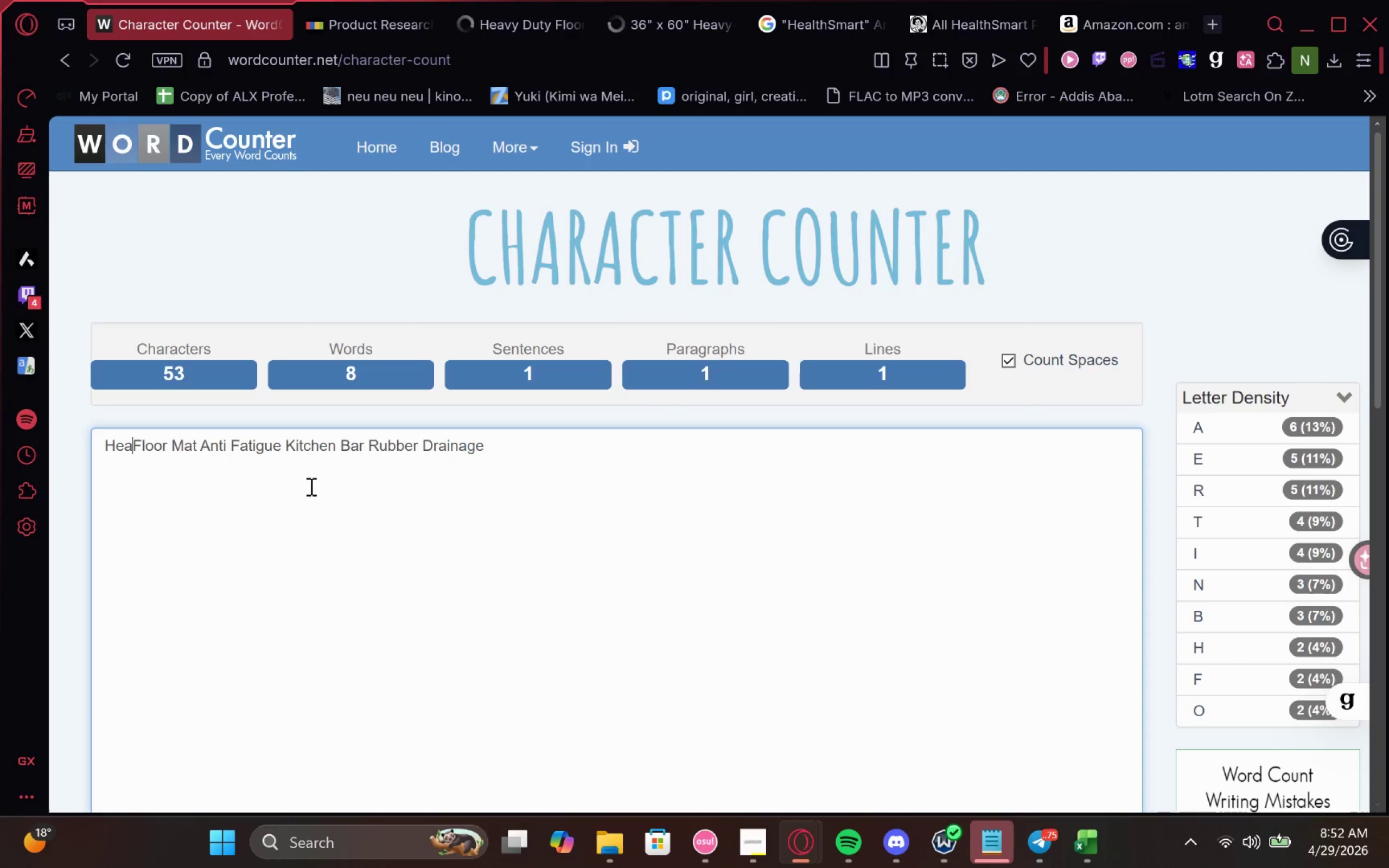 
key(Control+L)
 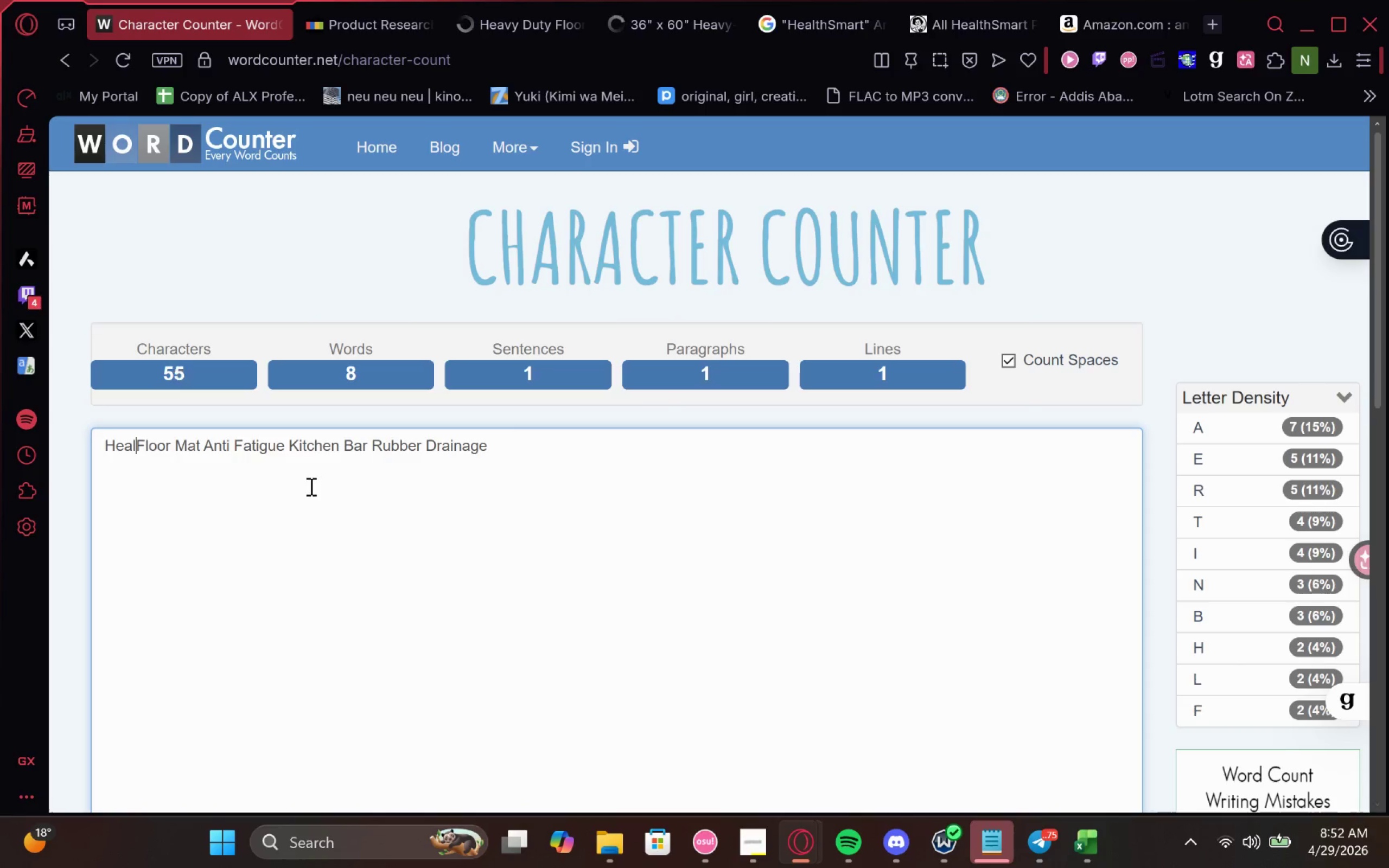 
key(Control+T)
 